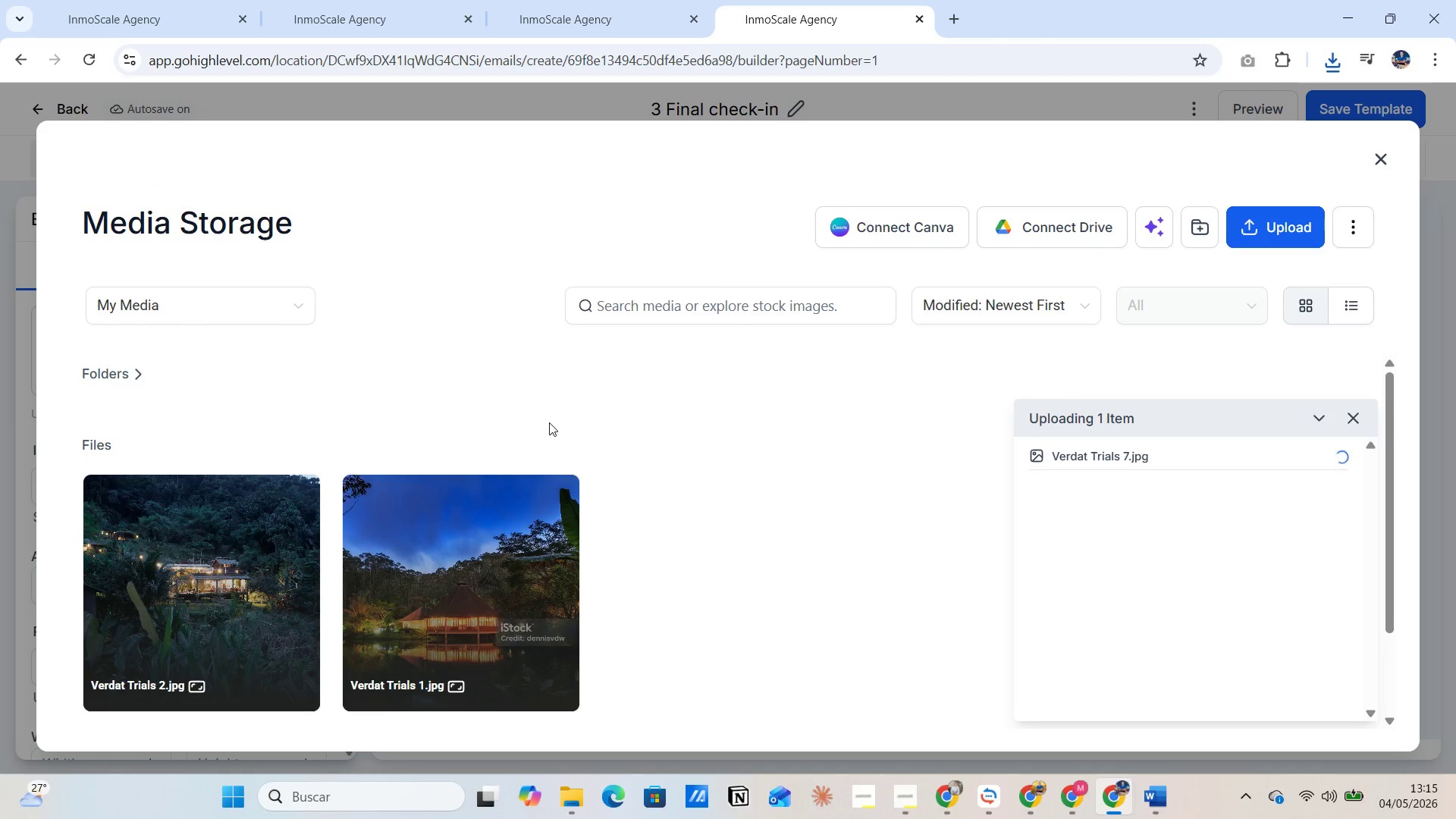 
left_click([140, 594])
 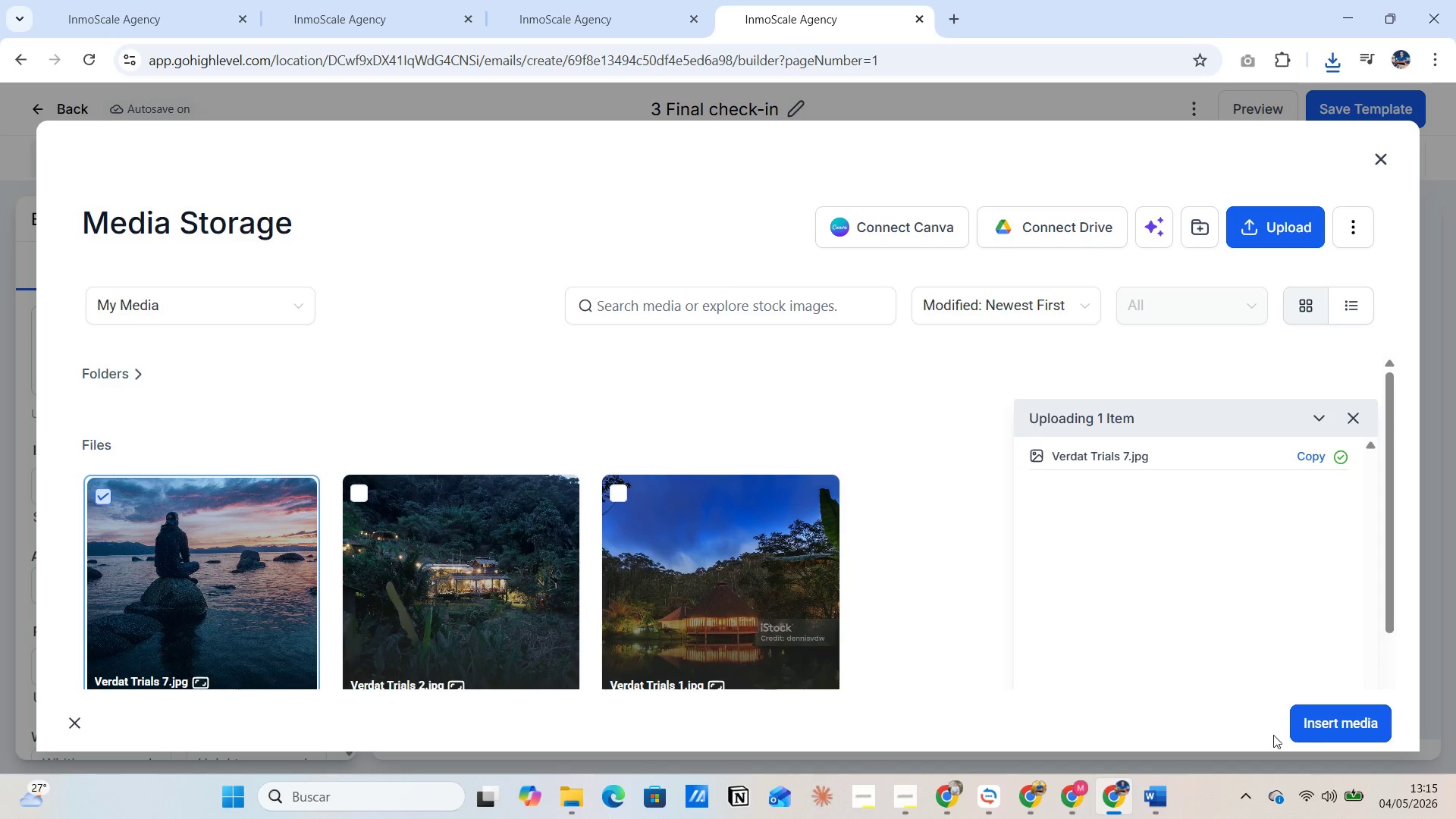 
left_click([1329, 726])
 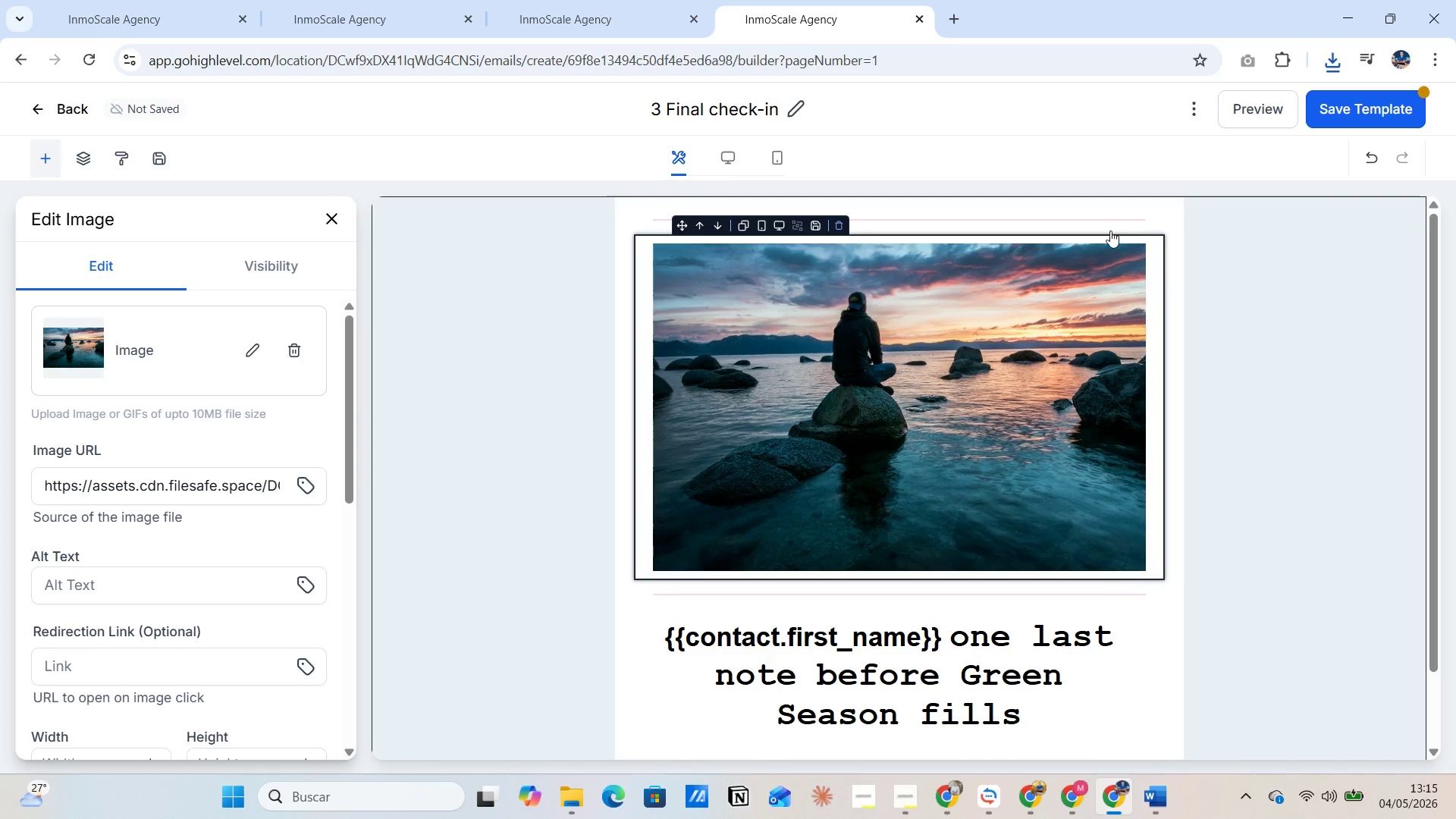 
wait(5.55)
 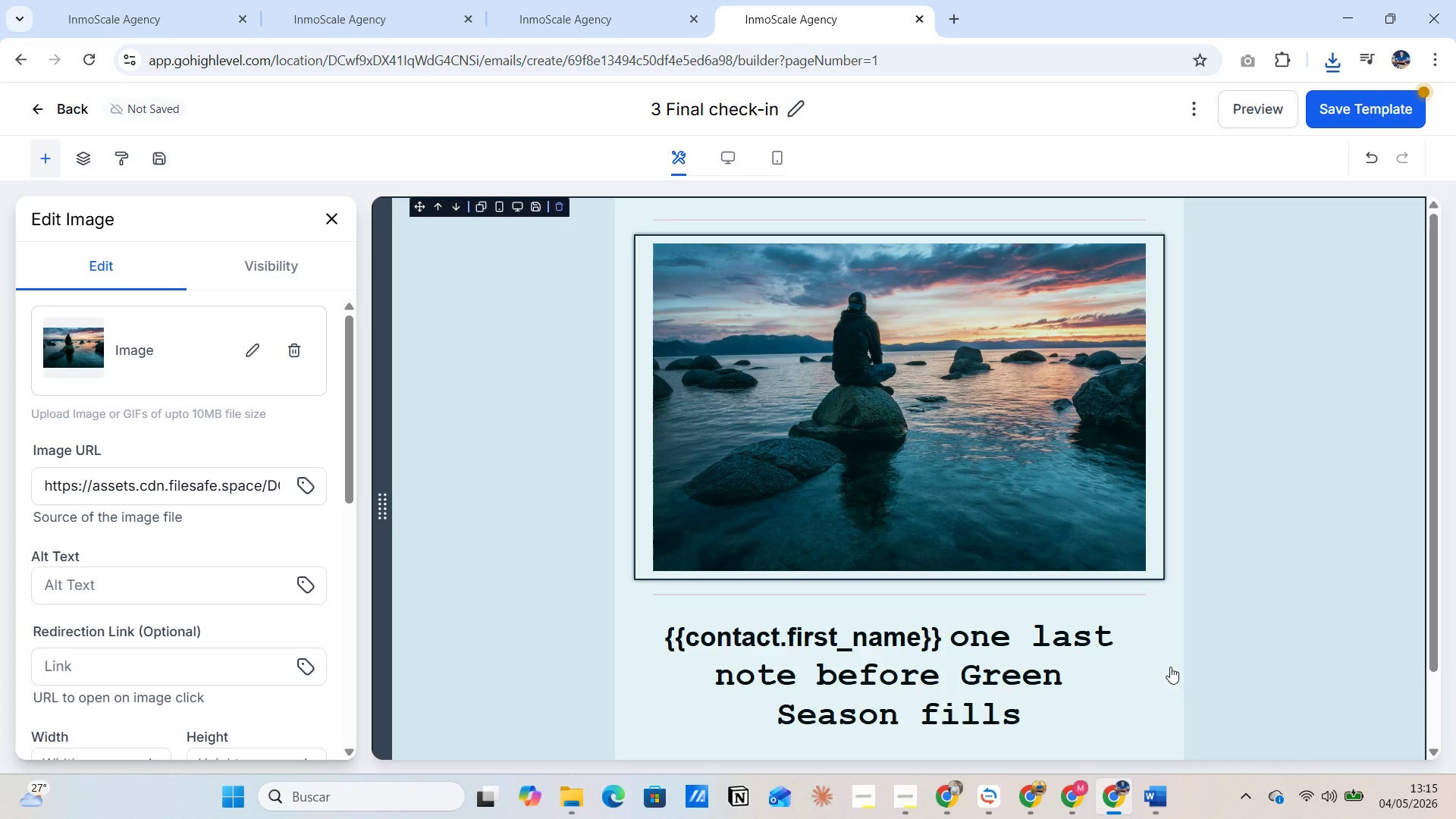 
scroll: coordinate [901, 653], scroll_direction: down, amount: 3.0
 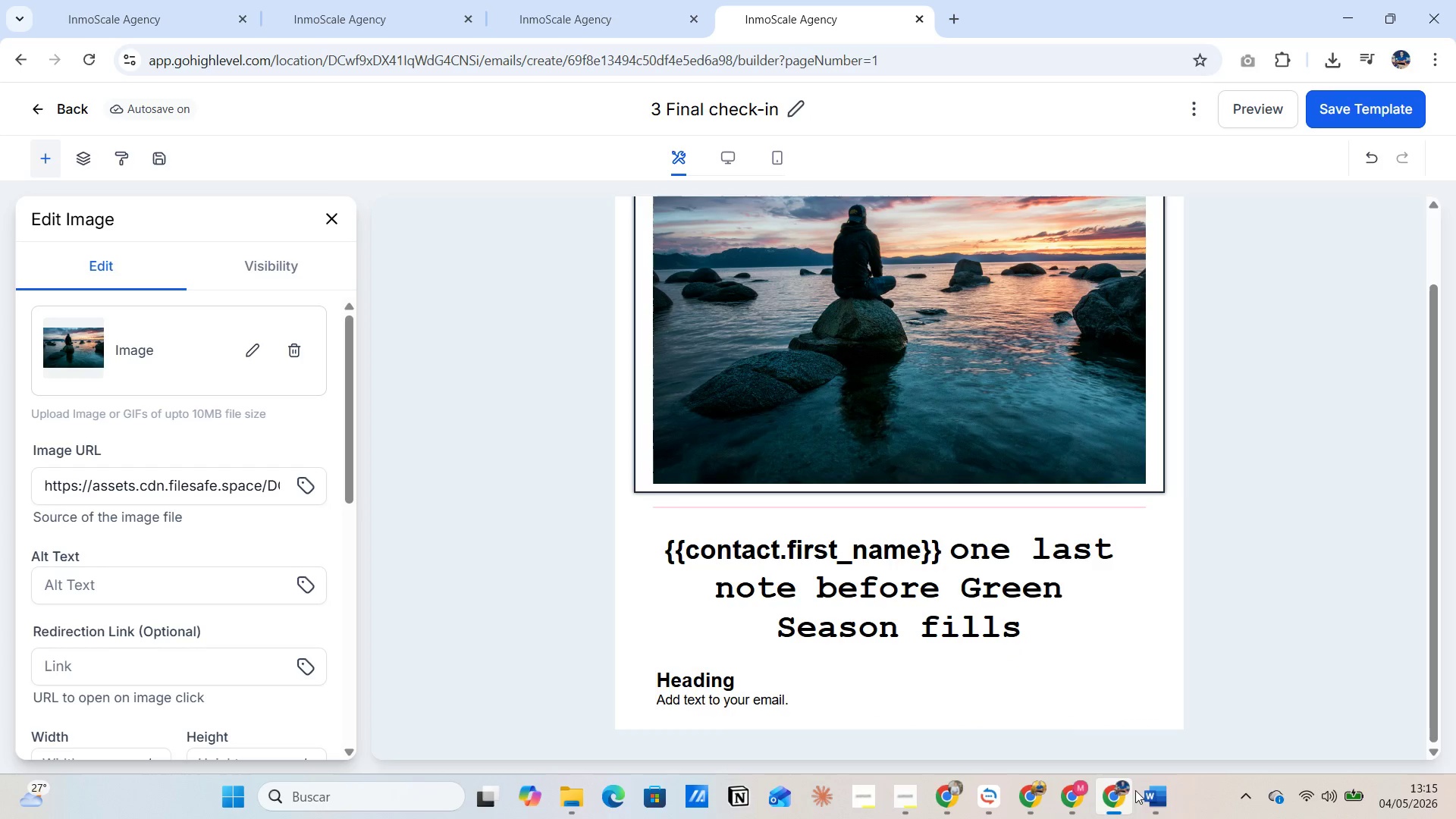 
wait(8.38)
 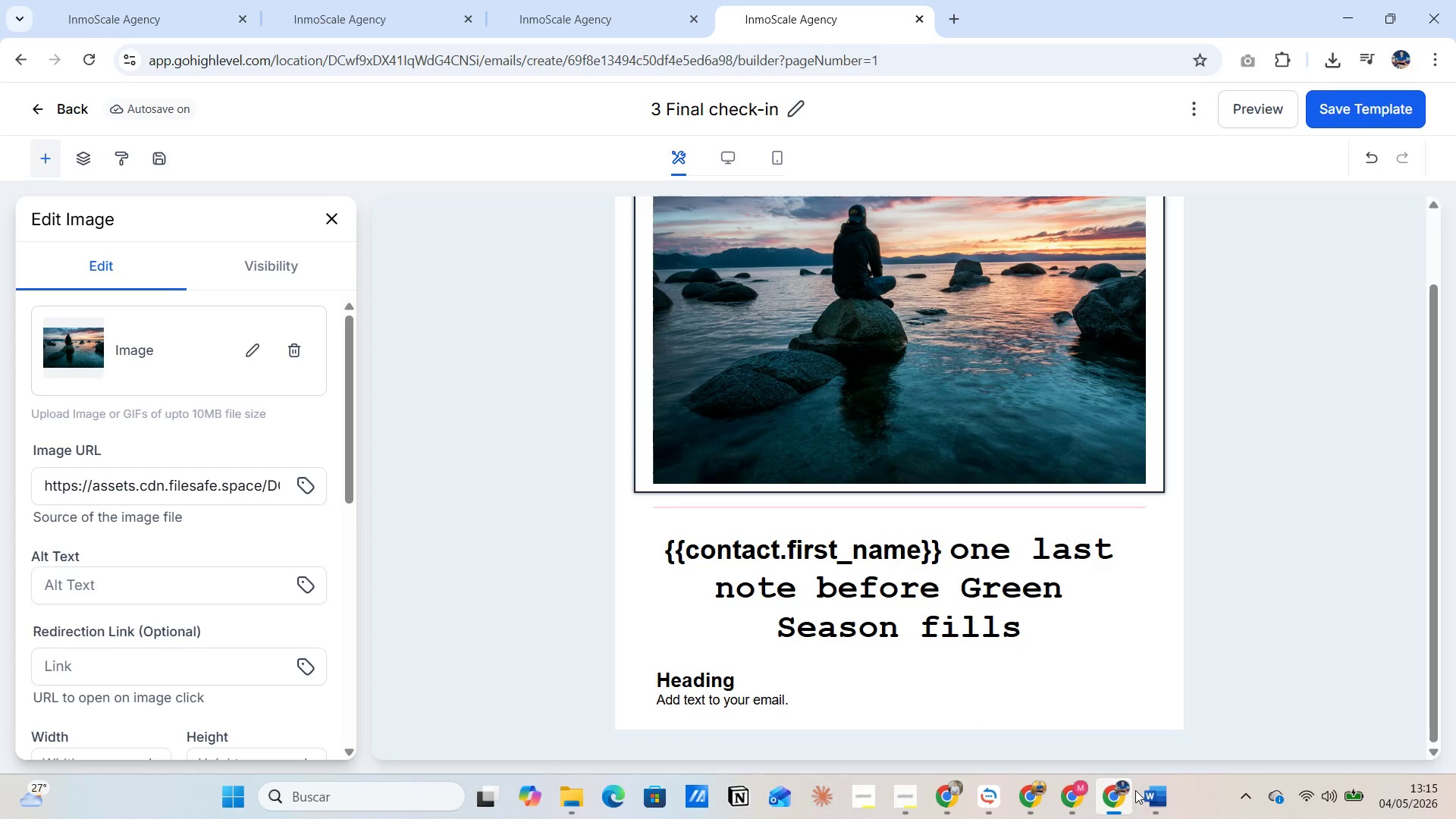 
left_click([1120, 717])
 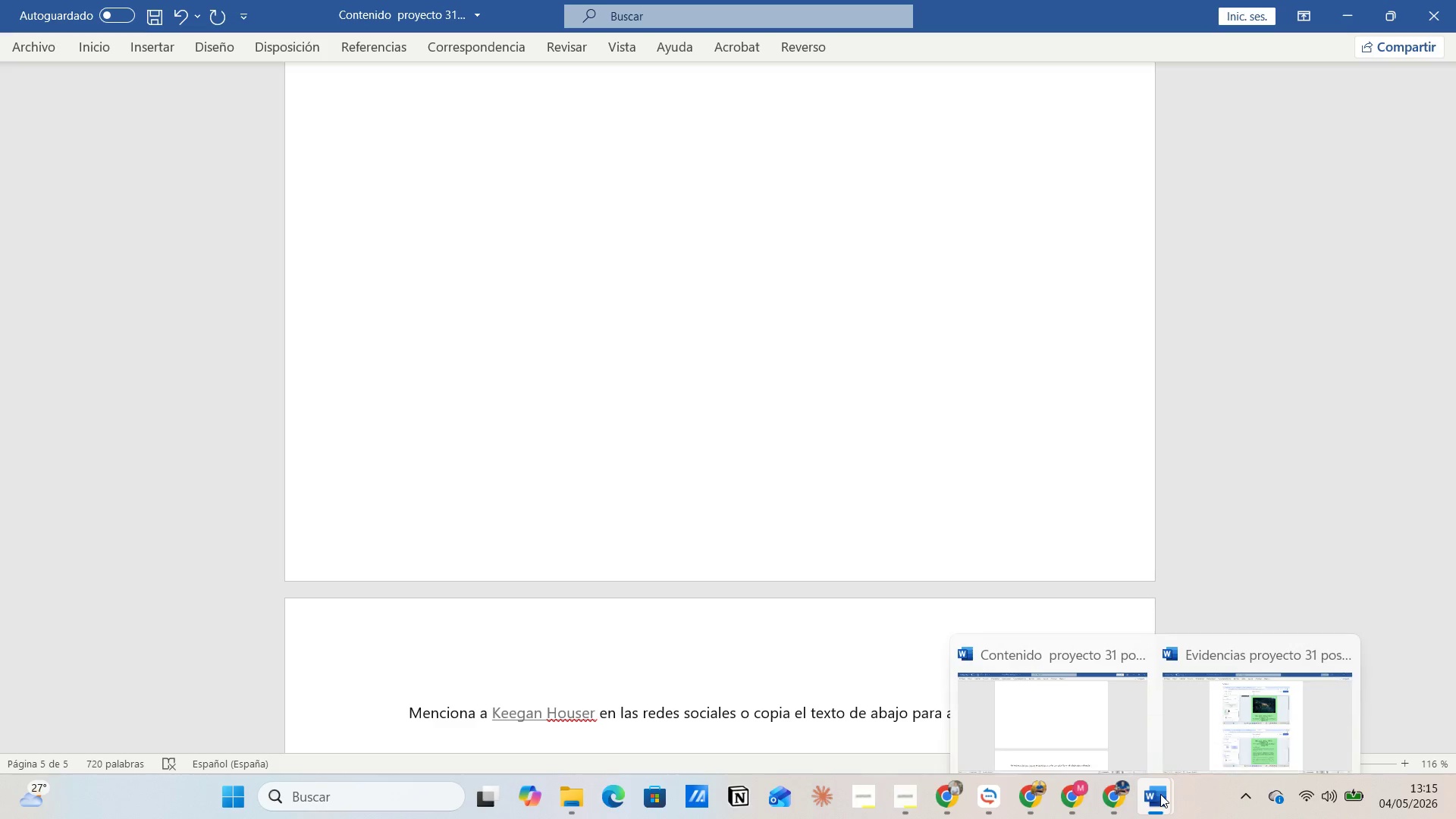 
left_click([1194, 702])
 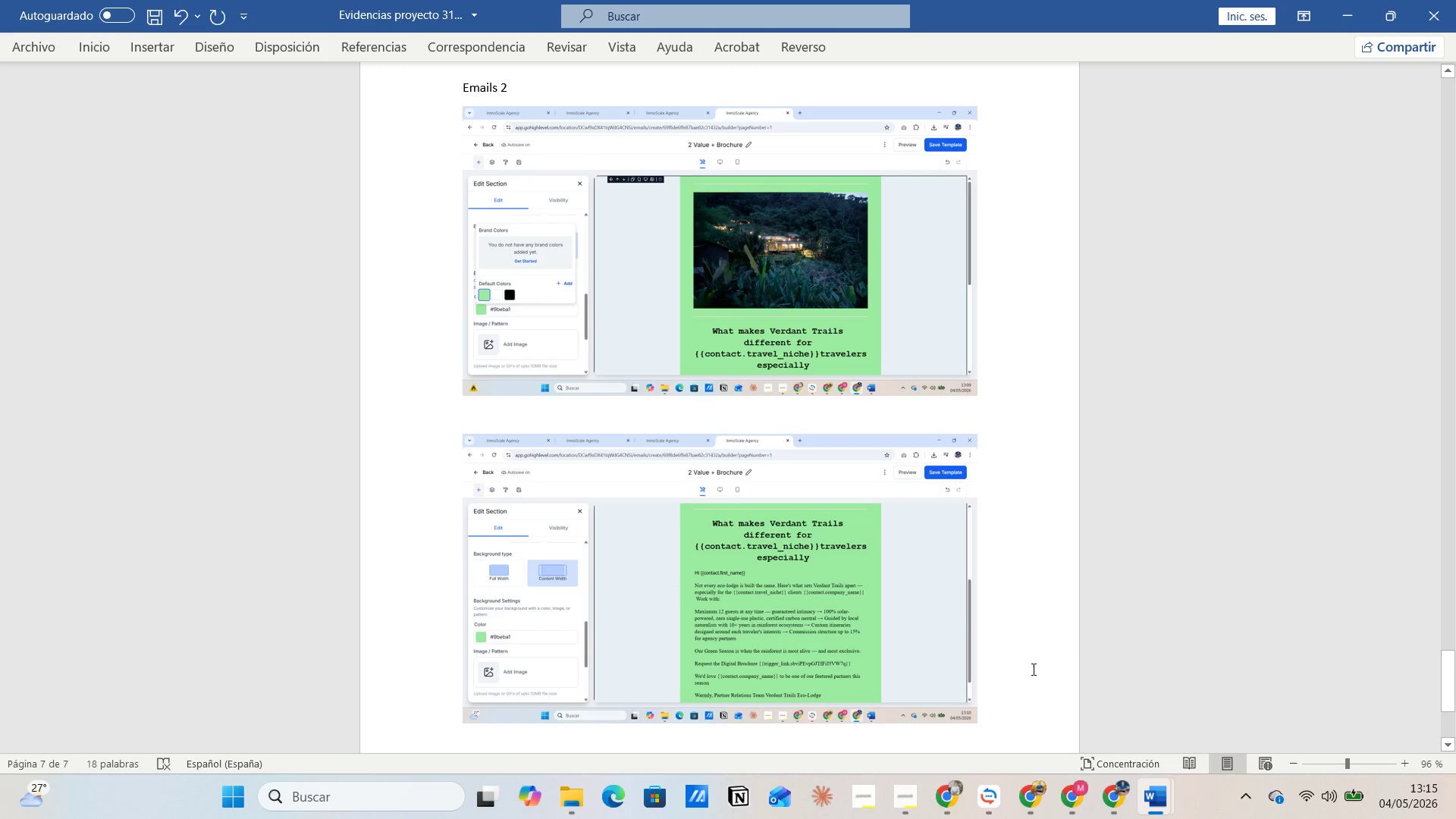 
left_click([1019, 667])
 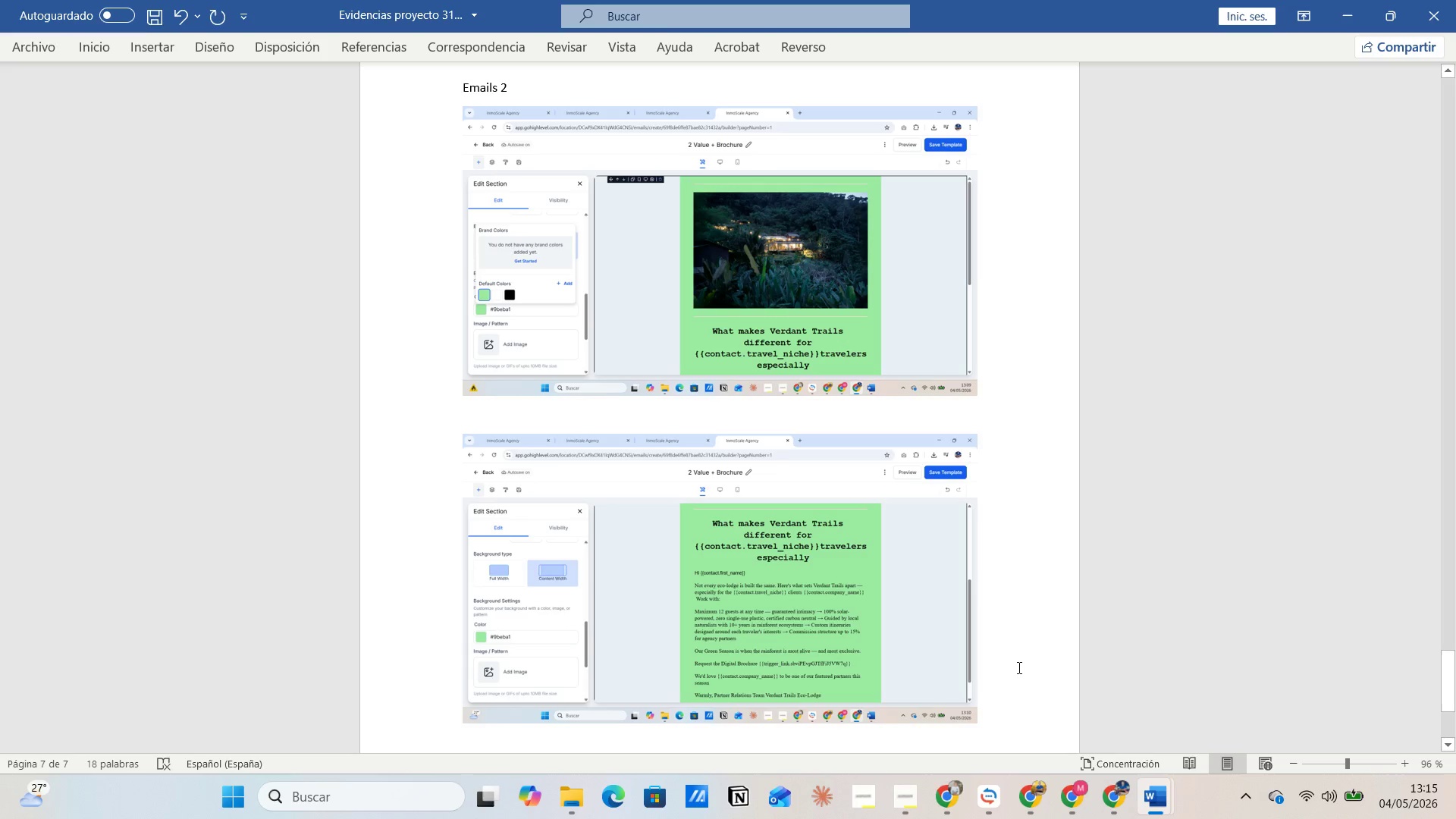 
key(Enter)
 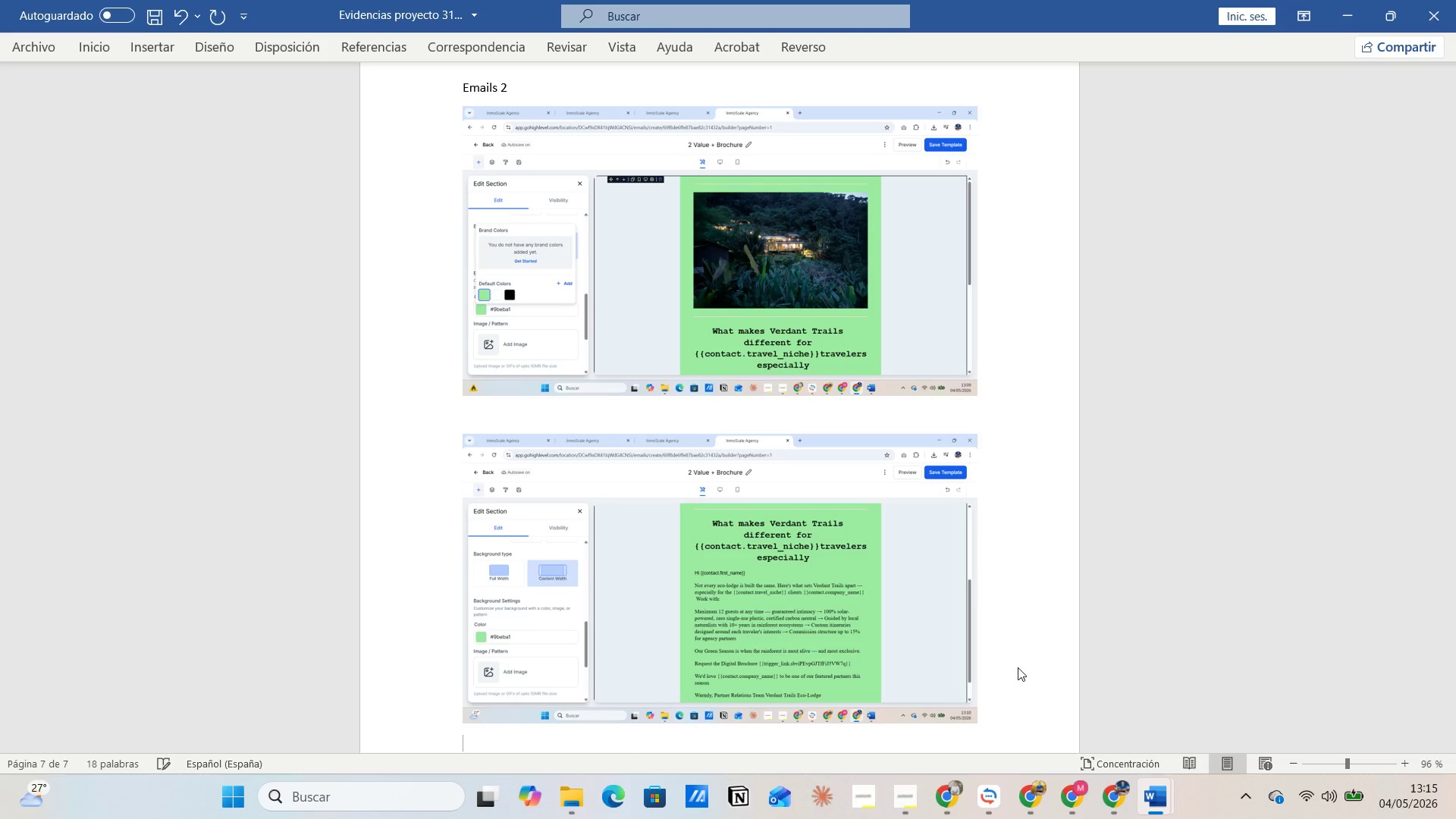 
type(email 3 )
 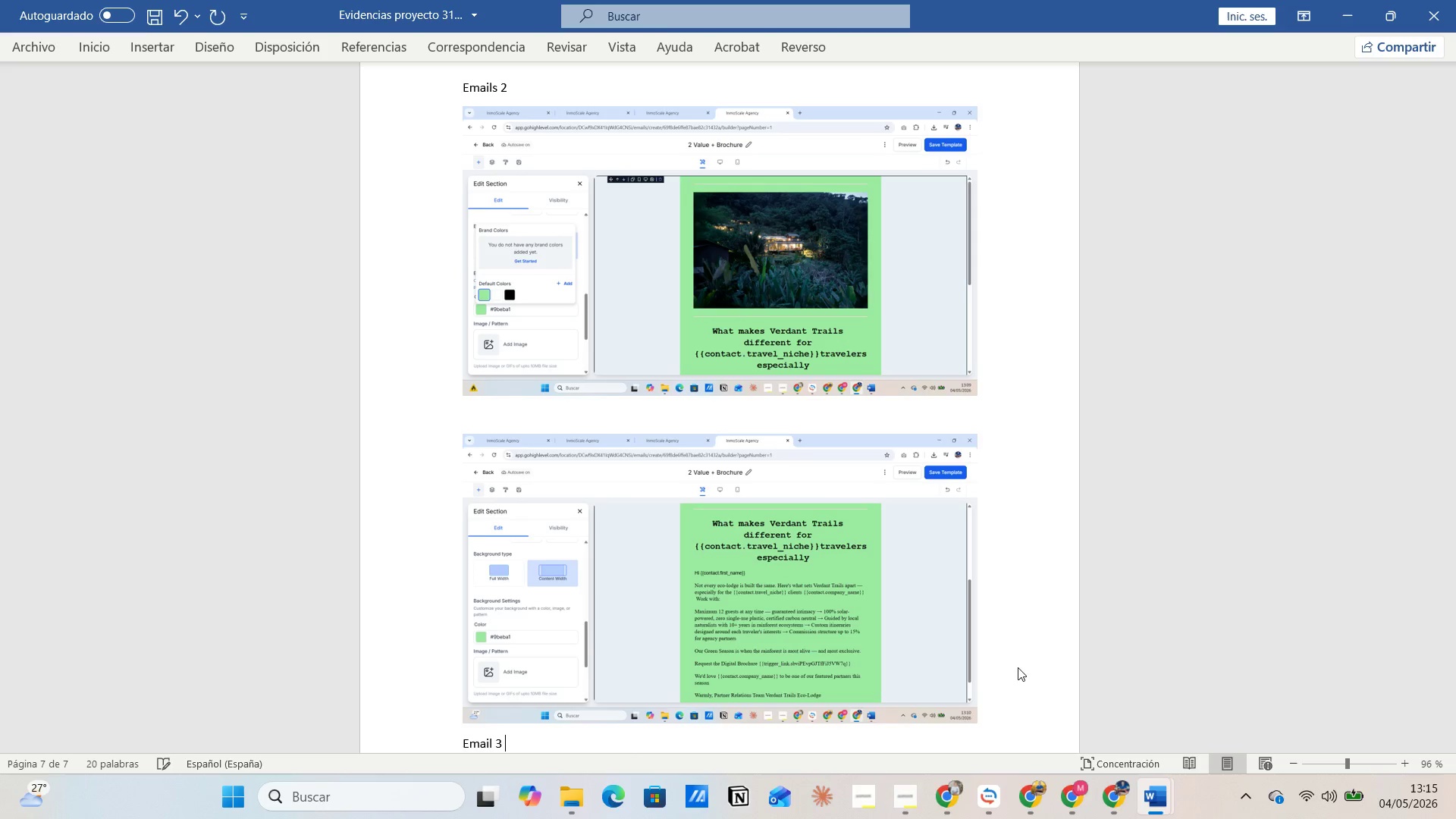 
key(Enter)
 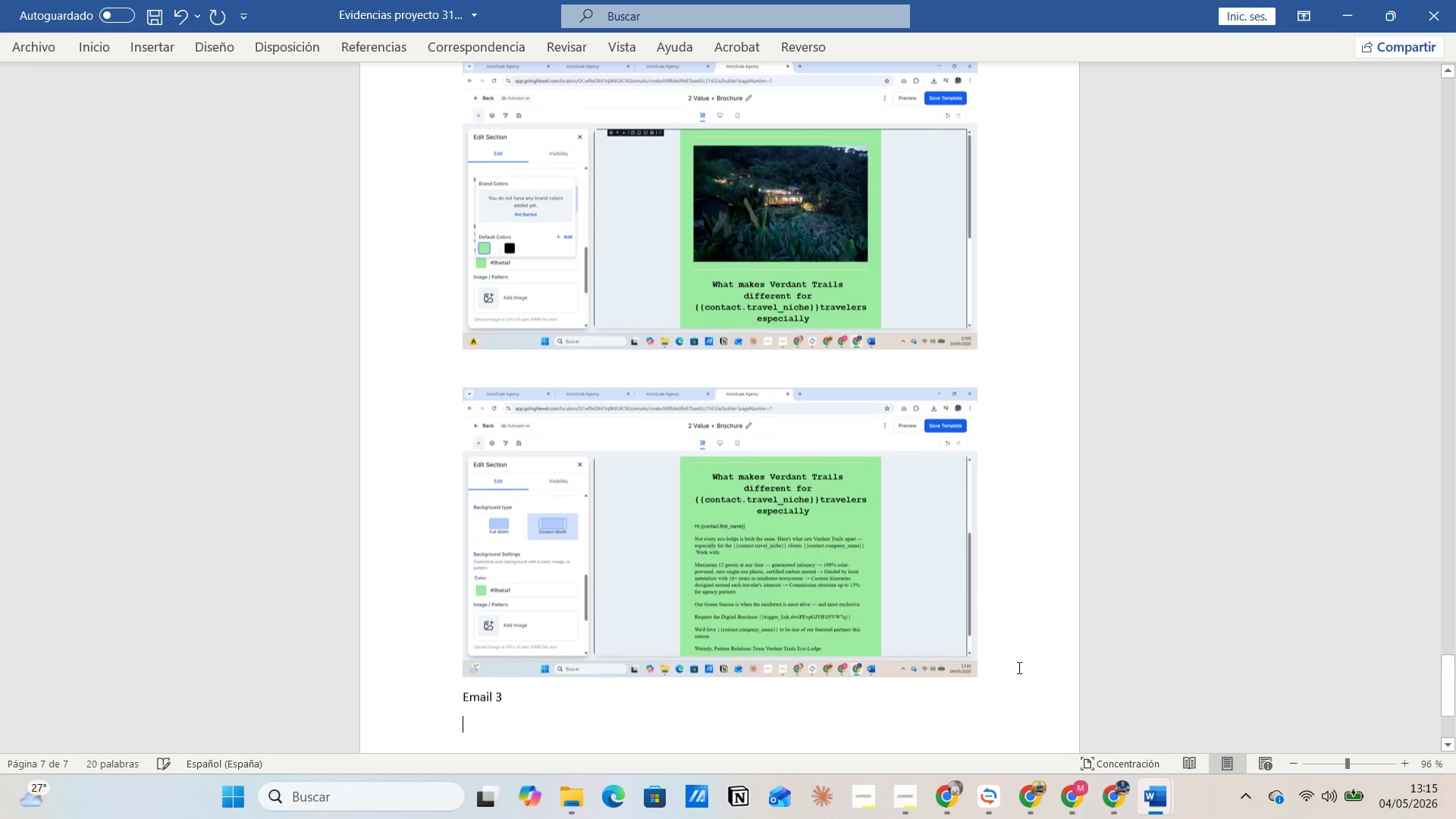 
key(Alt+AltLeft)
 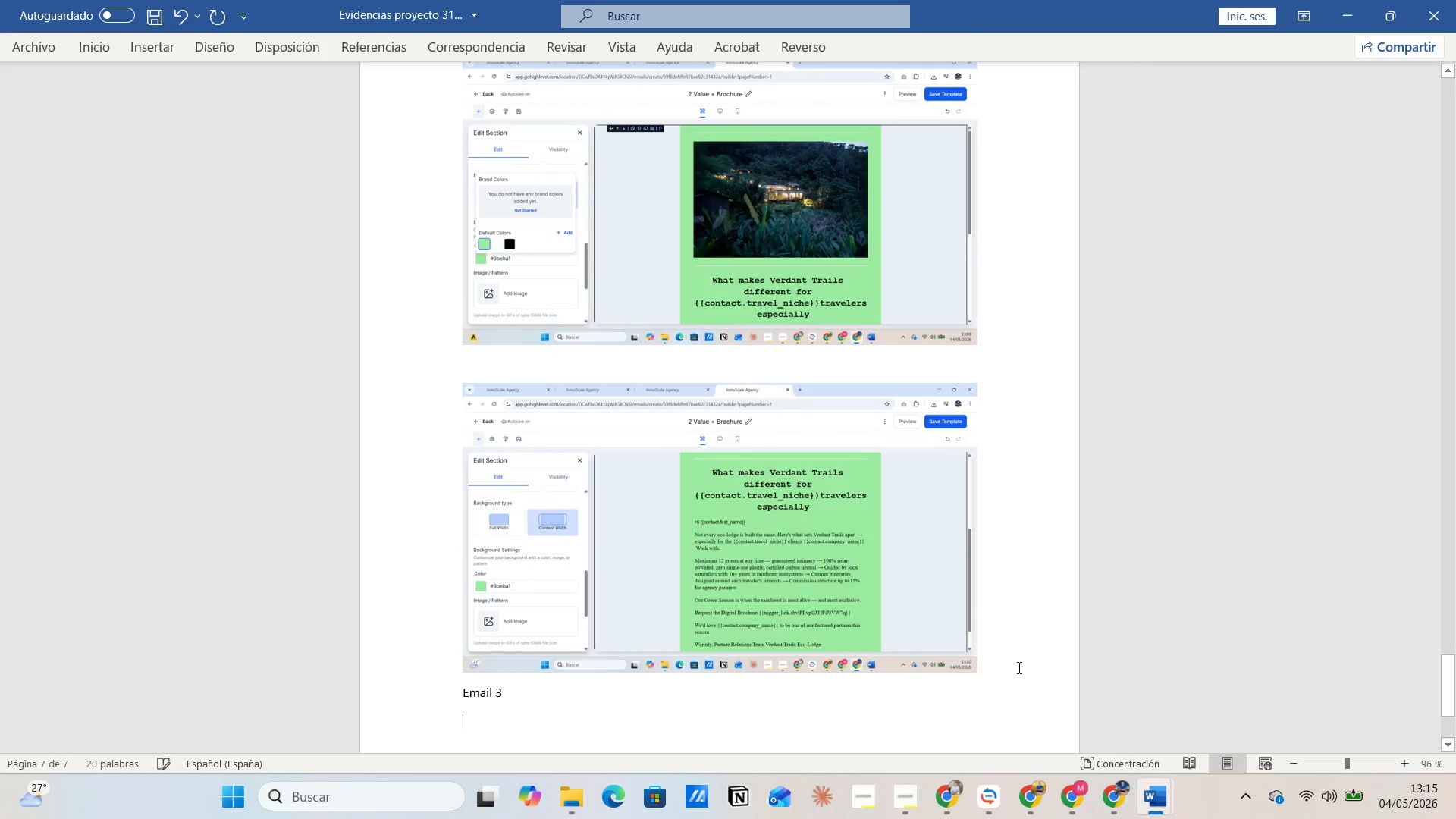 
key(Alt+Tab)
 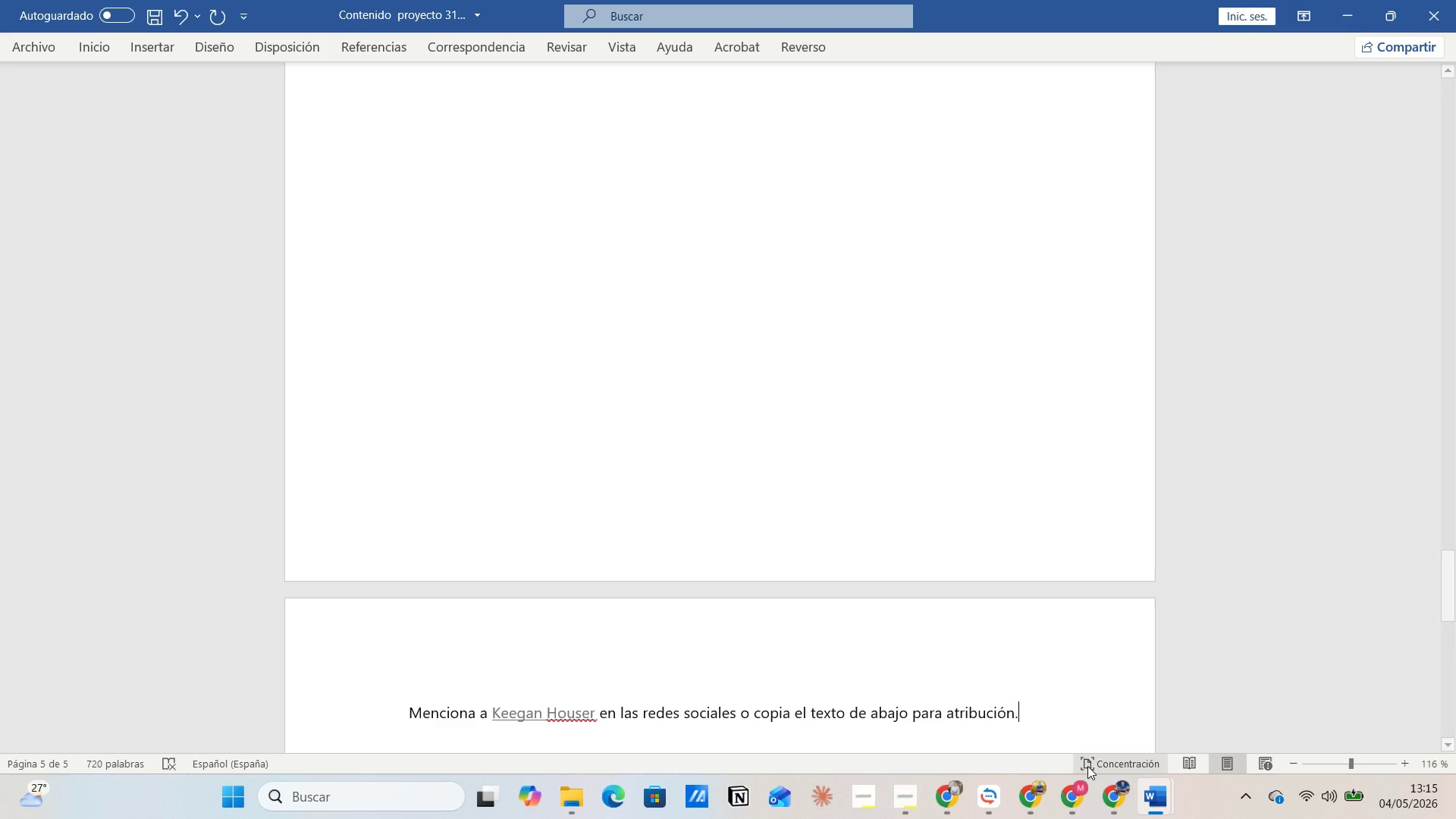 
left_click([1112, 783])
 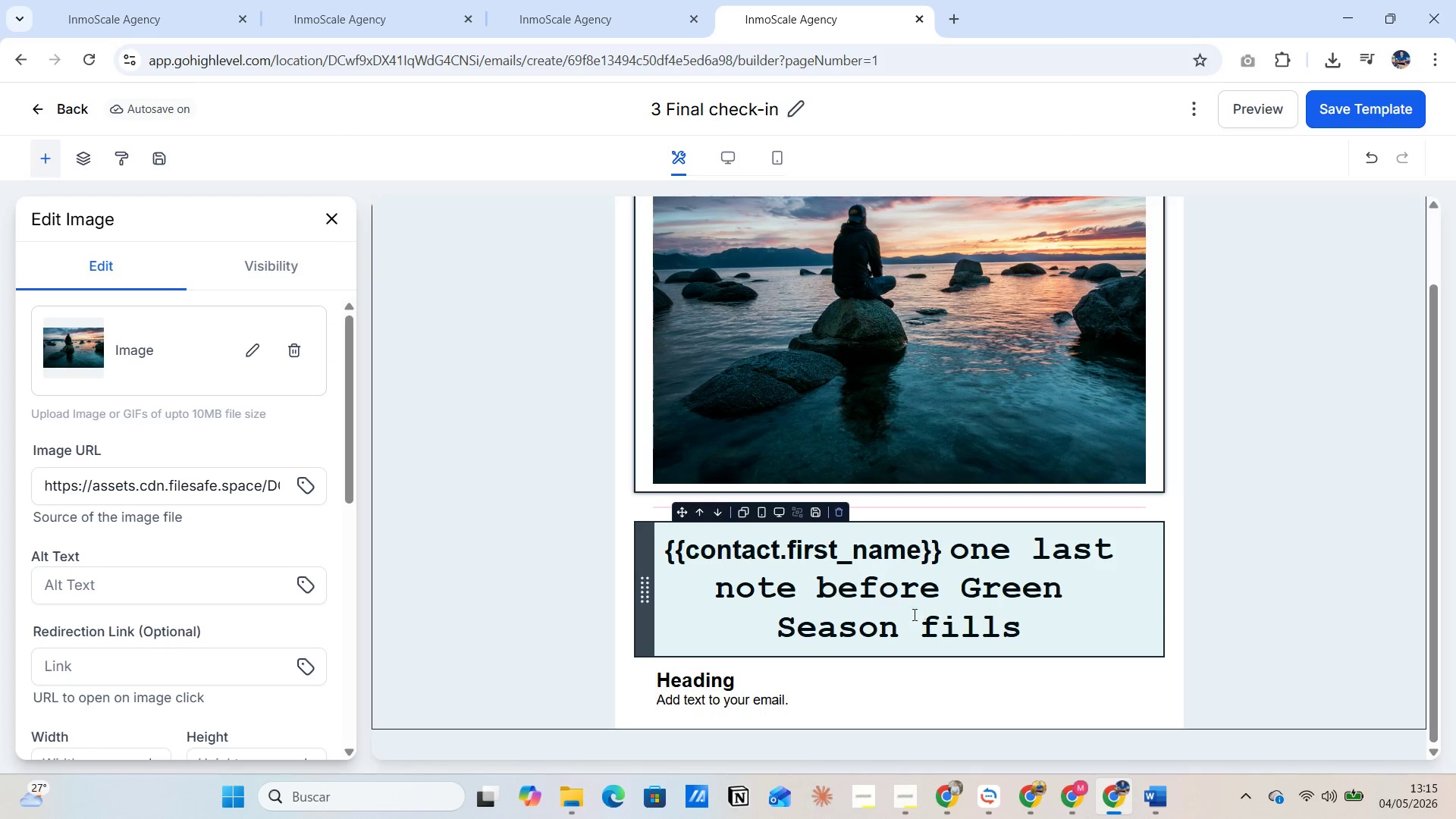 
scroll: coordinate [865, 621], scroll_direction: down, amount: 1.0
 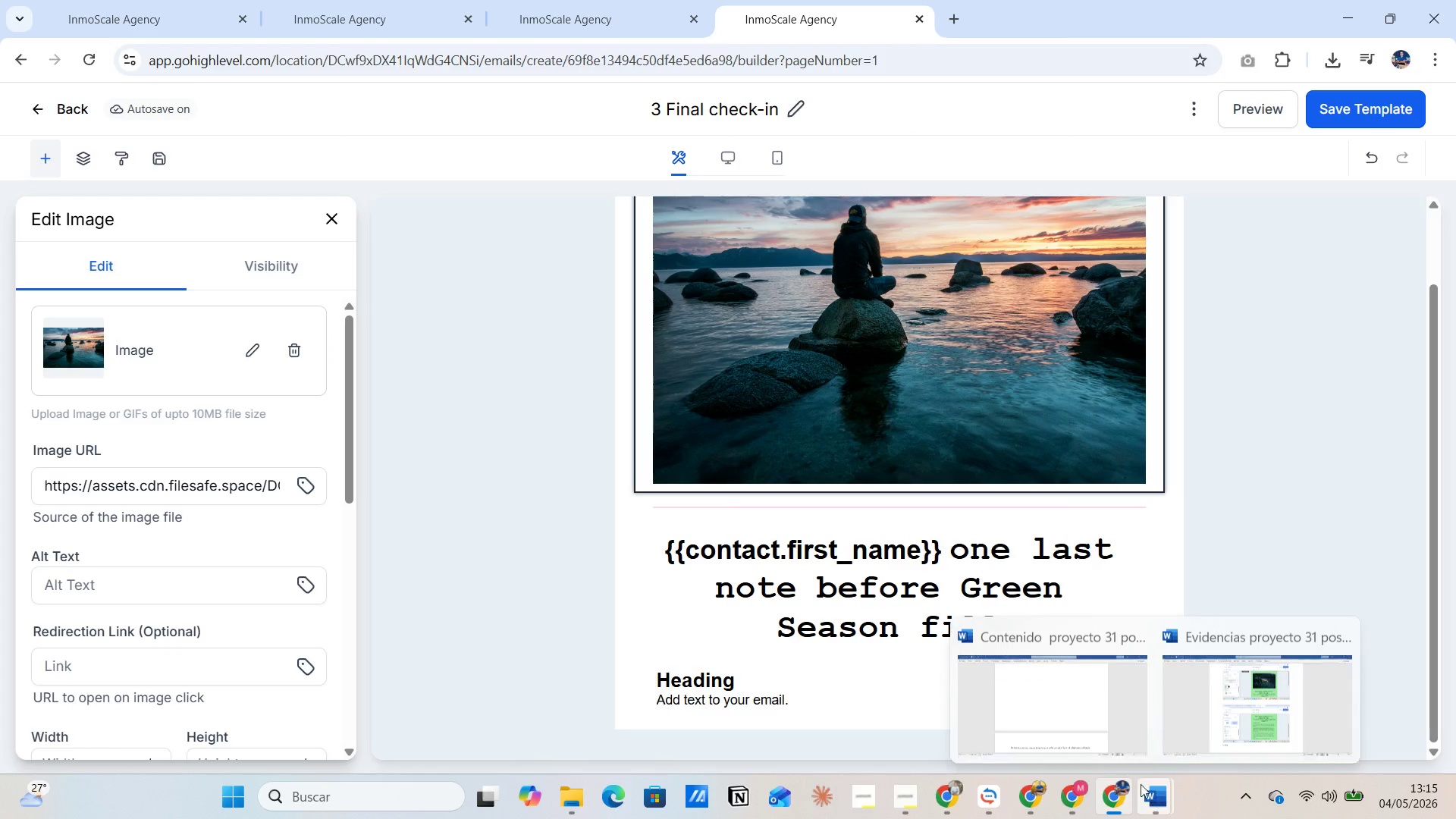 
left_click([1041, 705])
 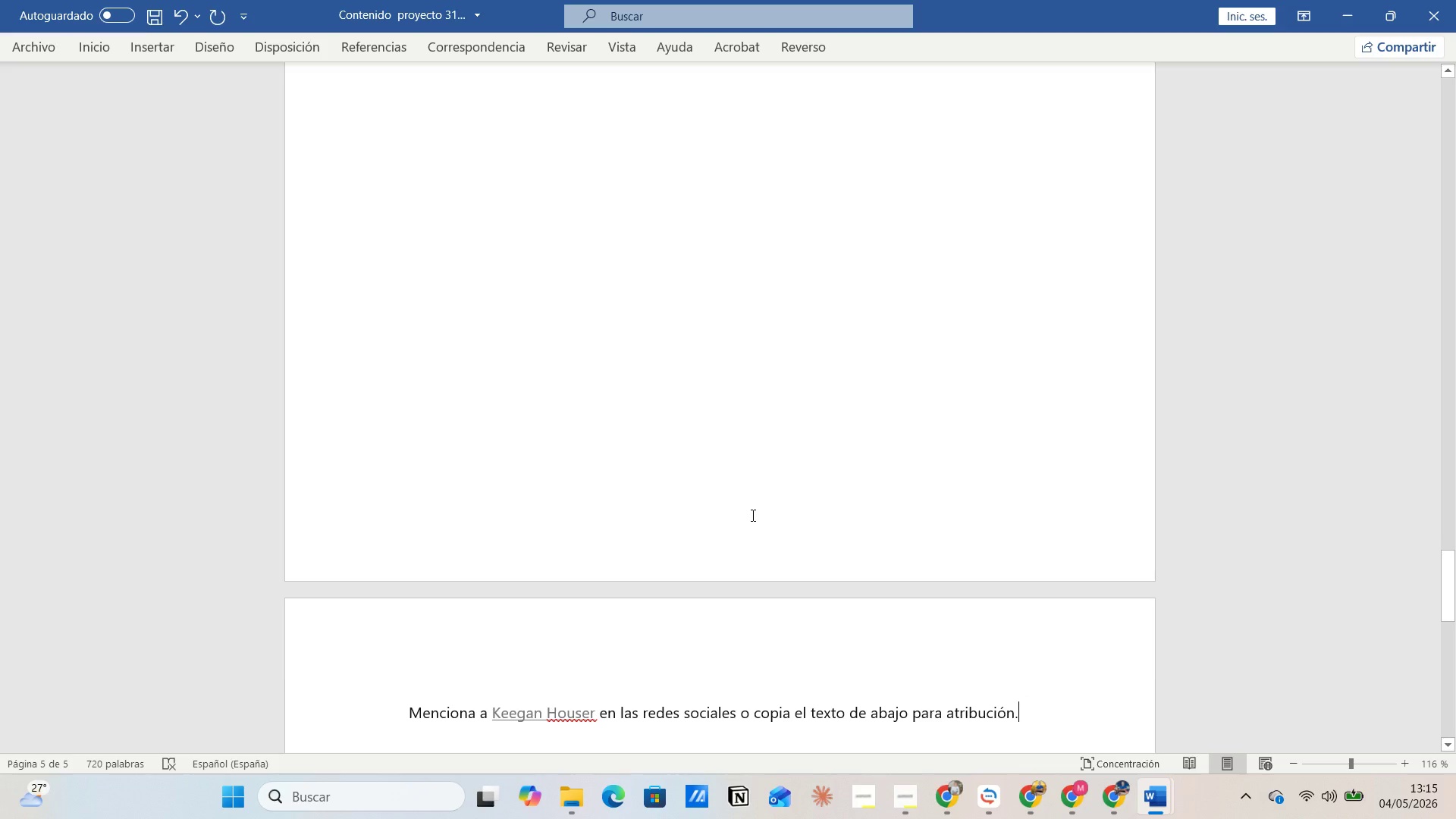 
scroll: coordinate [742, 510], scroll_direction: up, amount: 29.0
 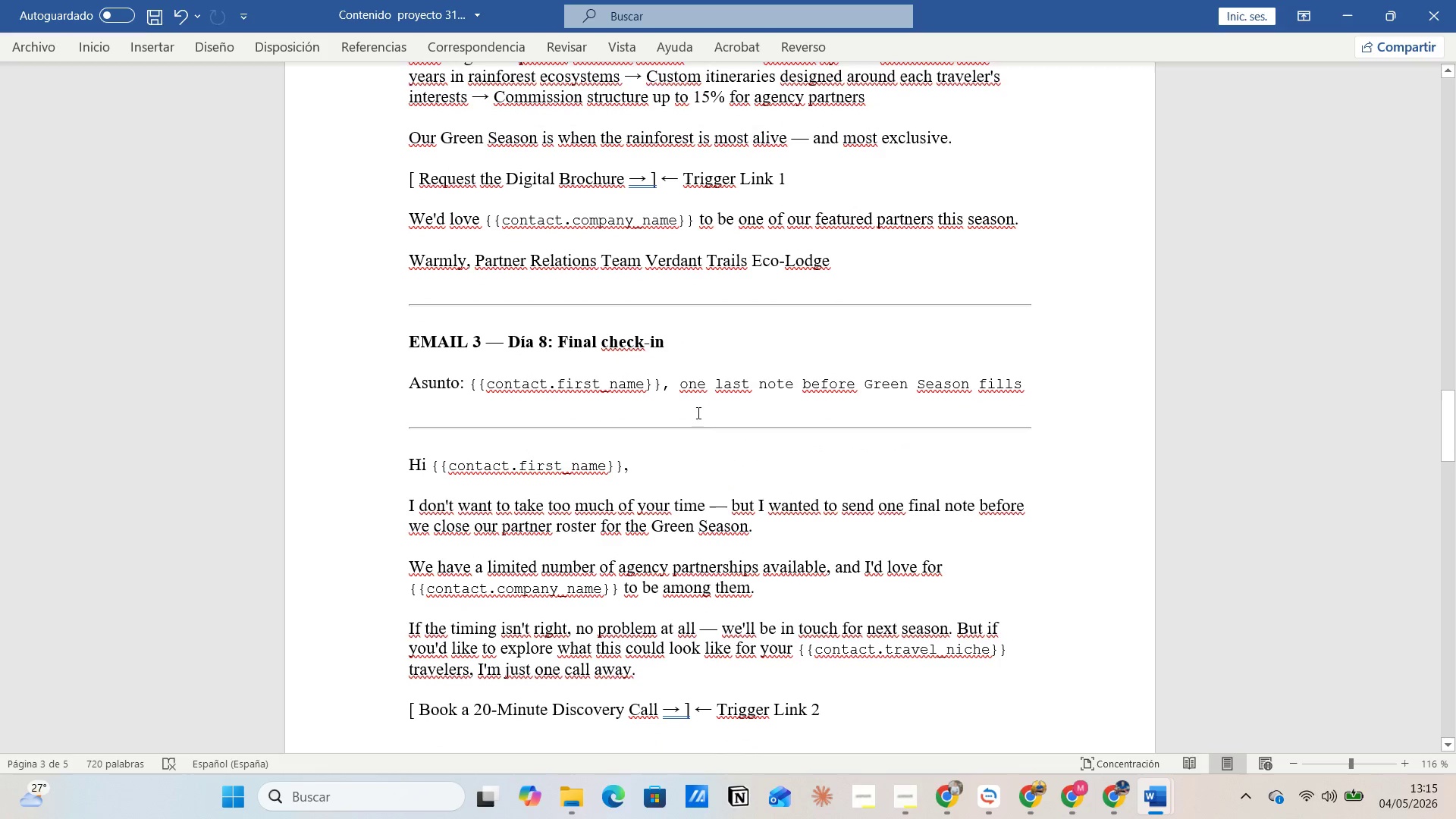 
left_click([670, 388])
 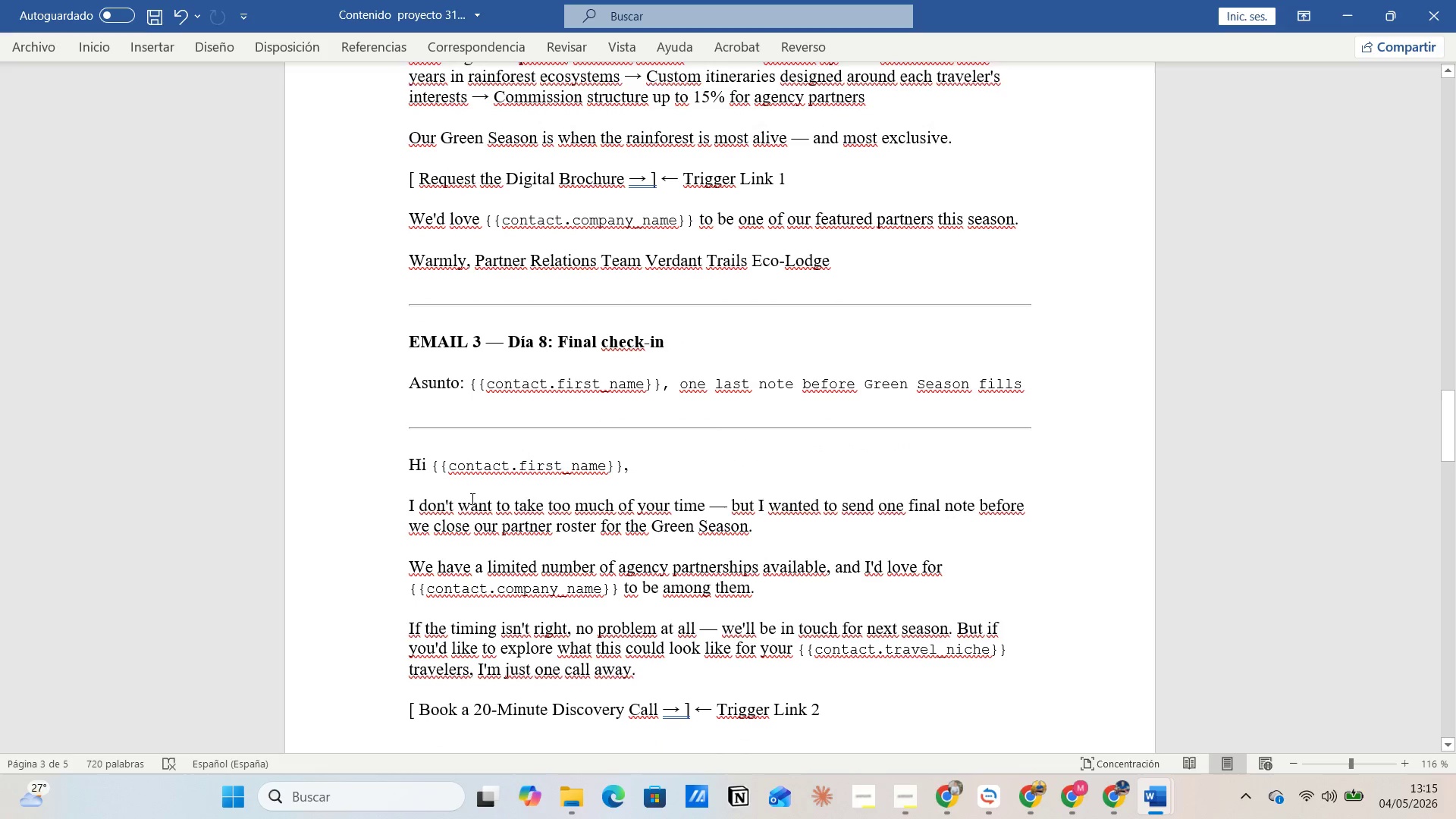 
key(Alt+AltLeft)
 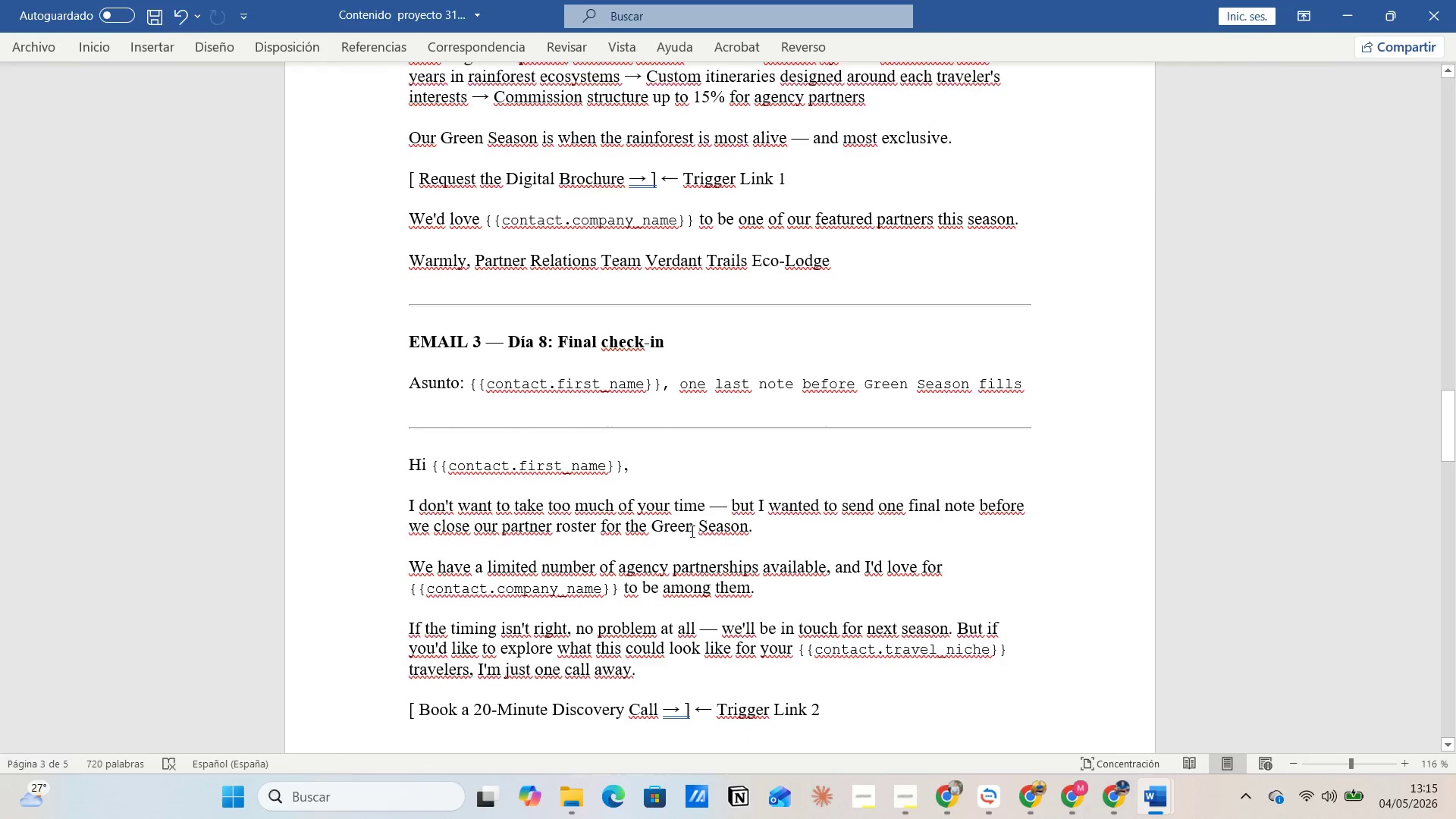 
key(Alt+Tab)
 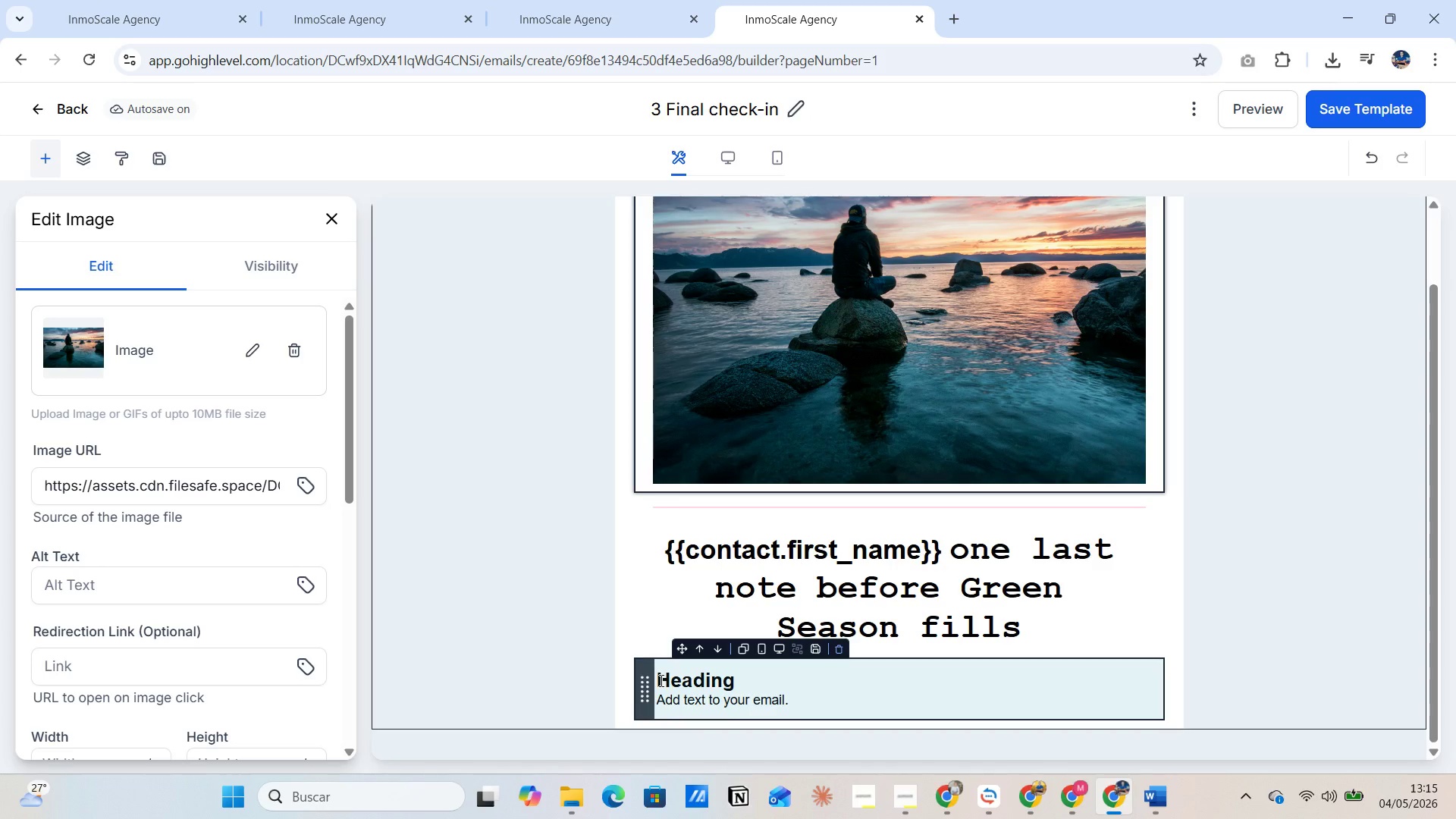 
left_click_drag(start_coordinate=[660, 680], to_coordinate=[843, 701])
 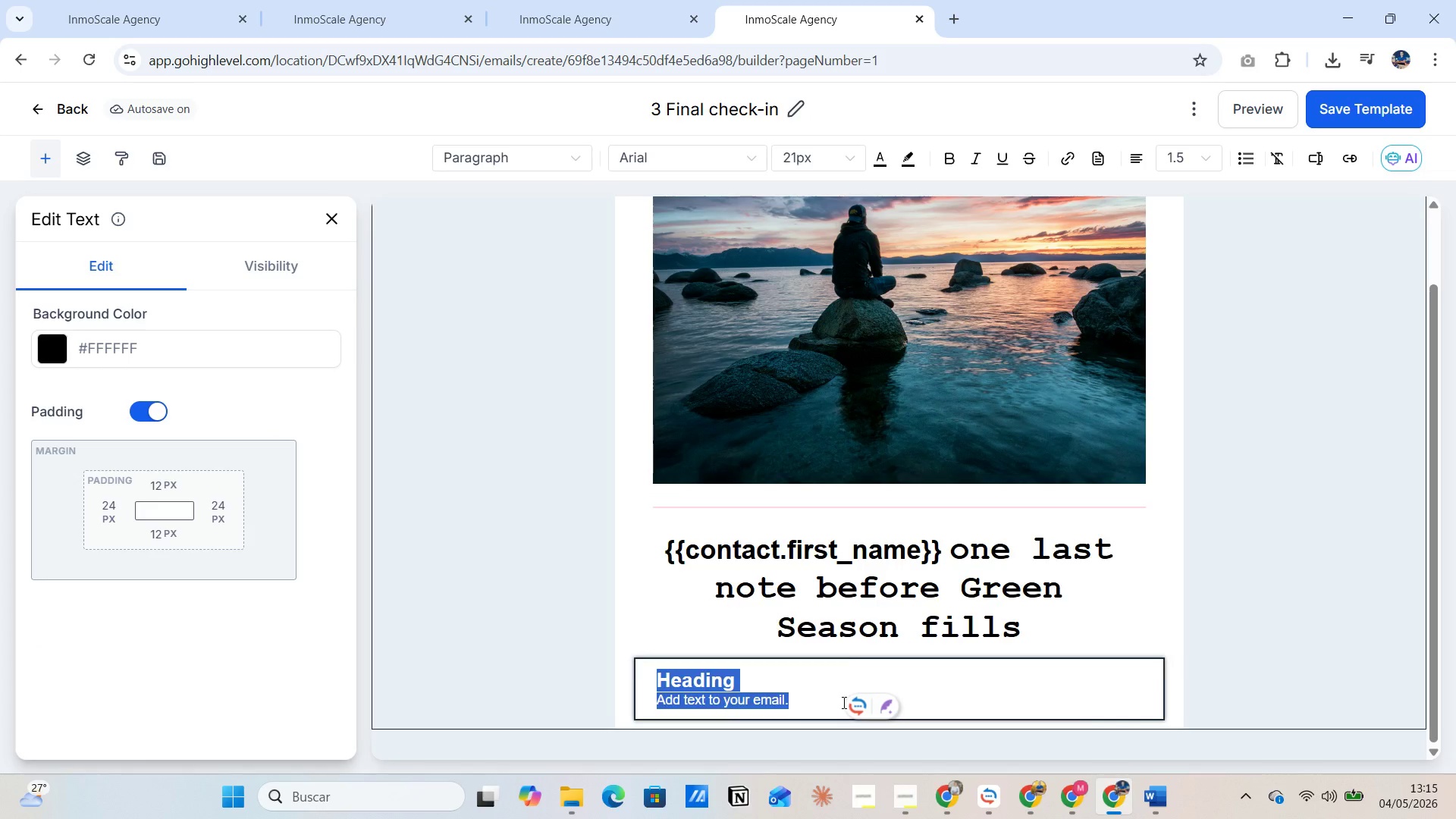 
key(Backspace)
 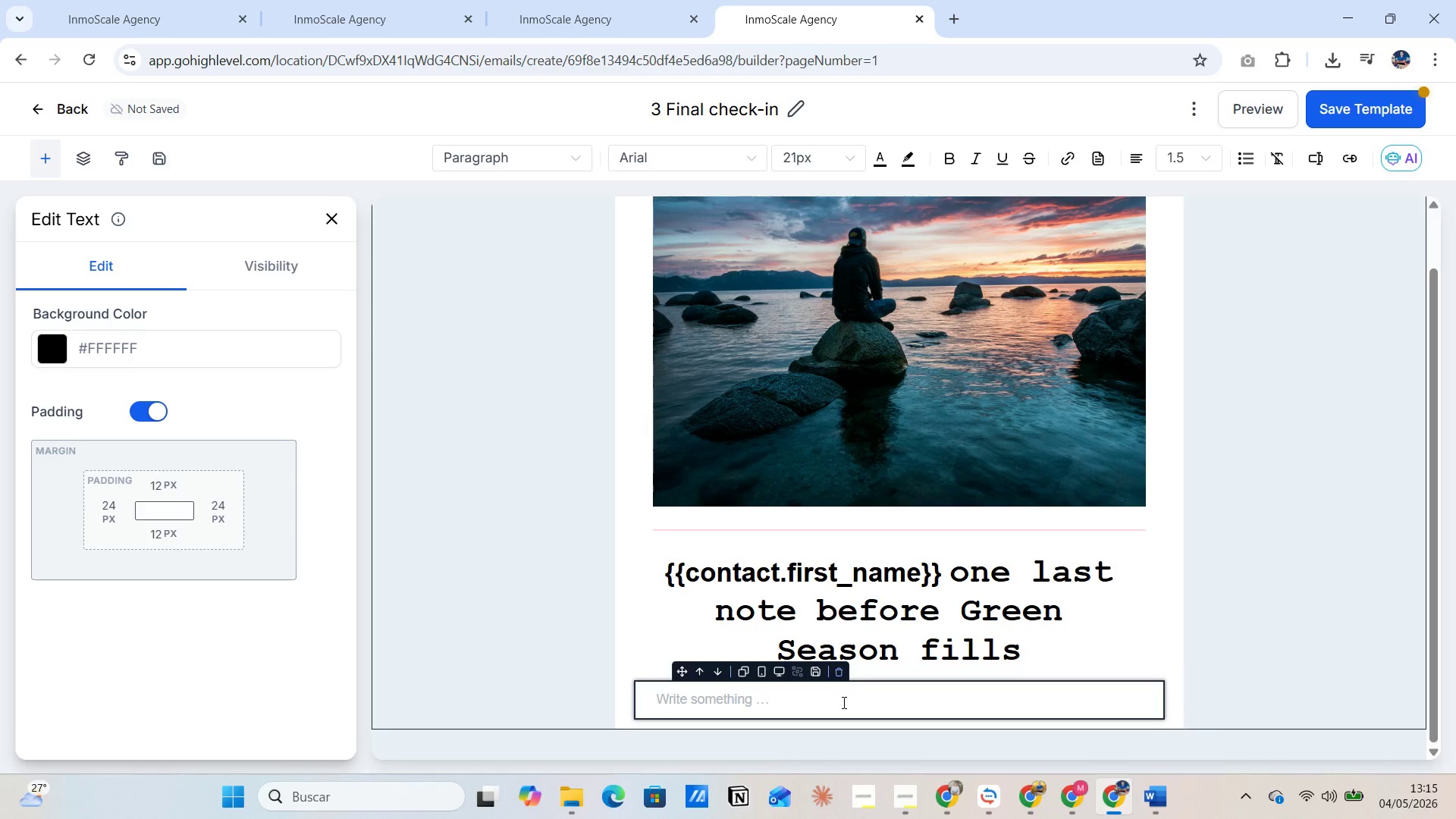 
key(CapsLock)
 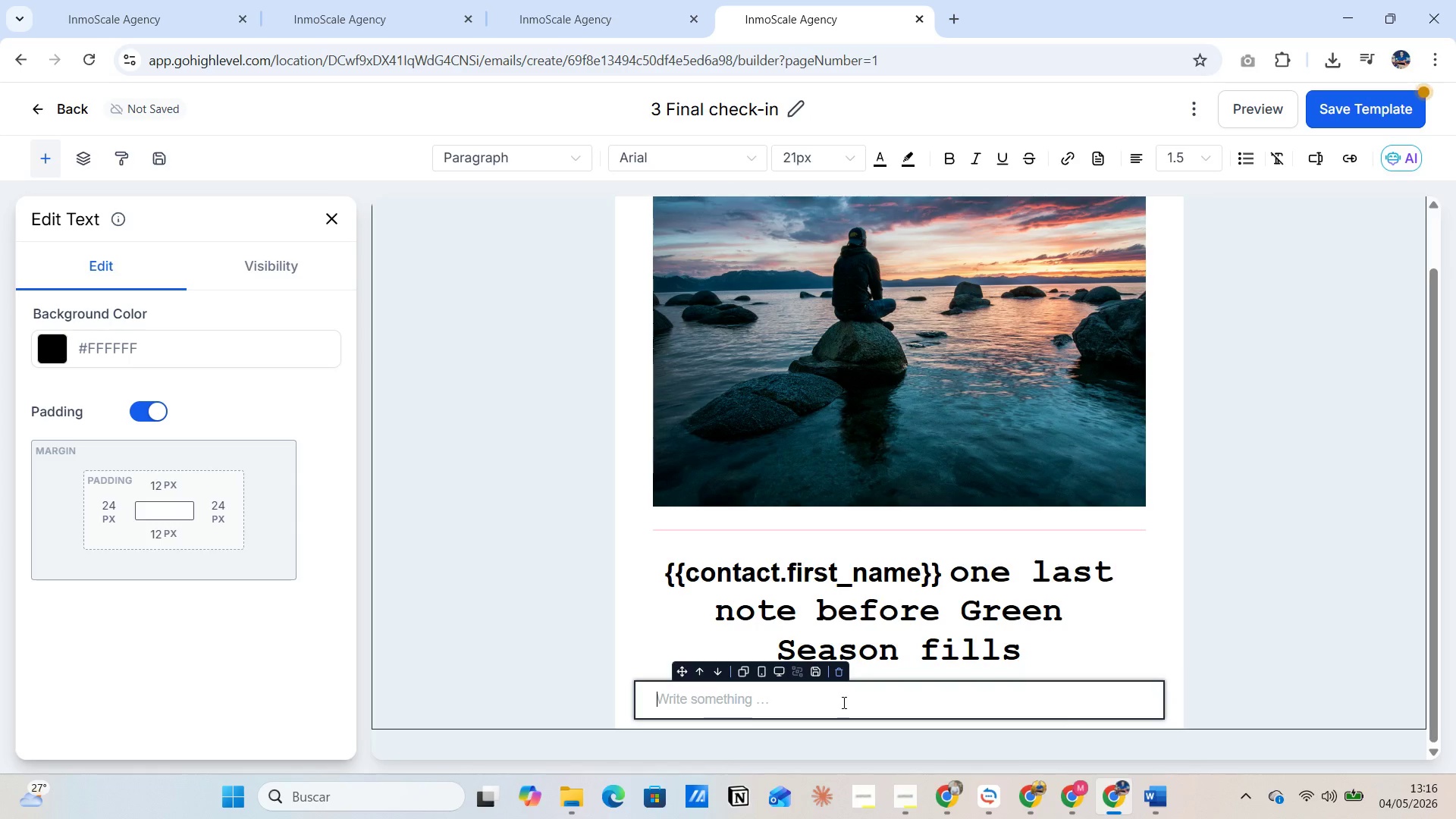 
key(H)
 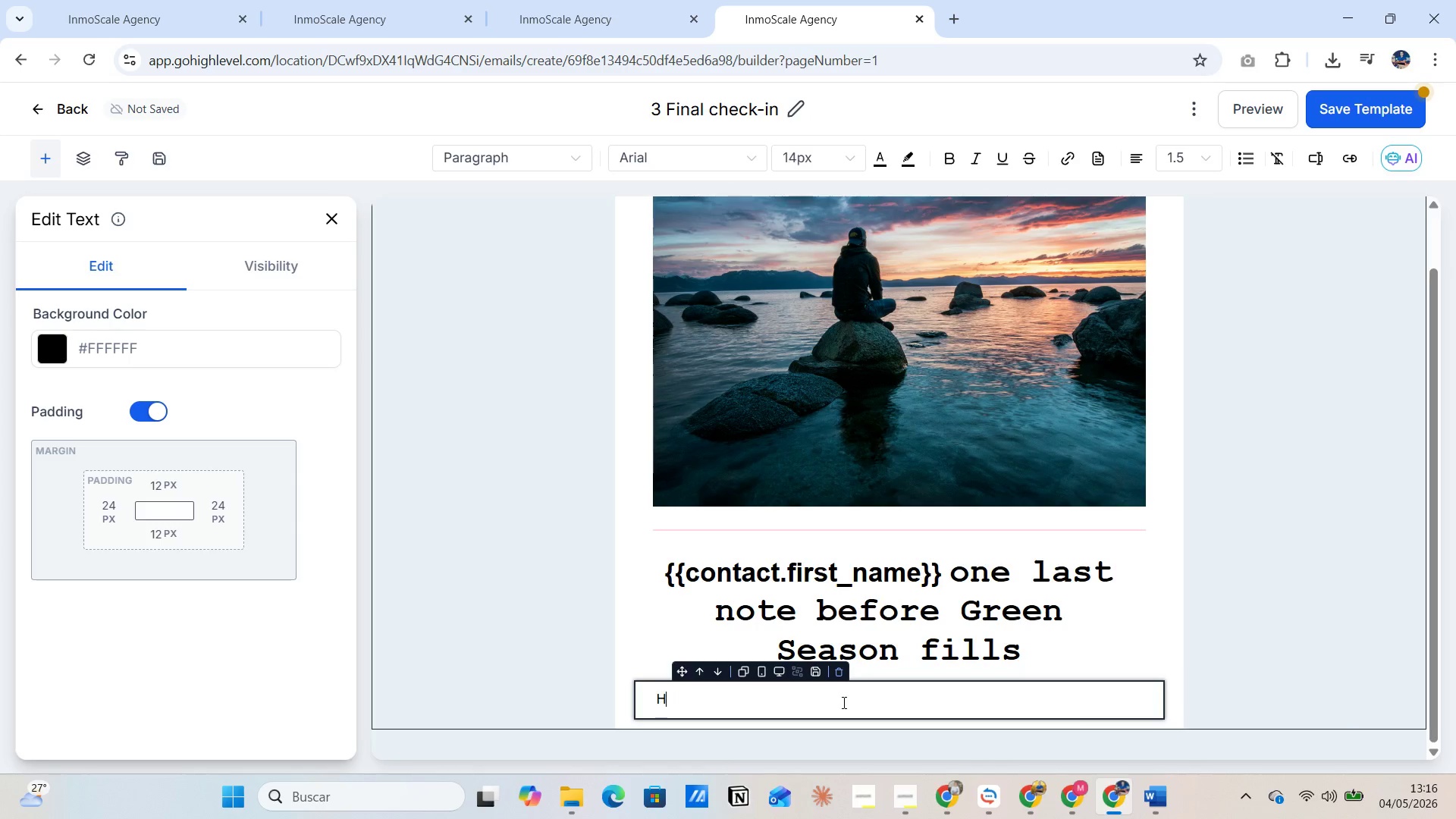 
key(CapsLock)
 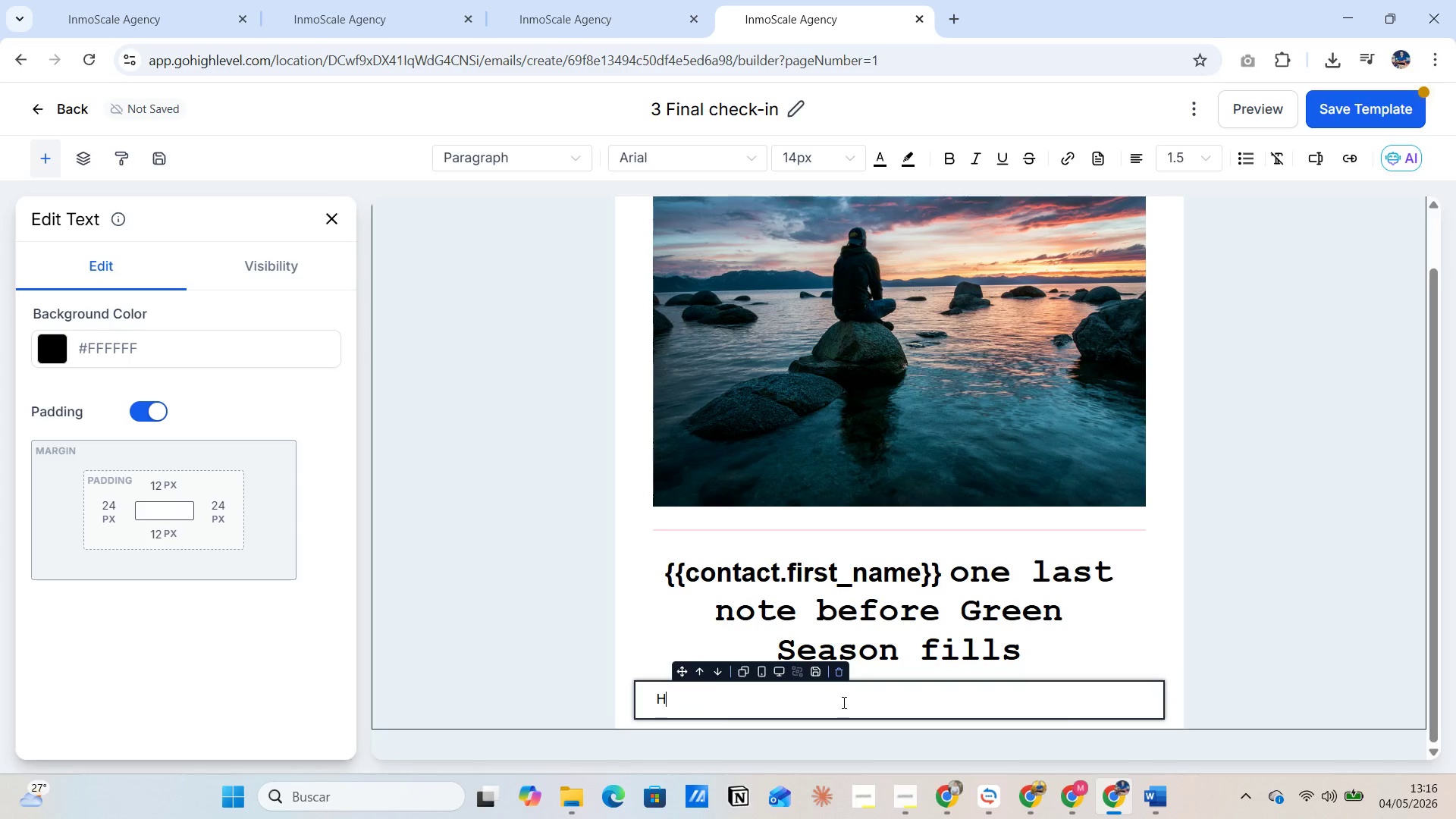 
key(I)
 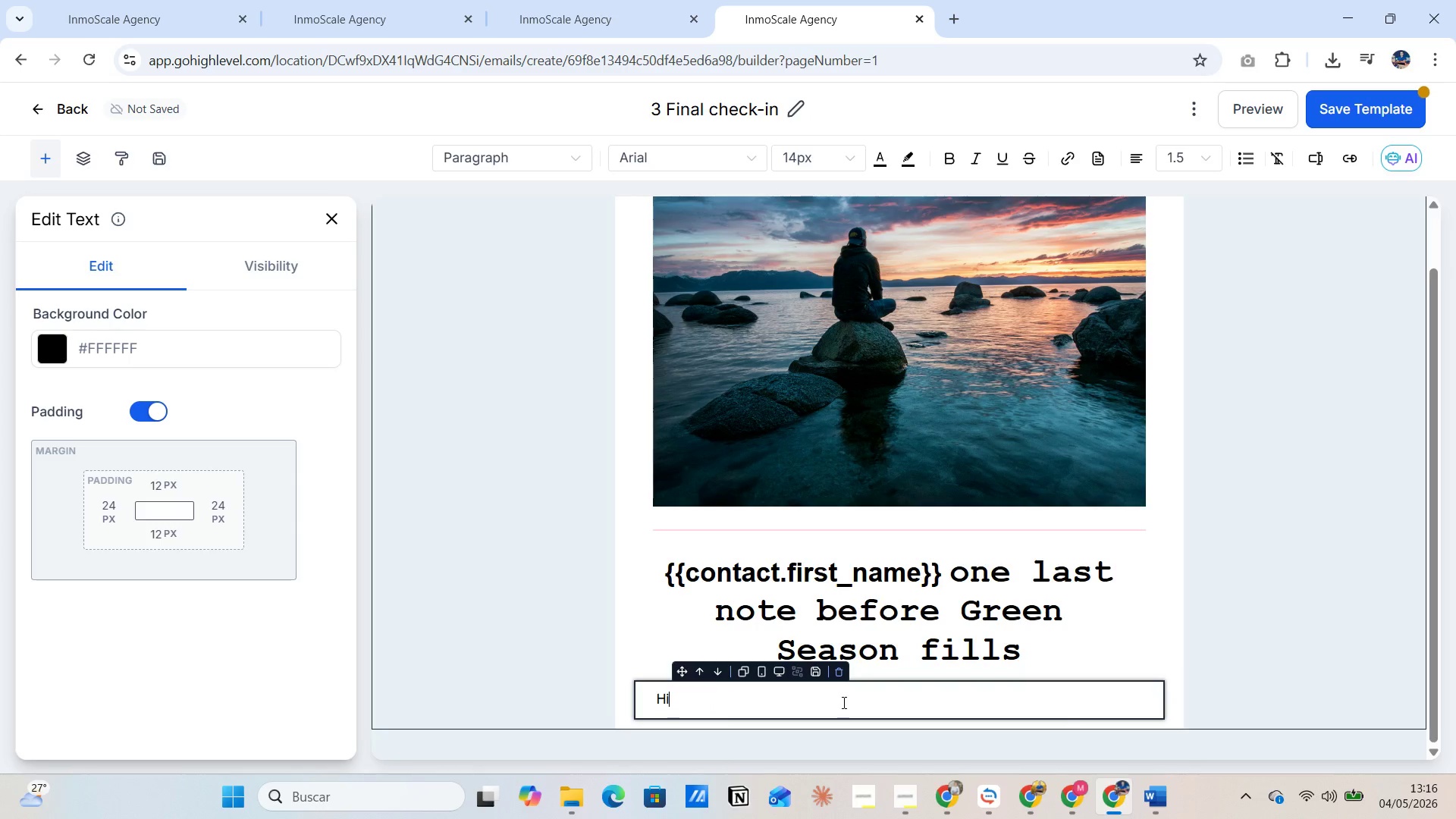 
key(Space)
 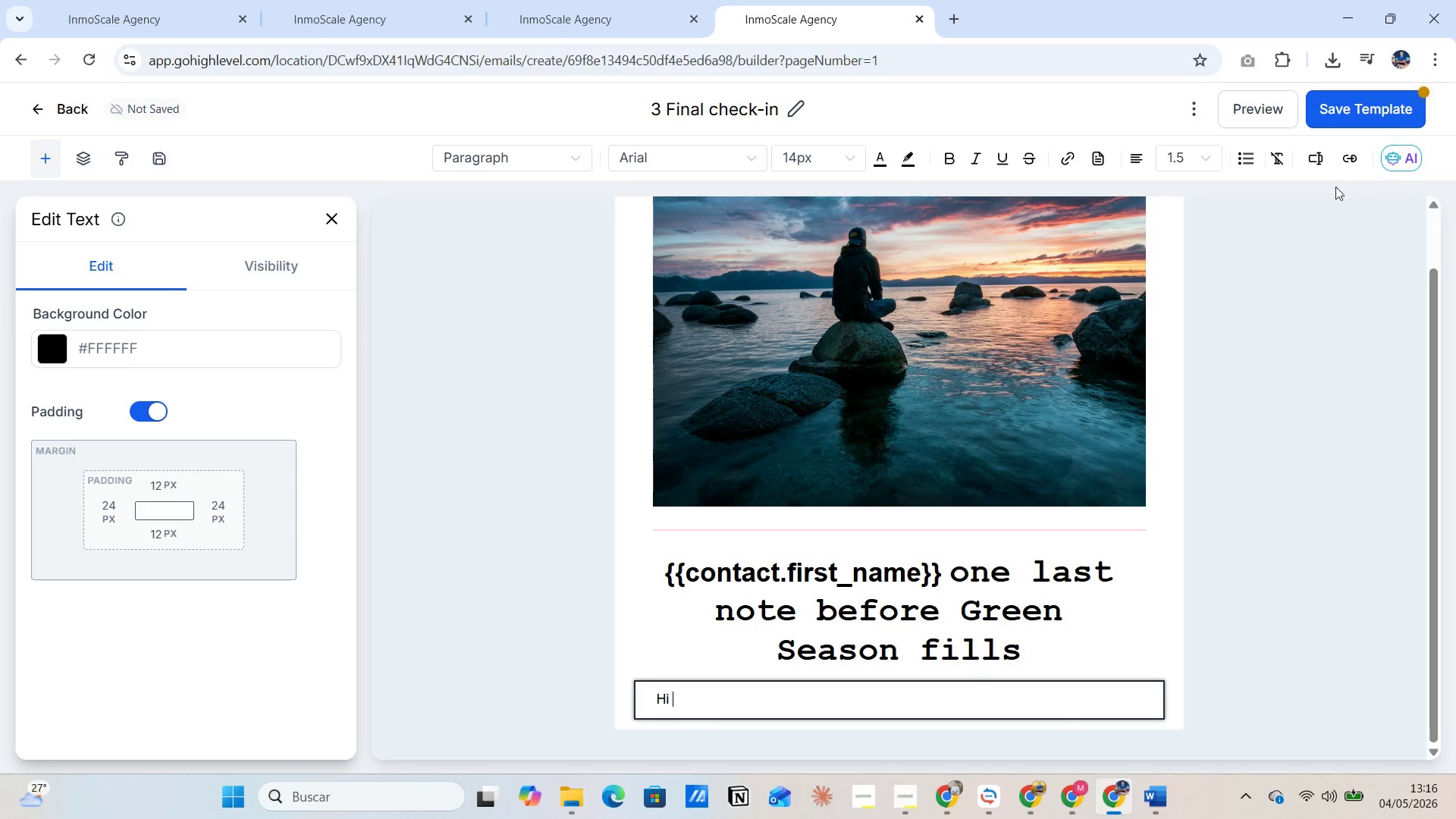 
left_click([1316, 158])
 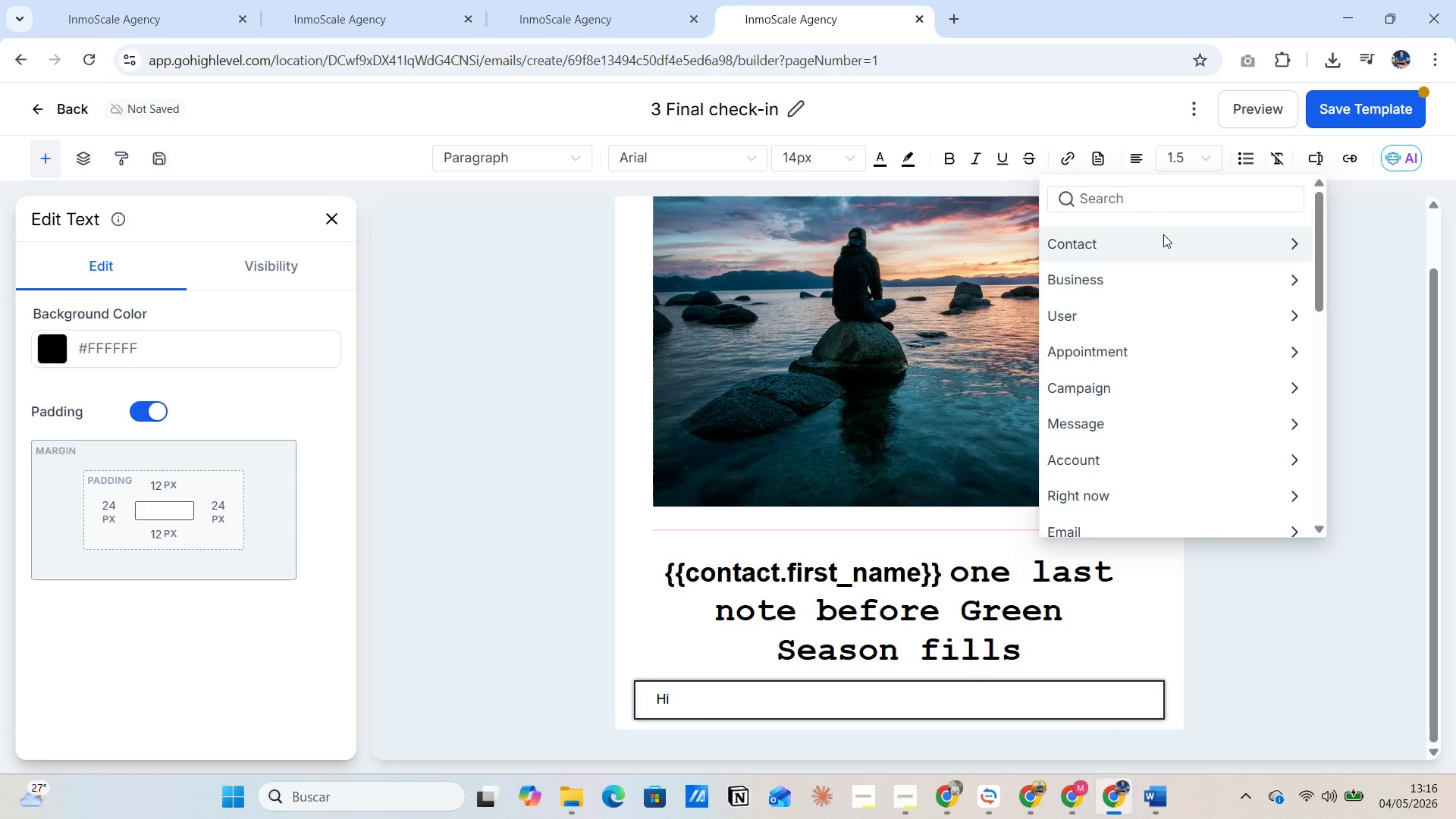 
left_click([1163, 236])
 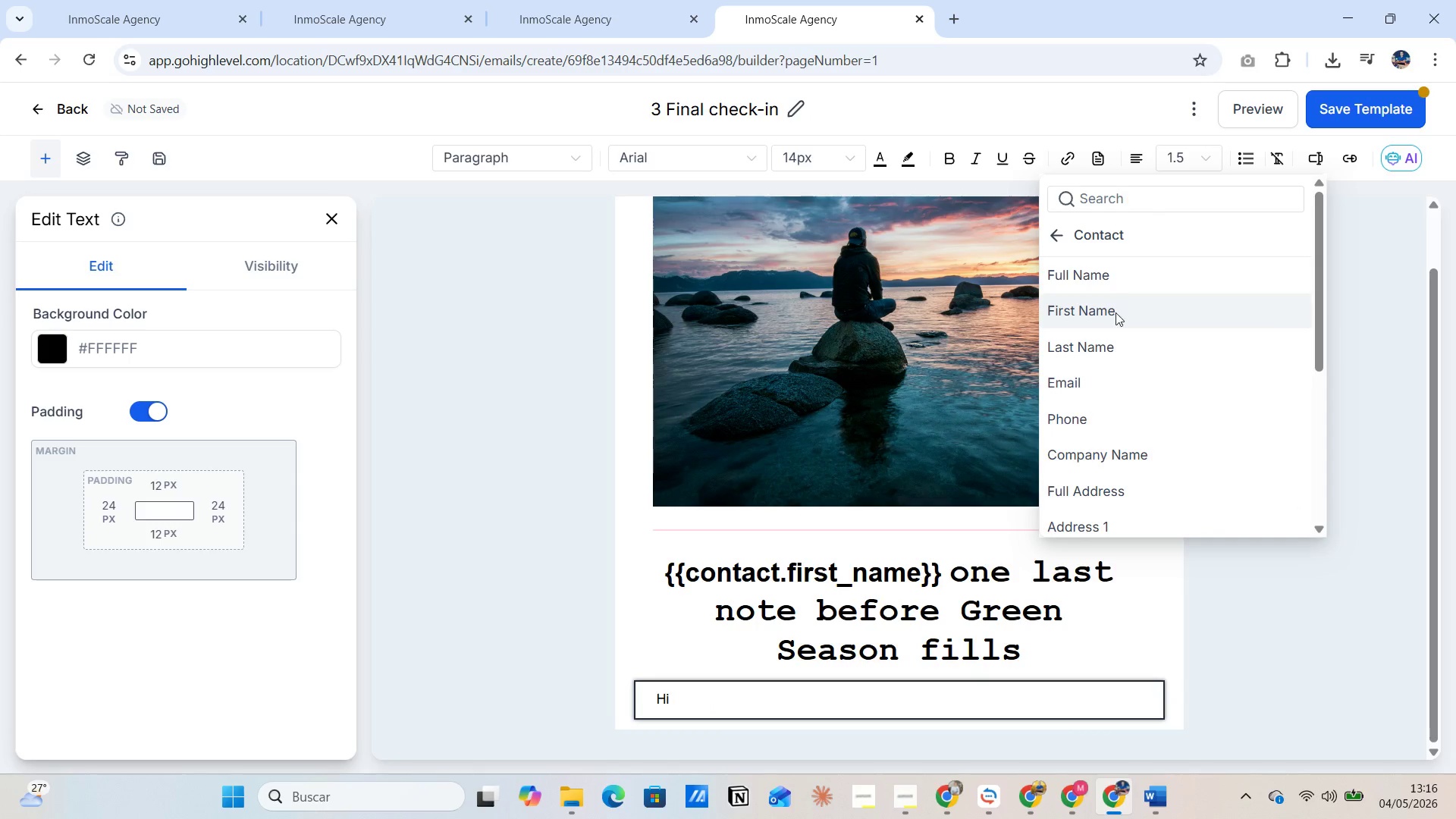 
left_click([1115, 317])
 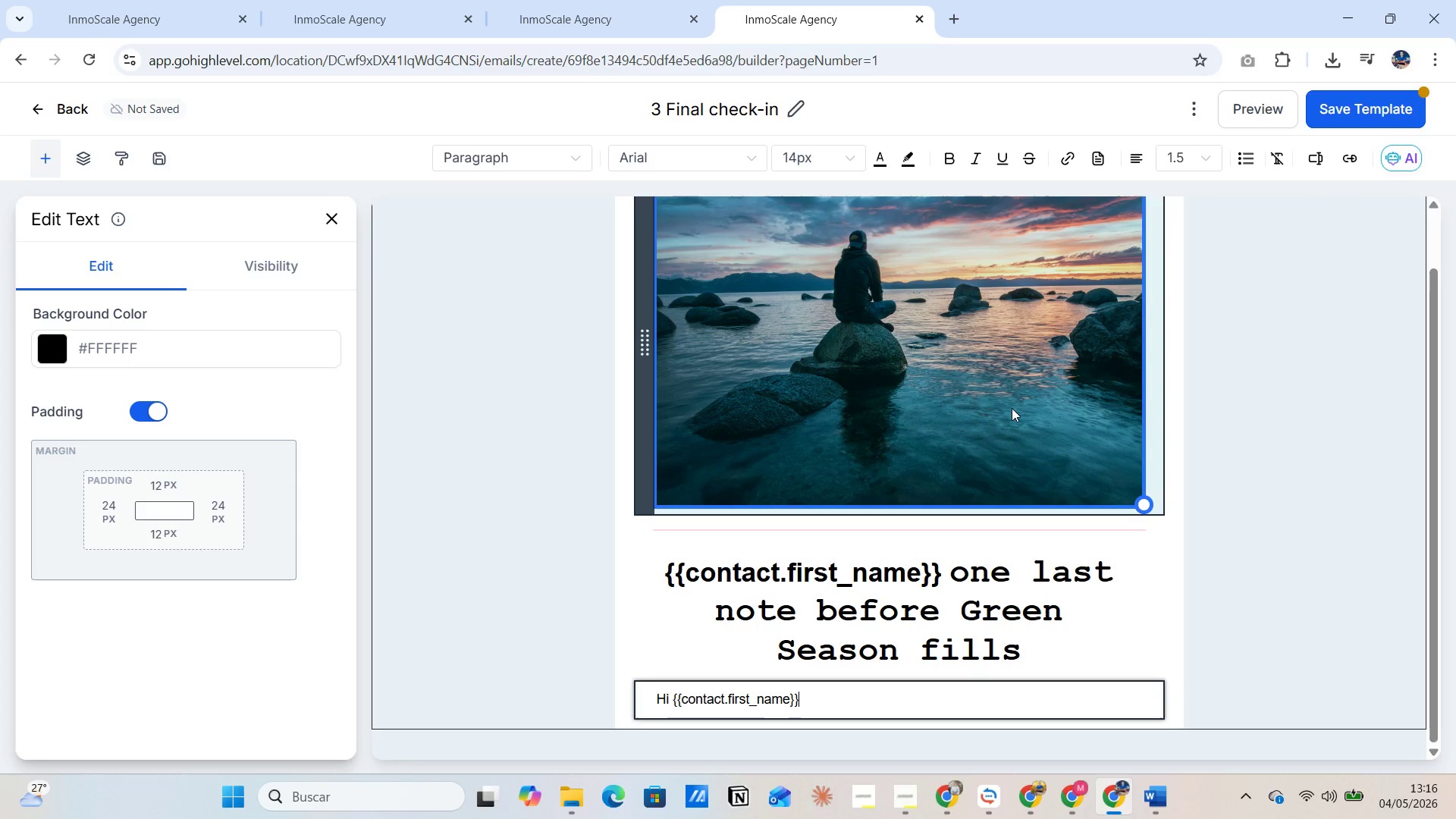 
key(Comma)
 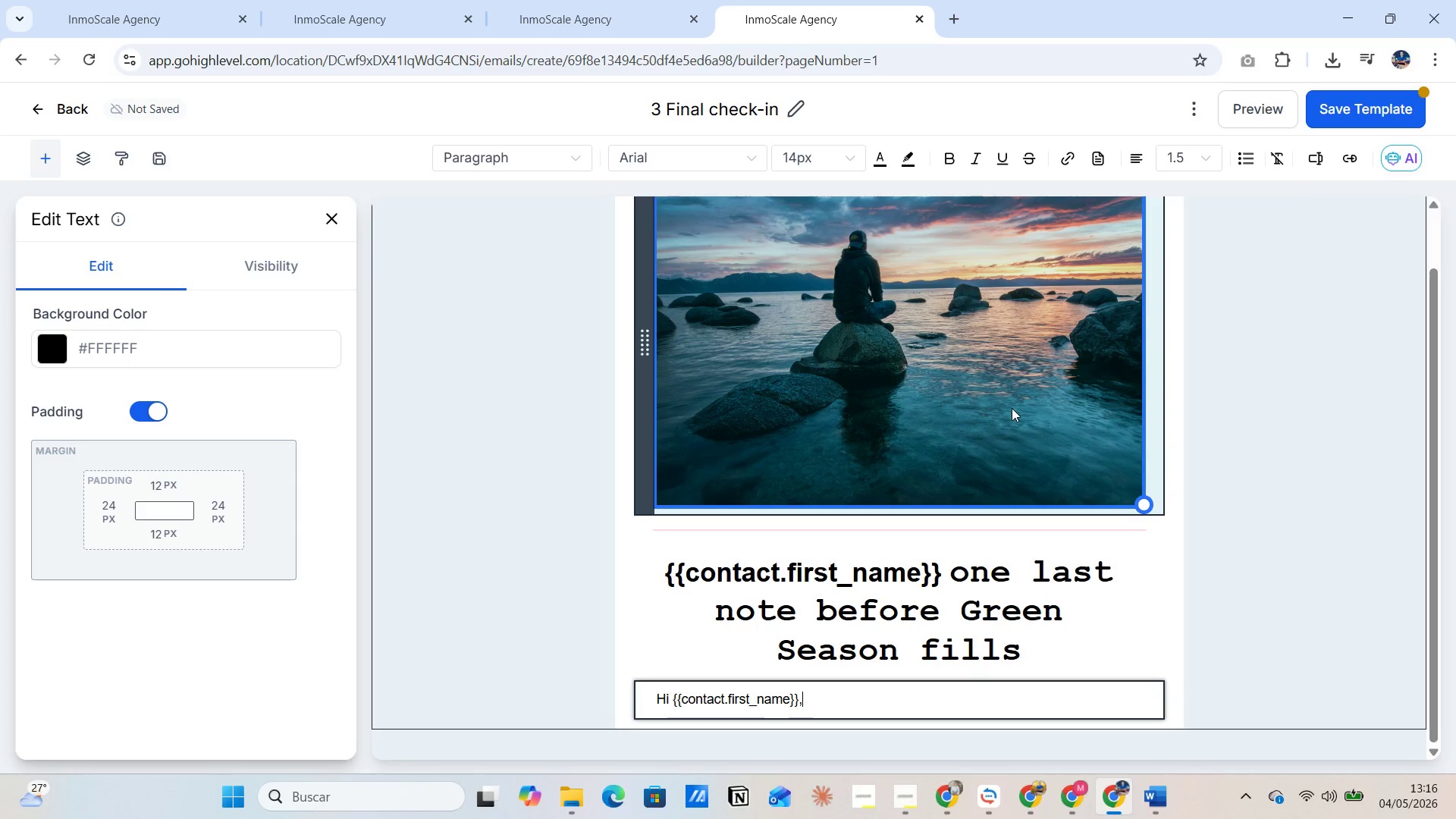 
key(Enter)
 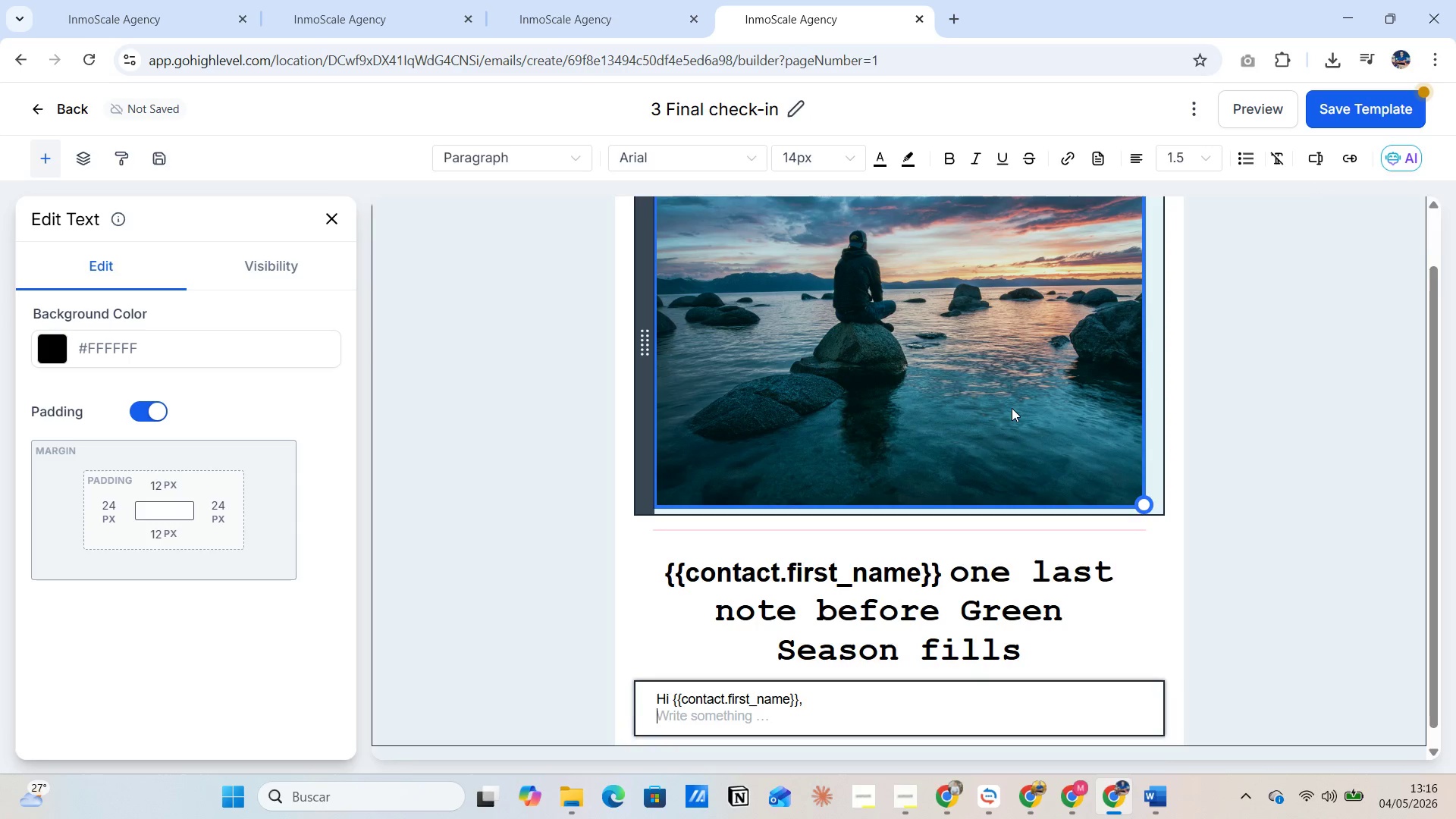 
key(Enter)
 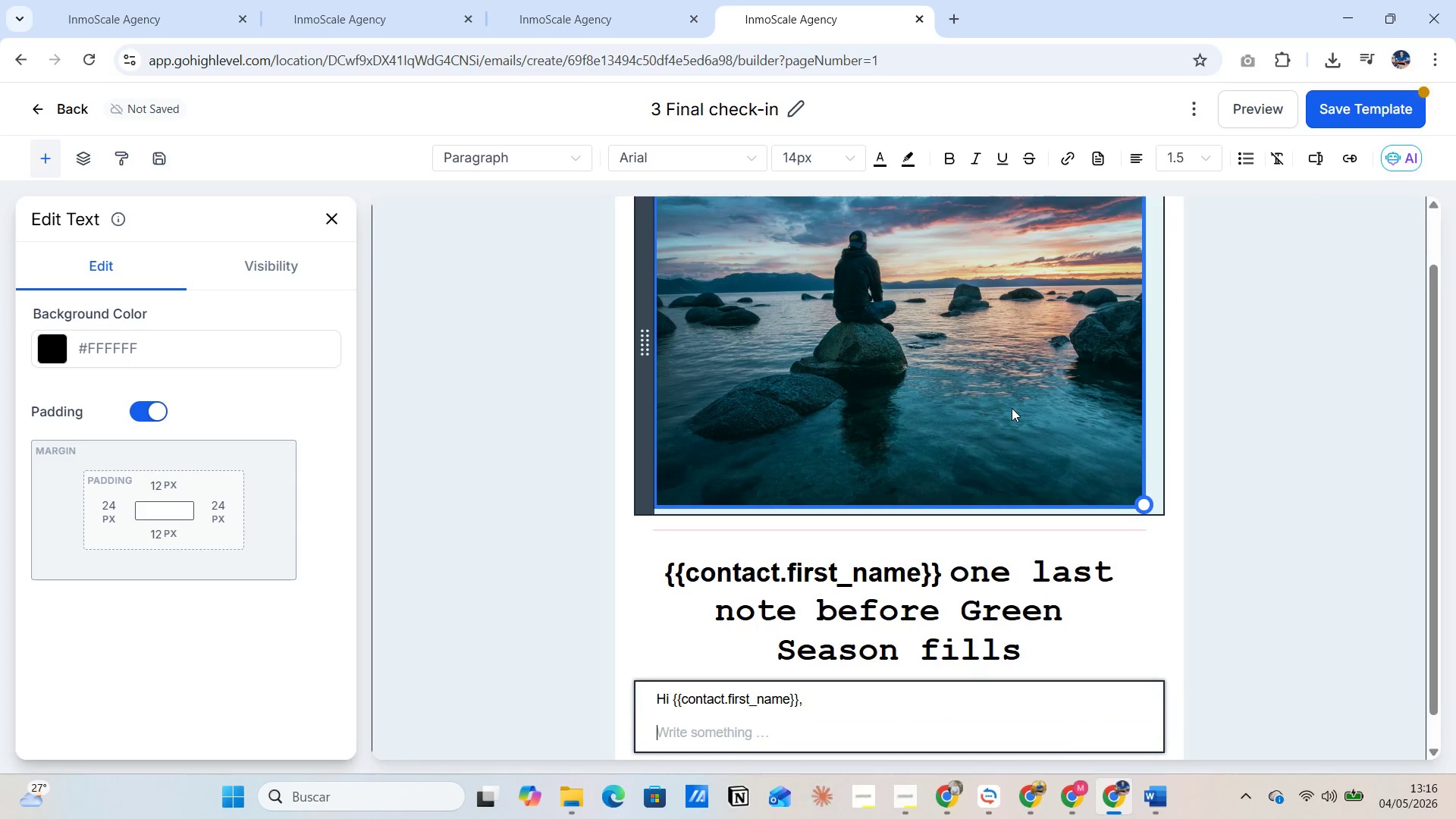 
key(Alt+AltLeft)
 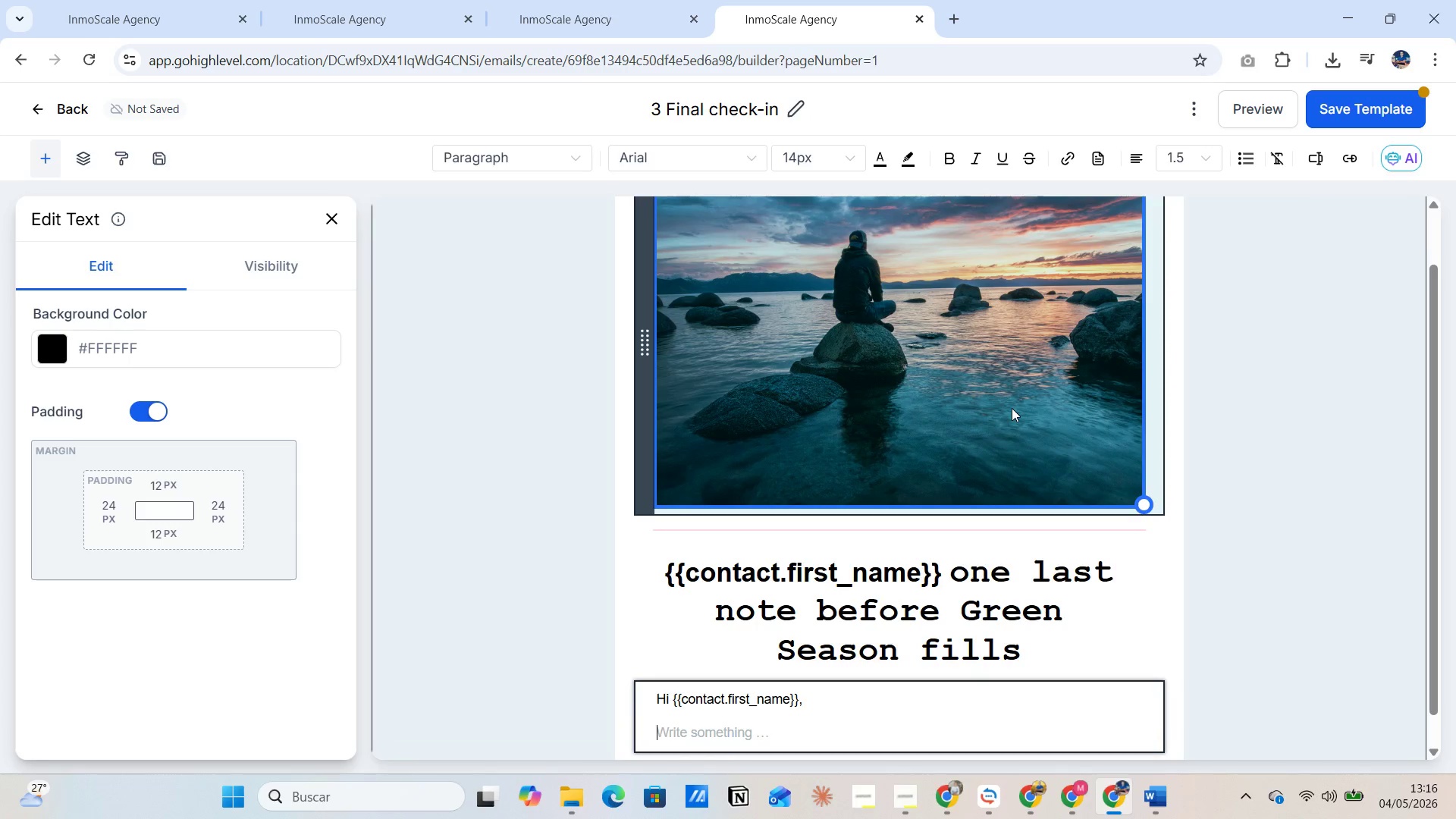 
key(Alt+Tab)
 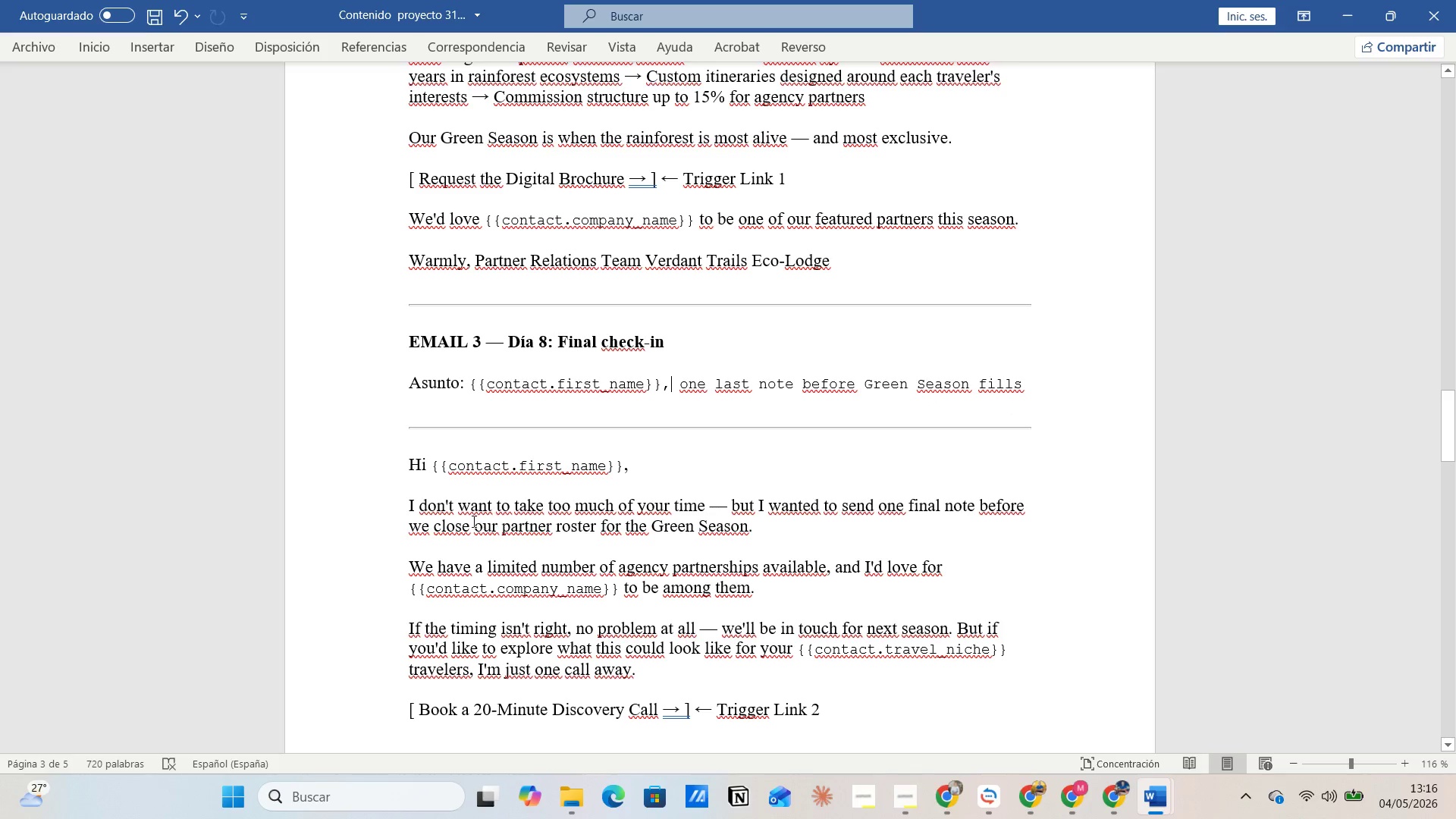 
left_click_drag(start_coordinate=[406, 499], to_coordinate=[757, 523])
 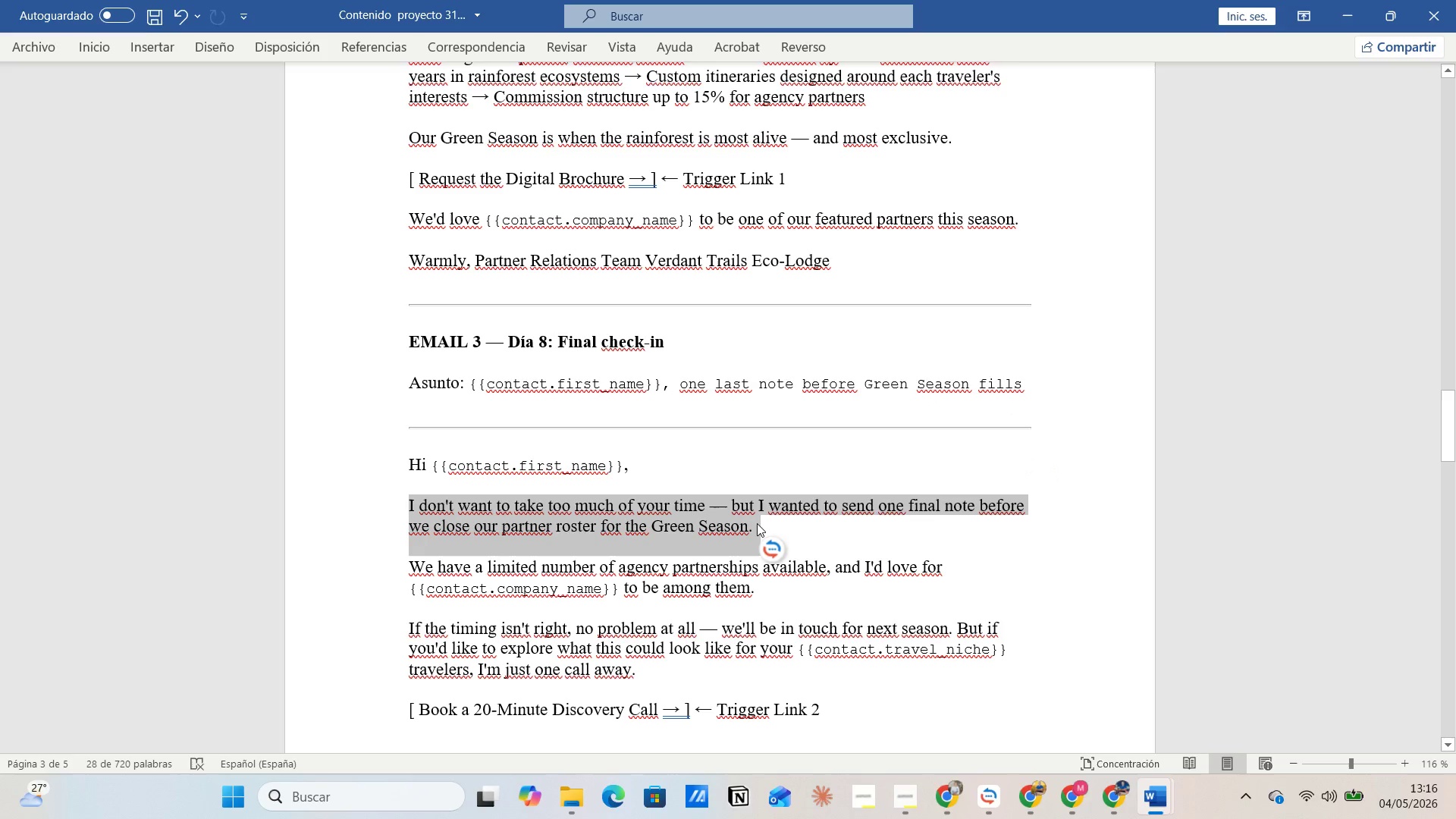 
key(Control+C)
 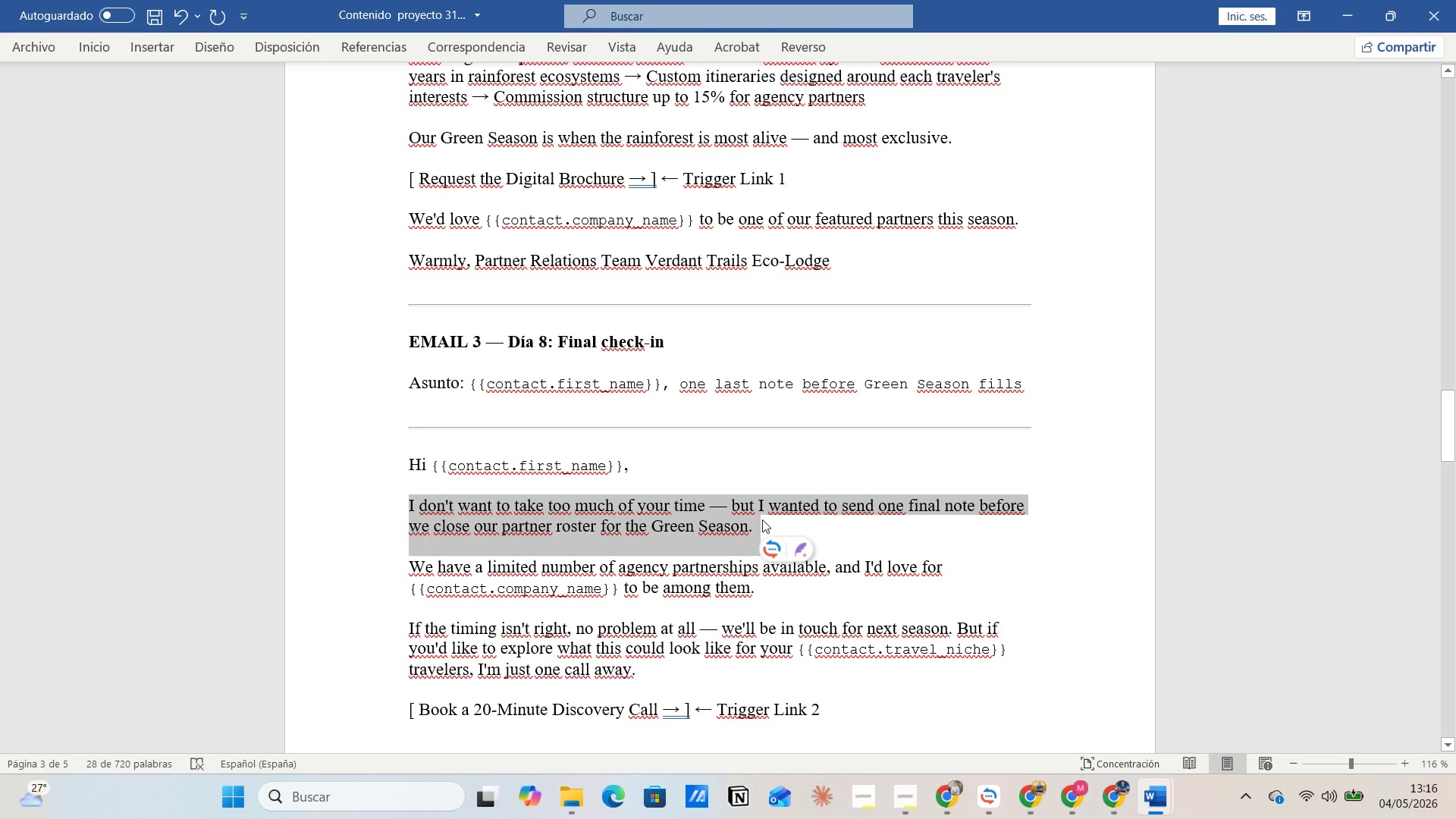 
key(Alt+AltLeft)
 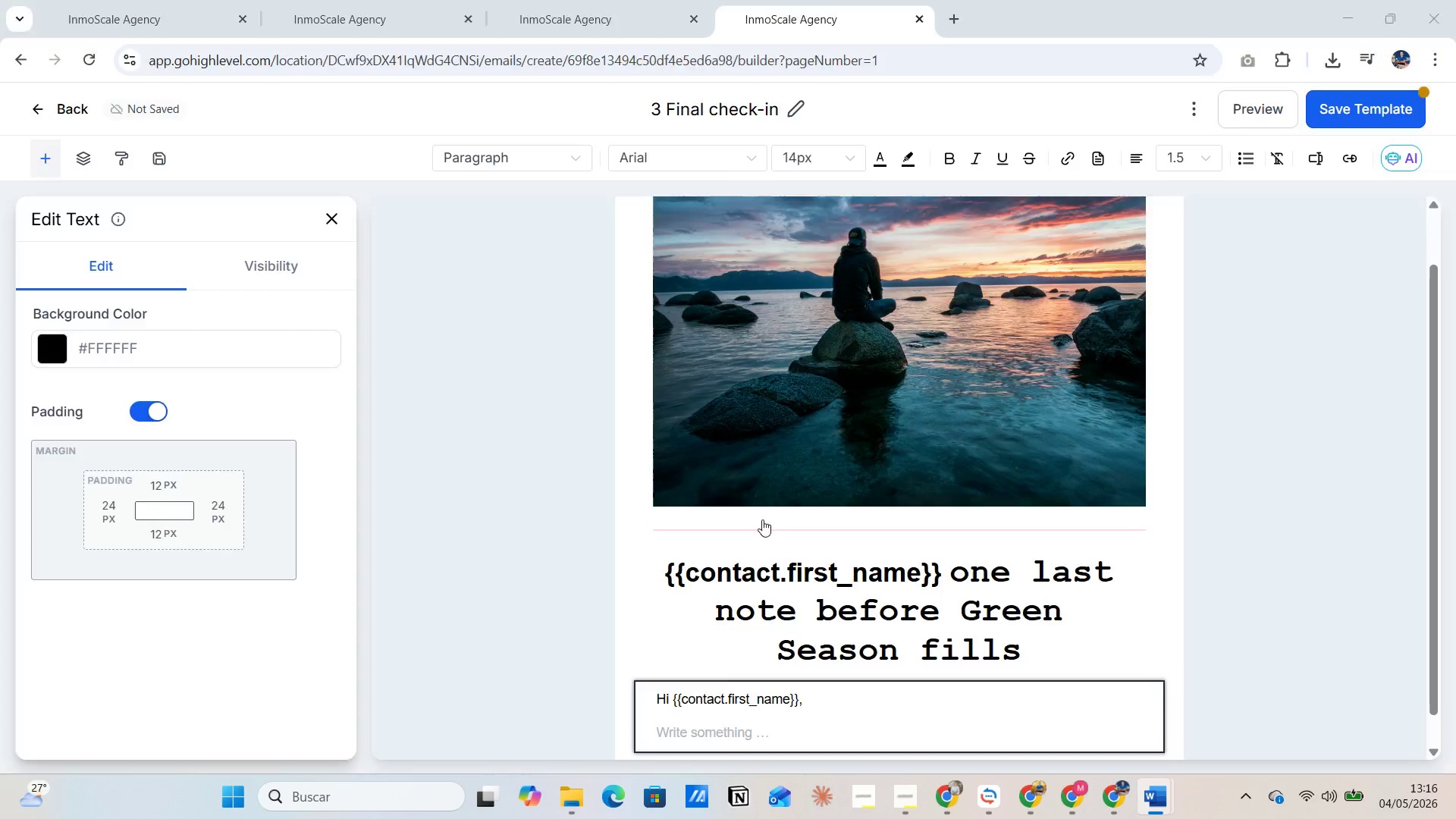 
key(Alt+Tab)
 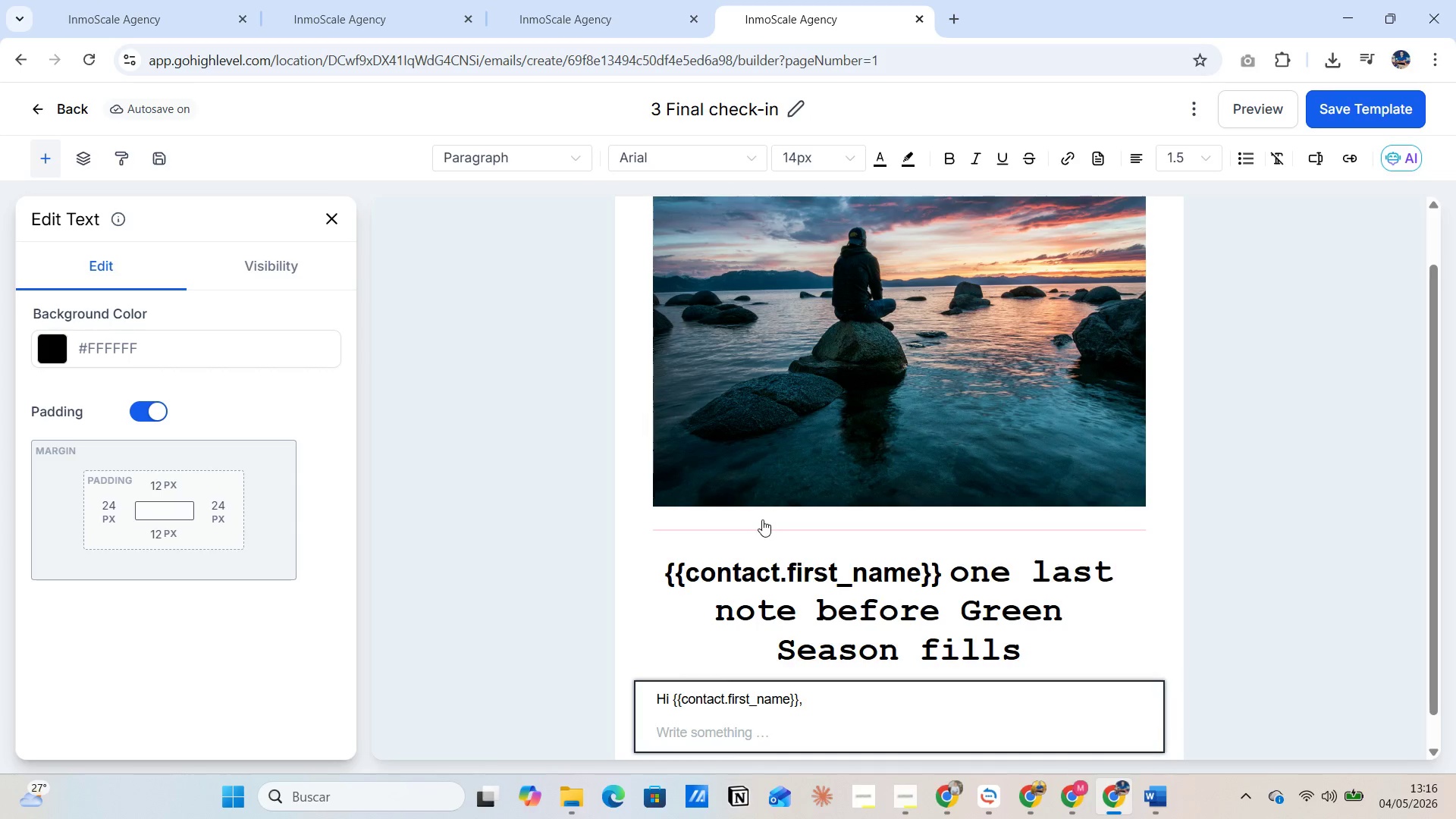 
key(Control+V)
 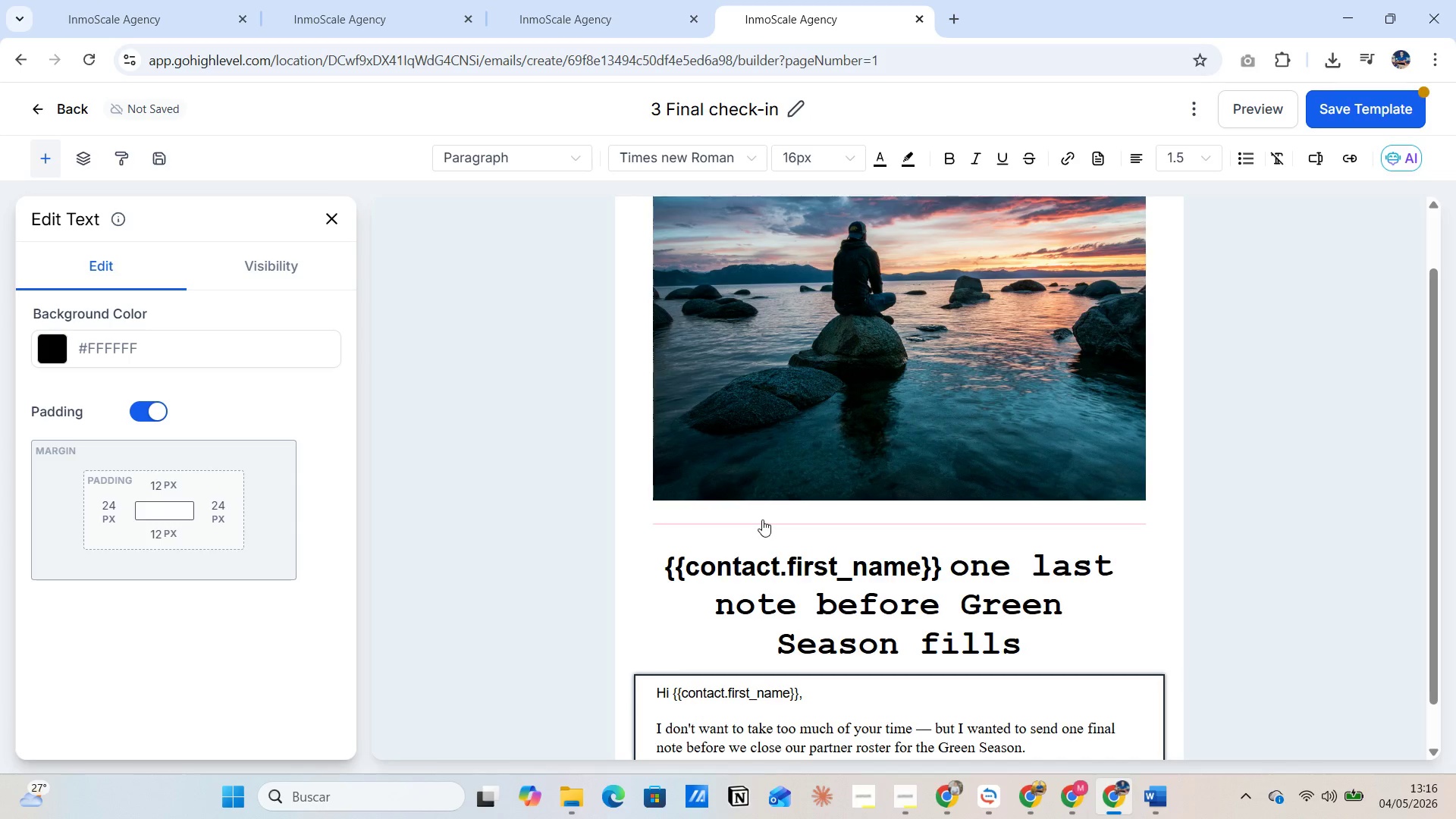 
key(Enter)
 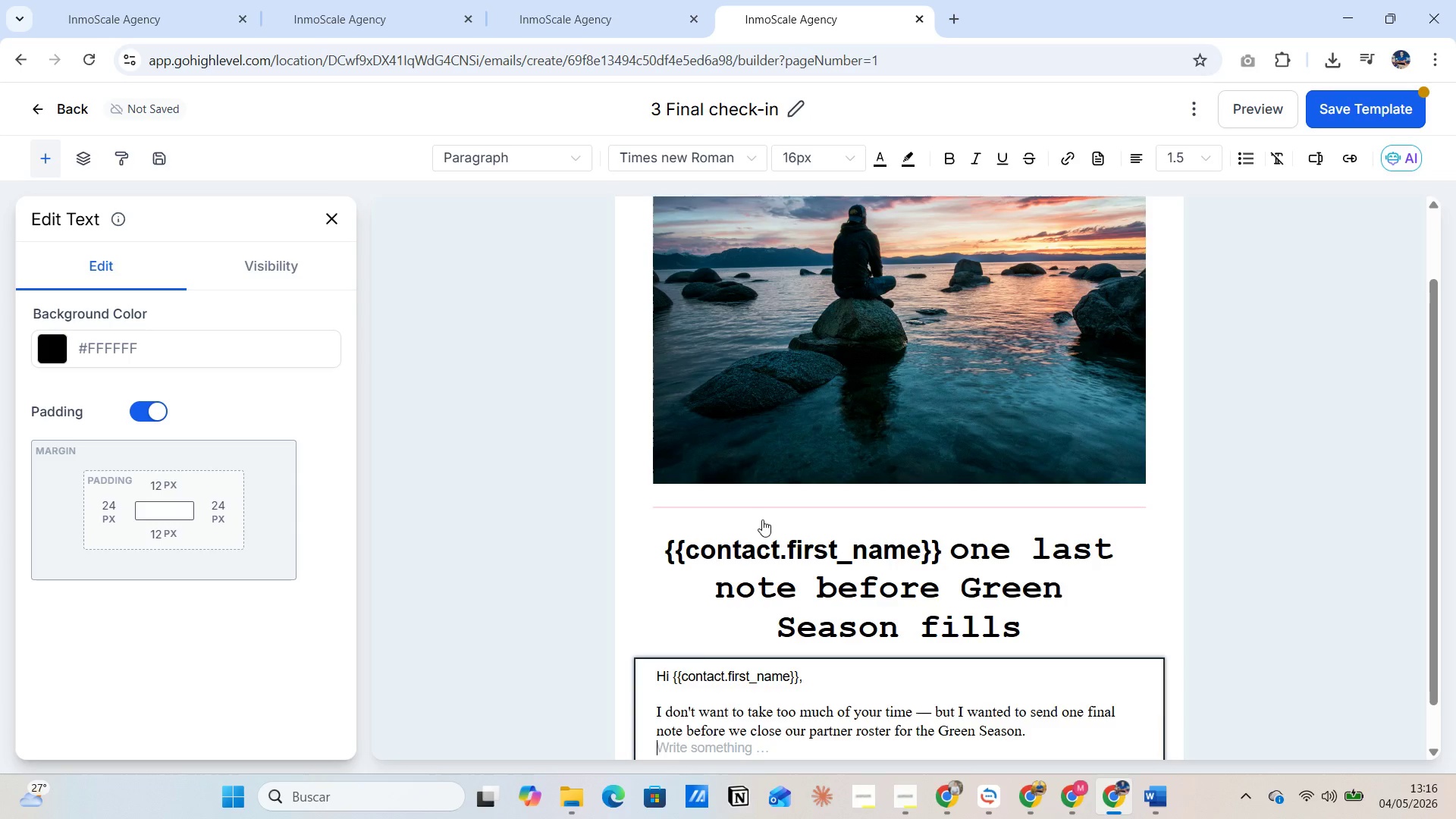 
key(Enter)
 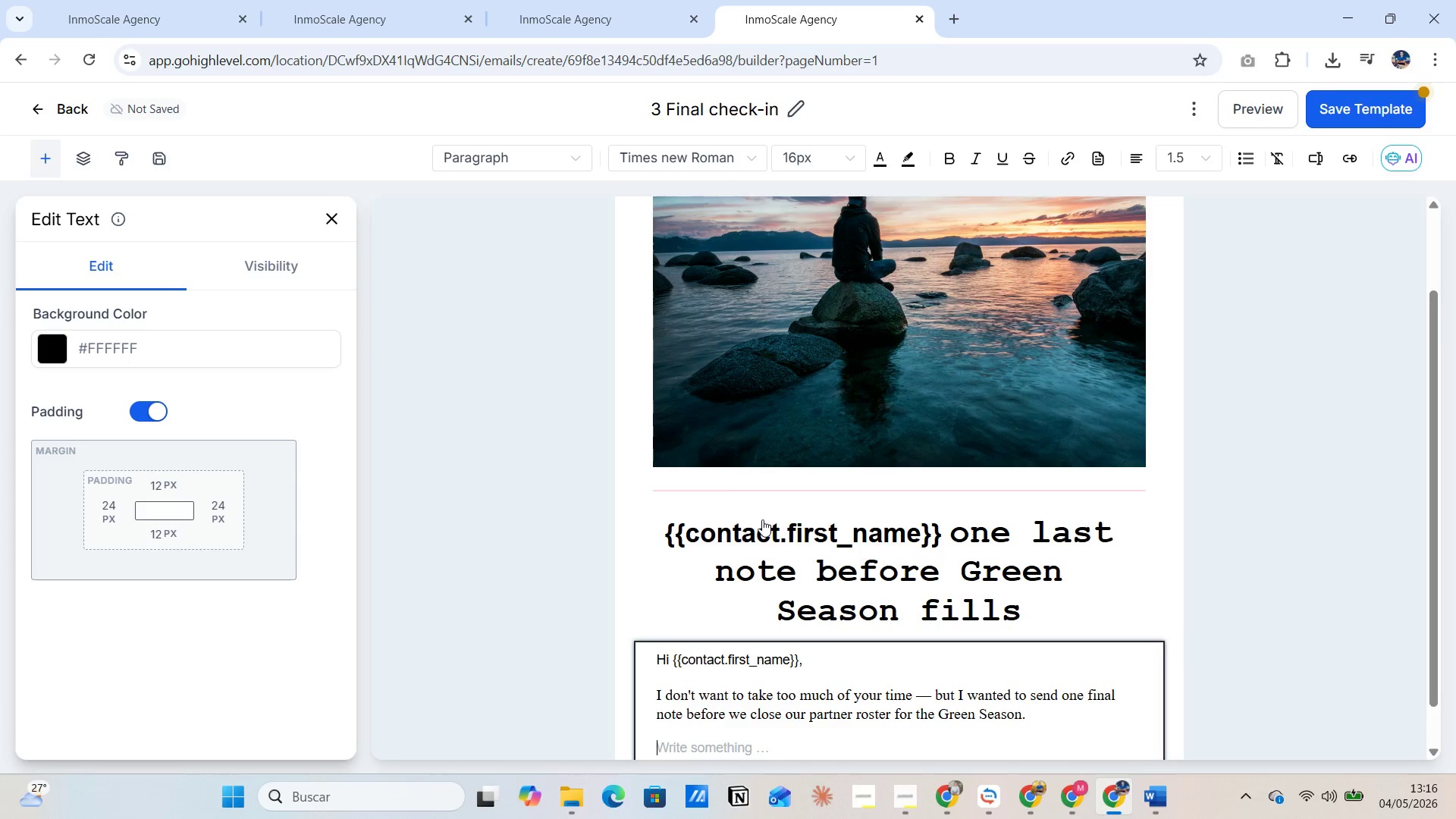 
key(Alt+AltLeft)
 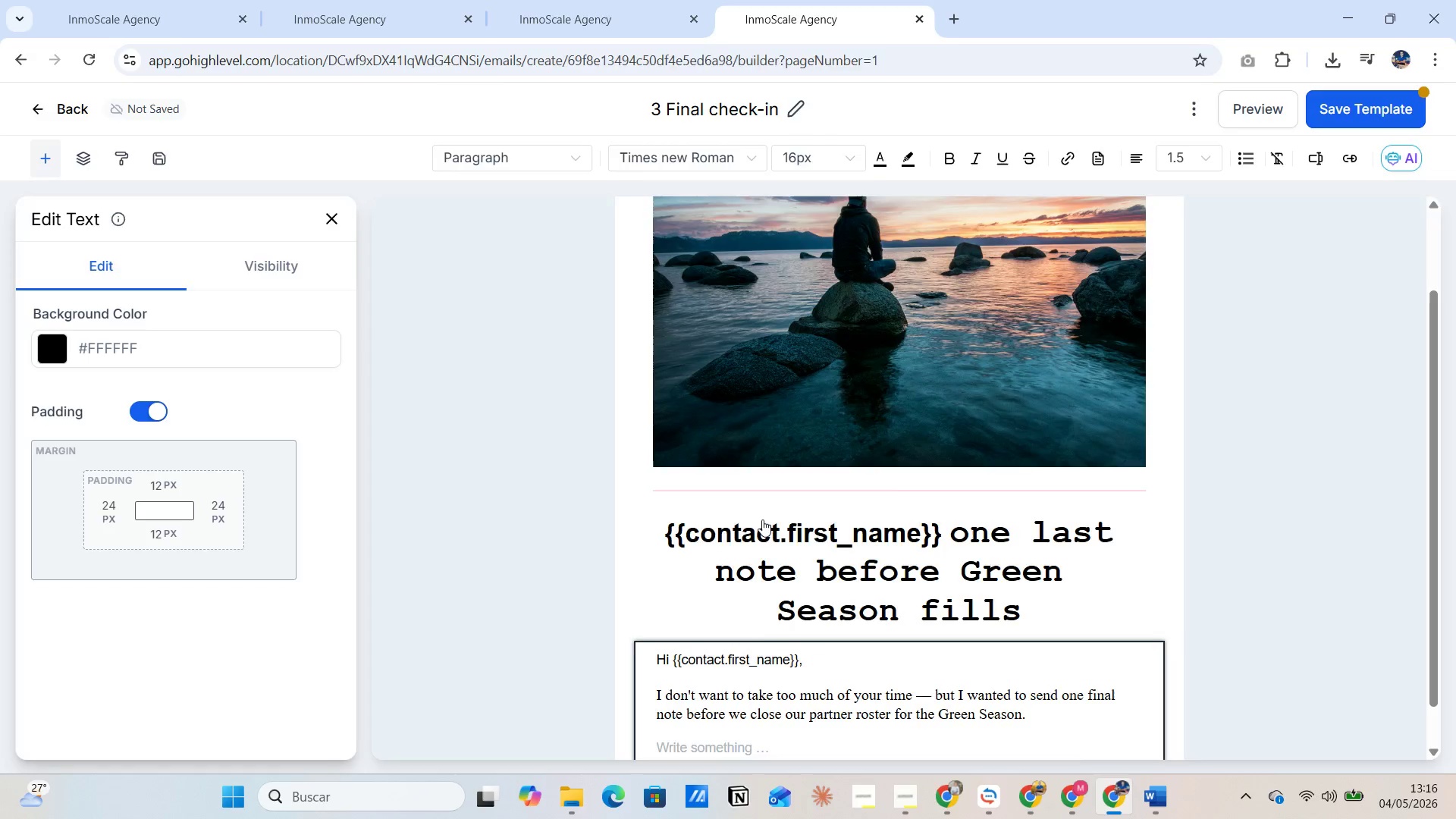 
key(Alt+Tab)
 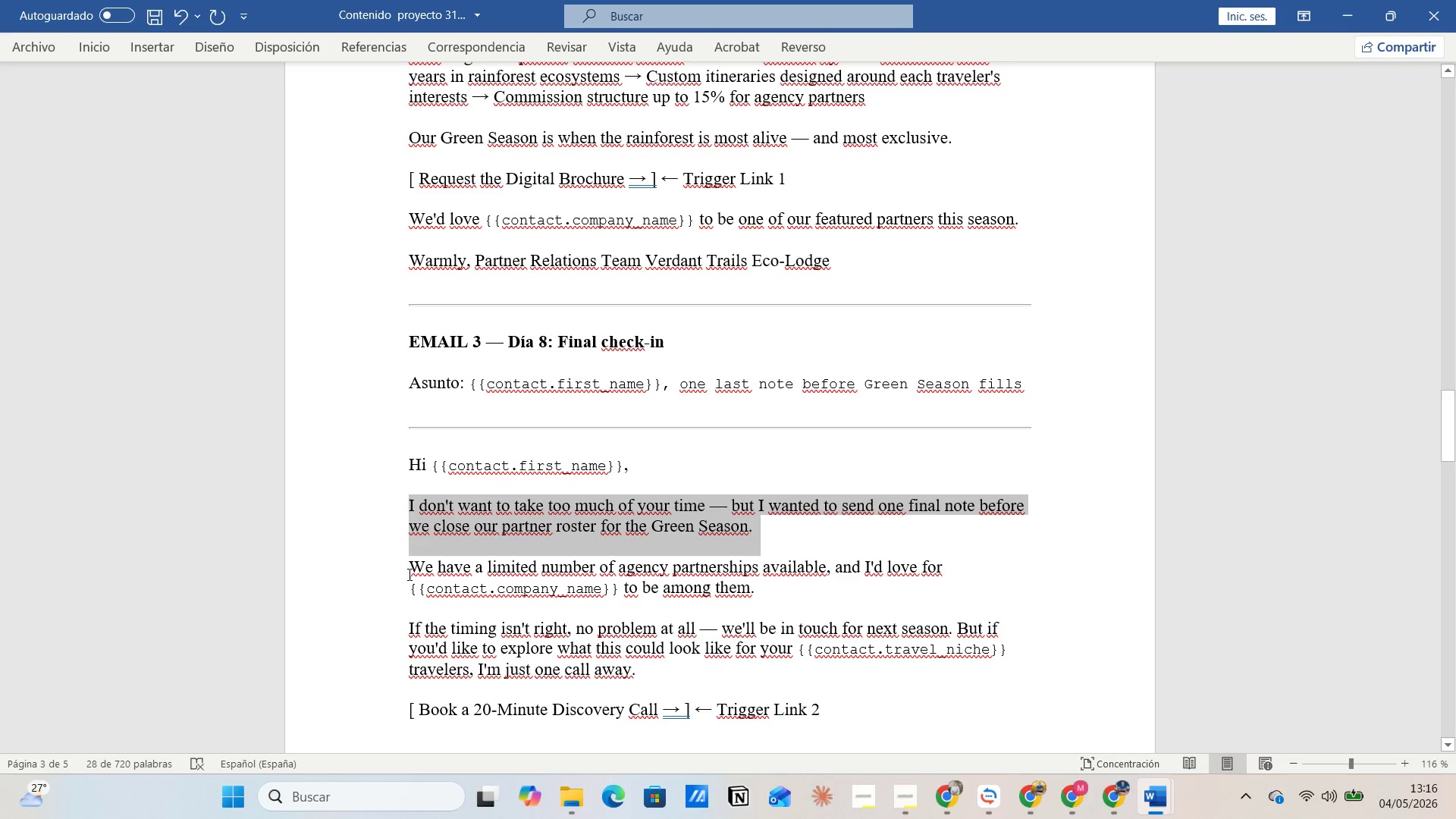 
left_click_drag(start_coordinate=[412, 565], to_coordinate=[943, 563])
 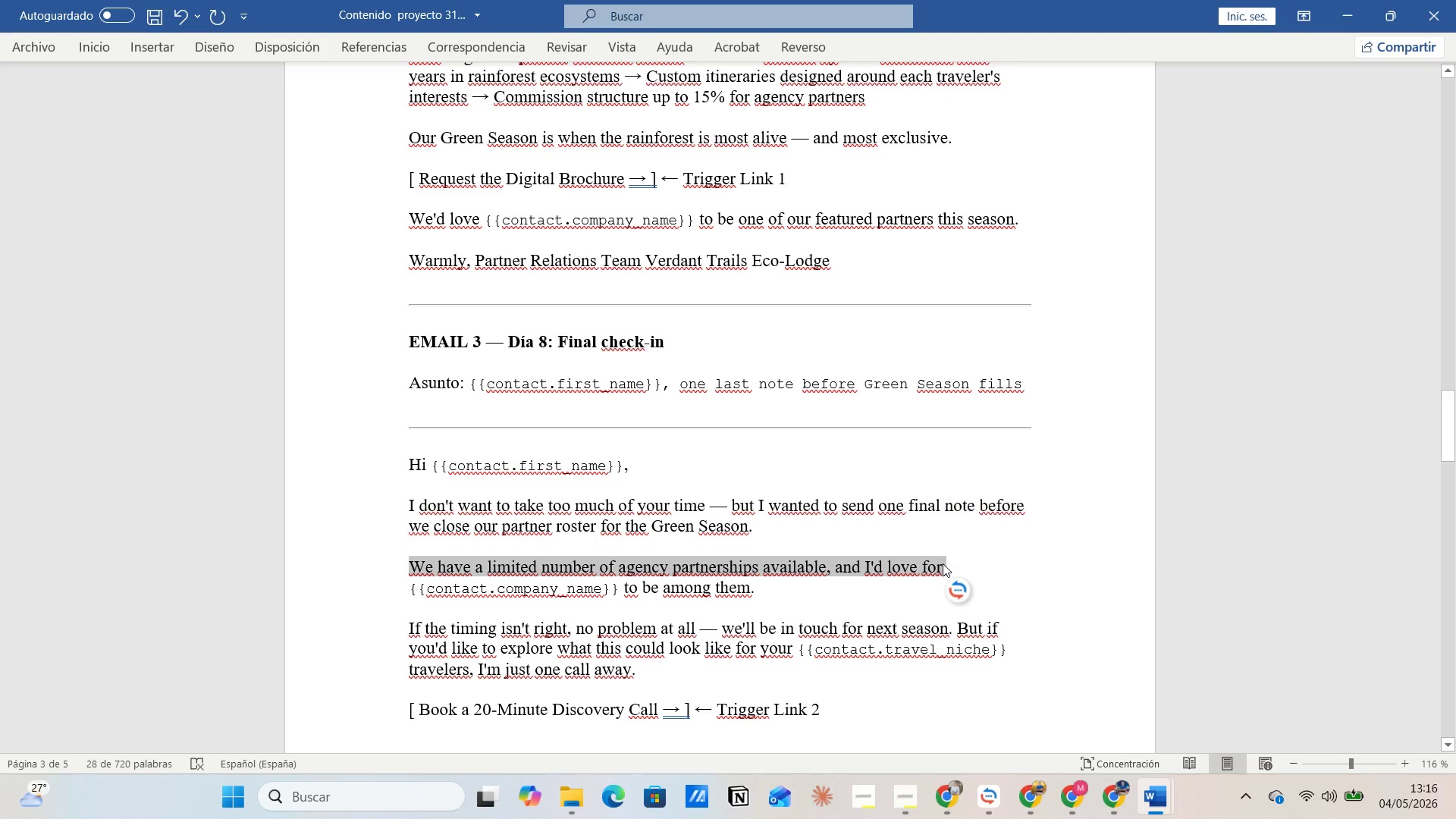 
key(Control+C)
 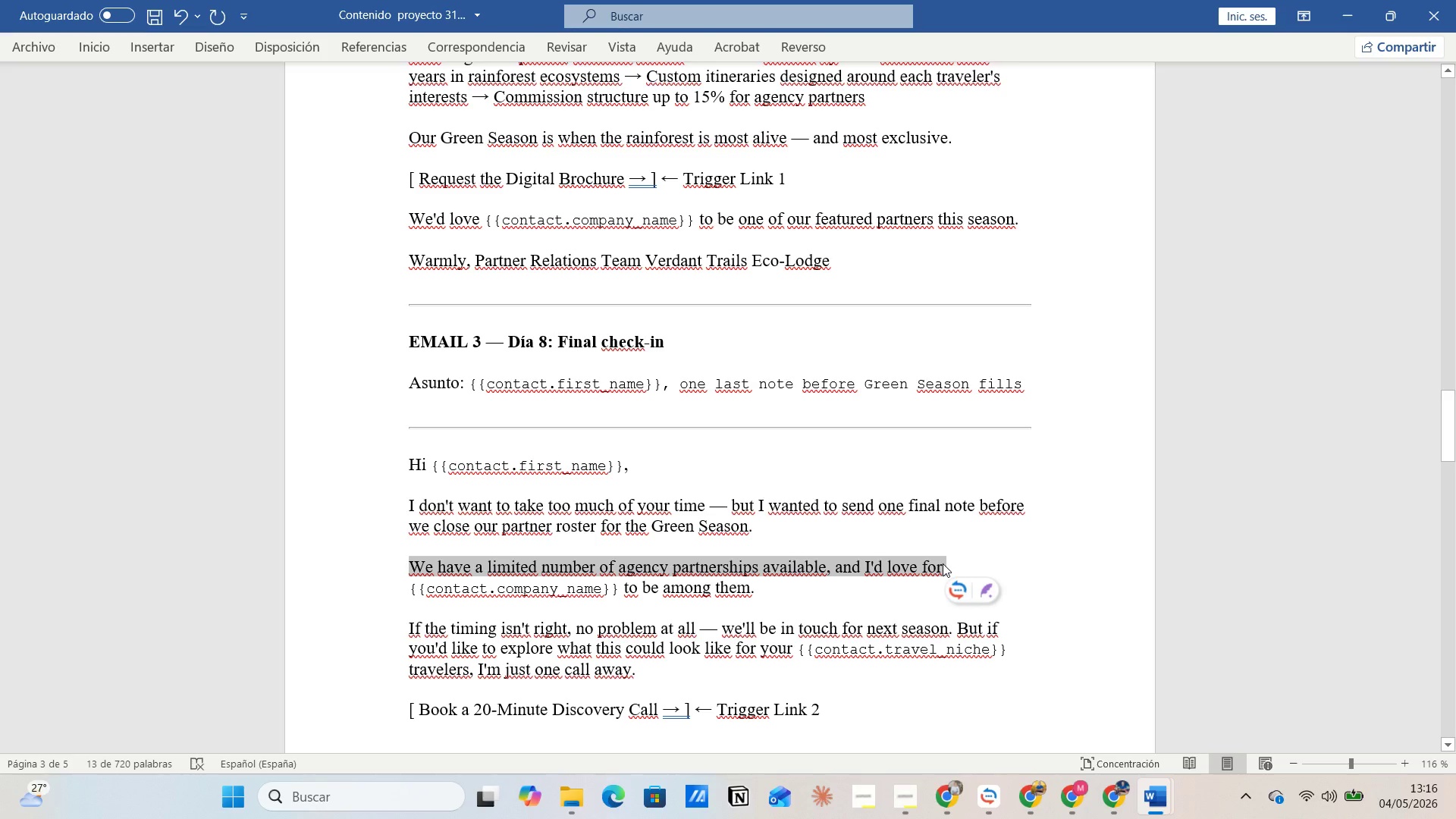 
key(Alt+AltLeft)
 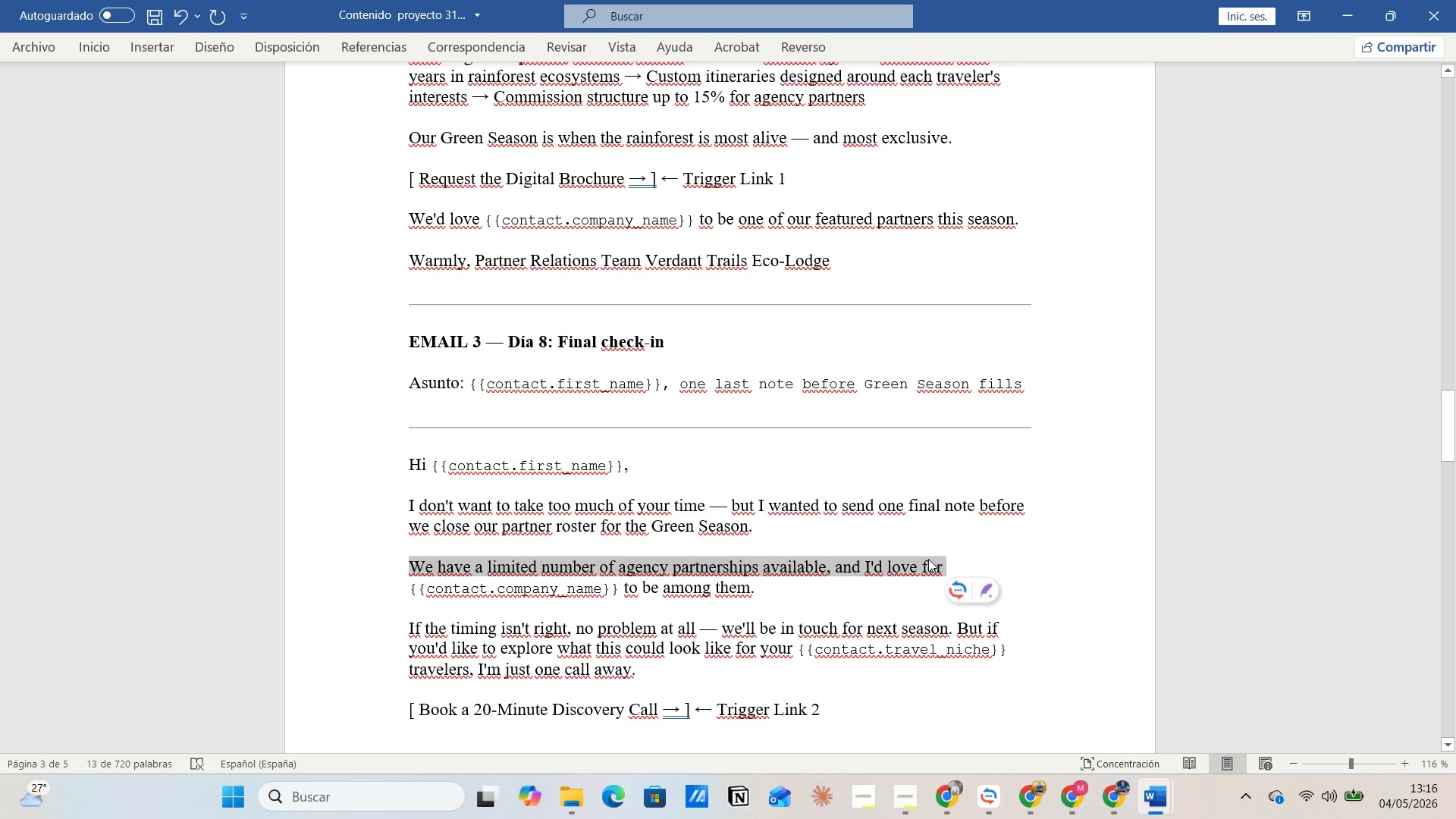 
key(Alt+Tab)
 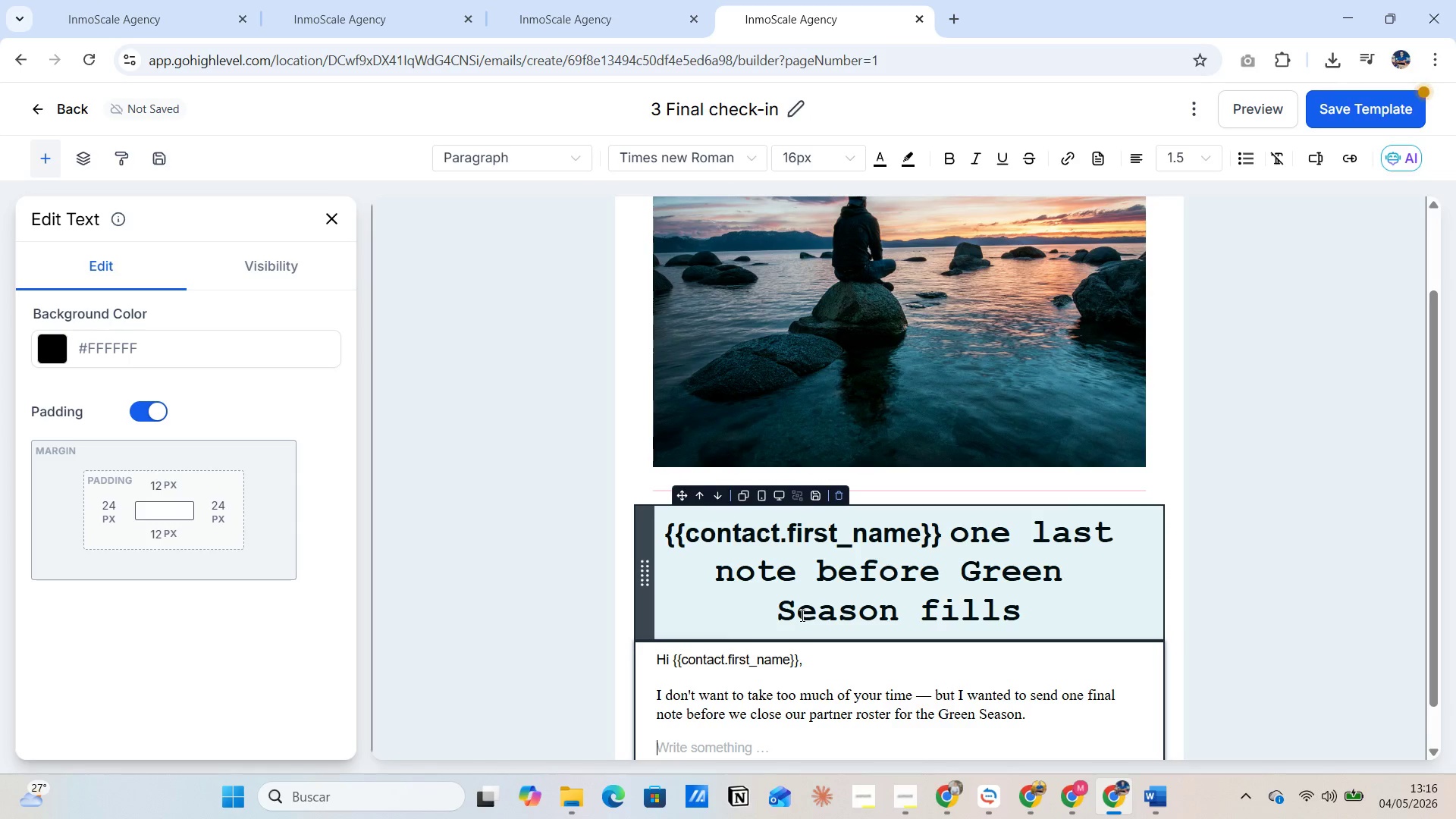 
key(Control+V)
 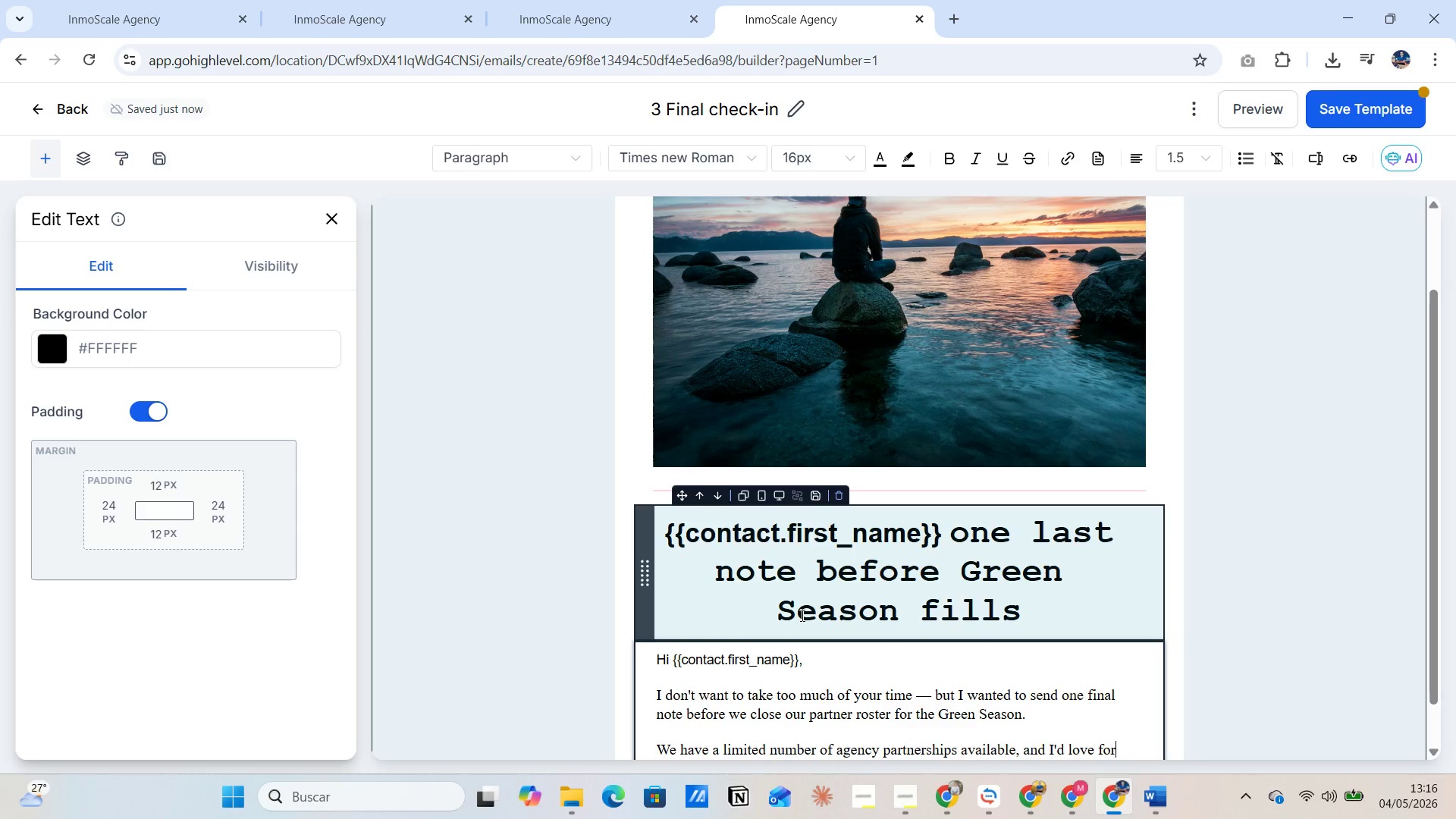 
key(Space)
 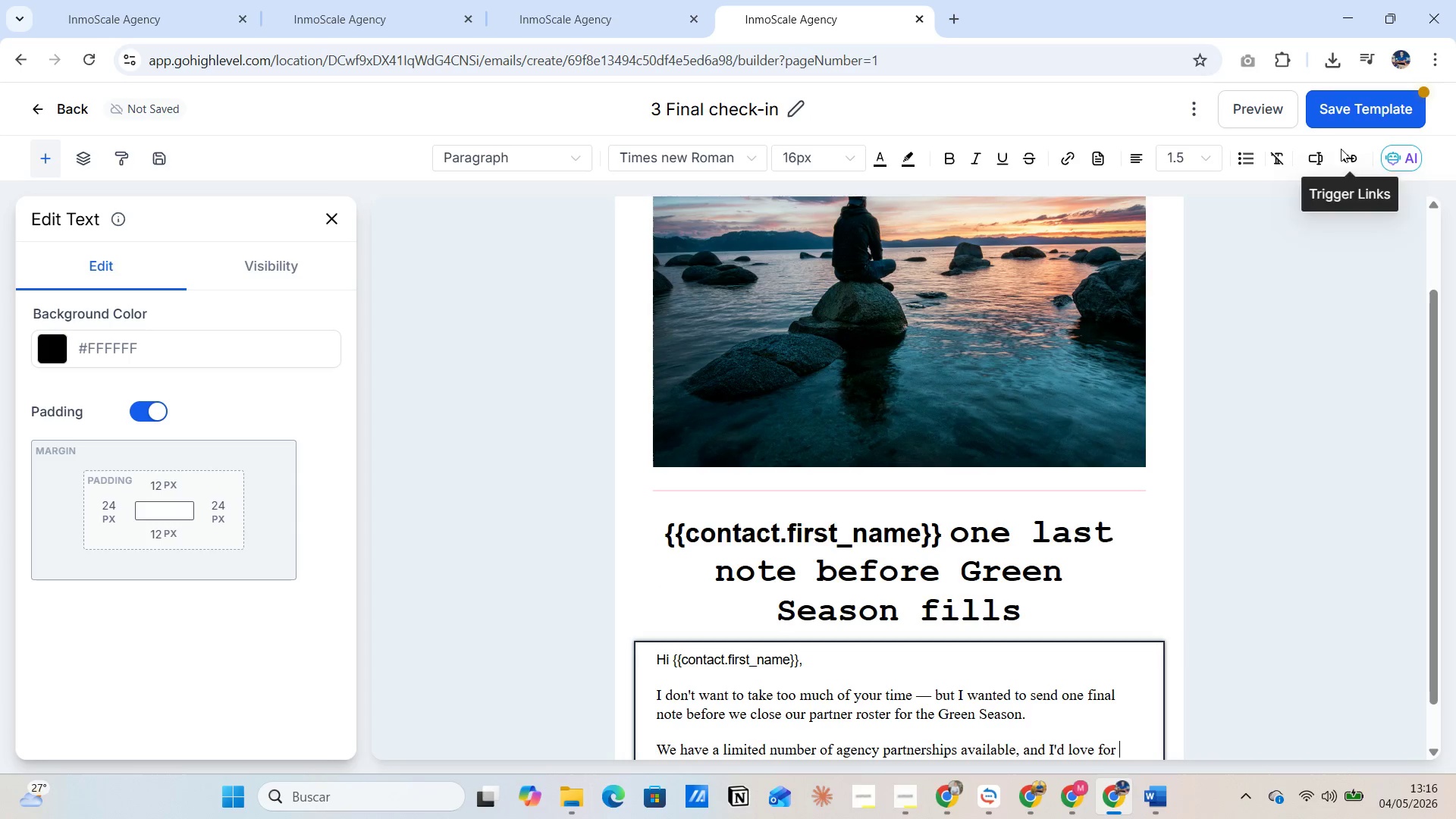 
left_click([1317, 160])
 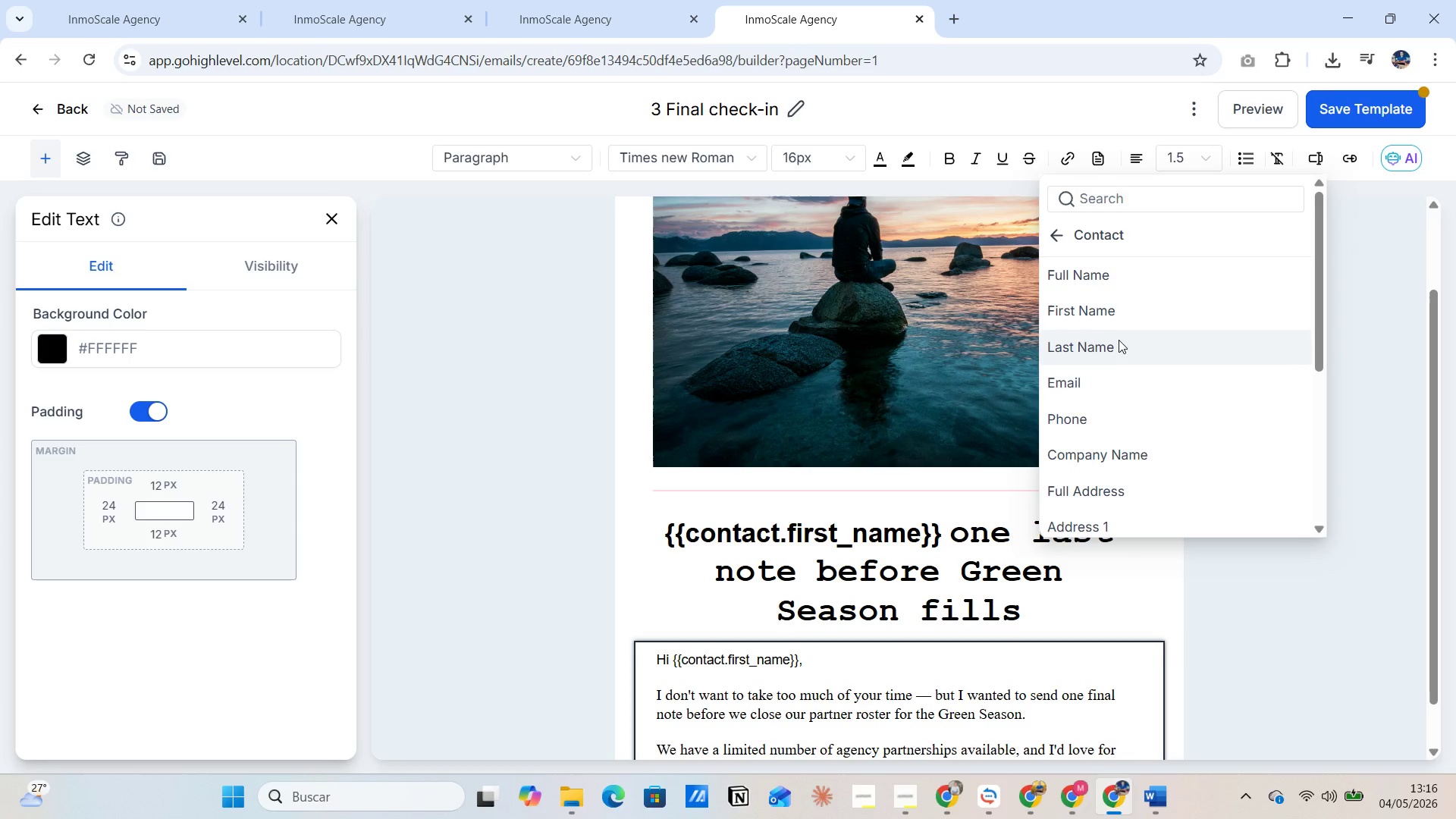 
left_click([1129, 450])
 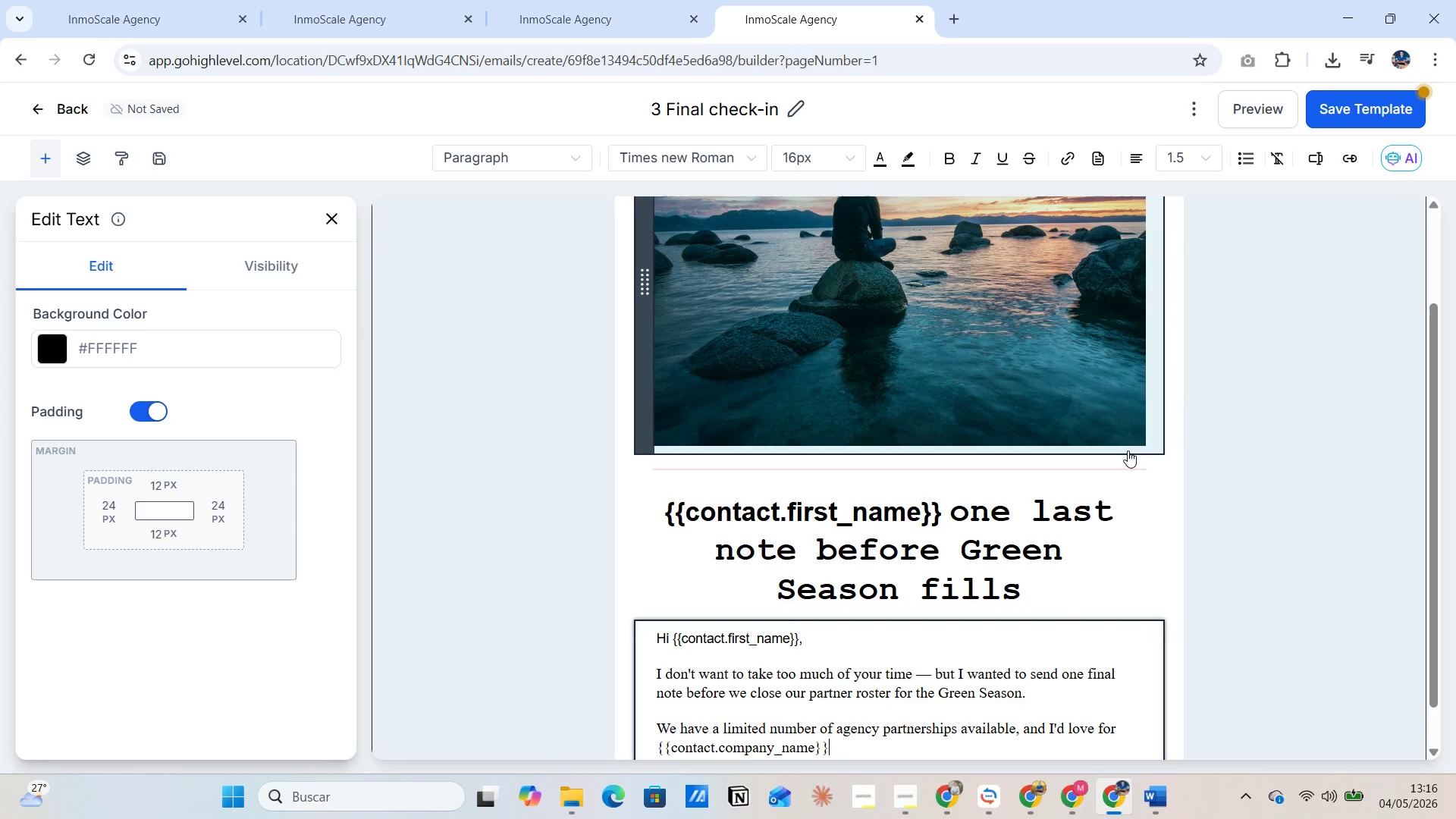 
key(Alt+AltLeft)
 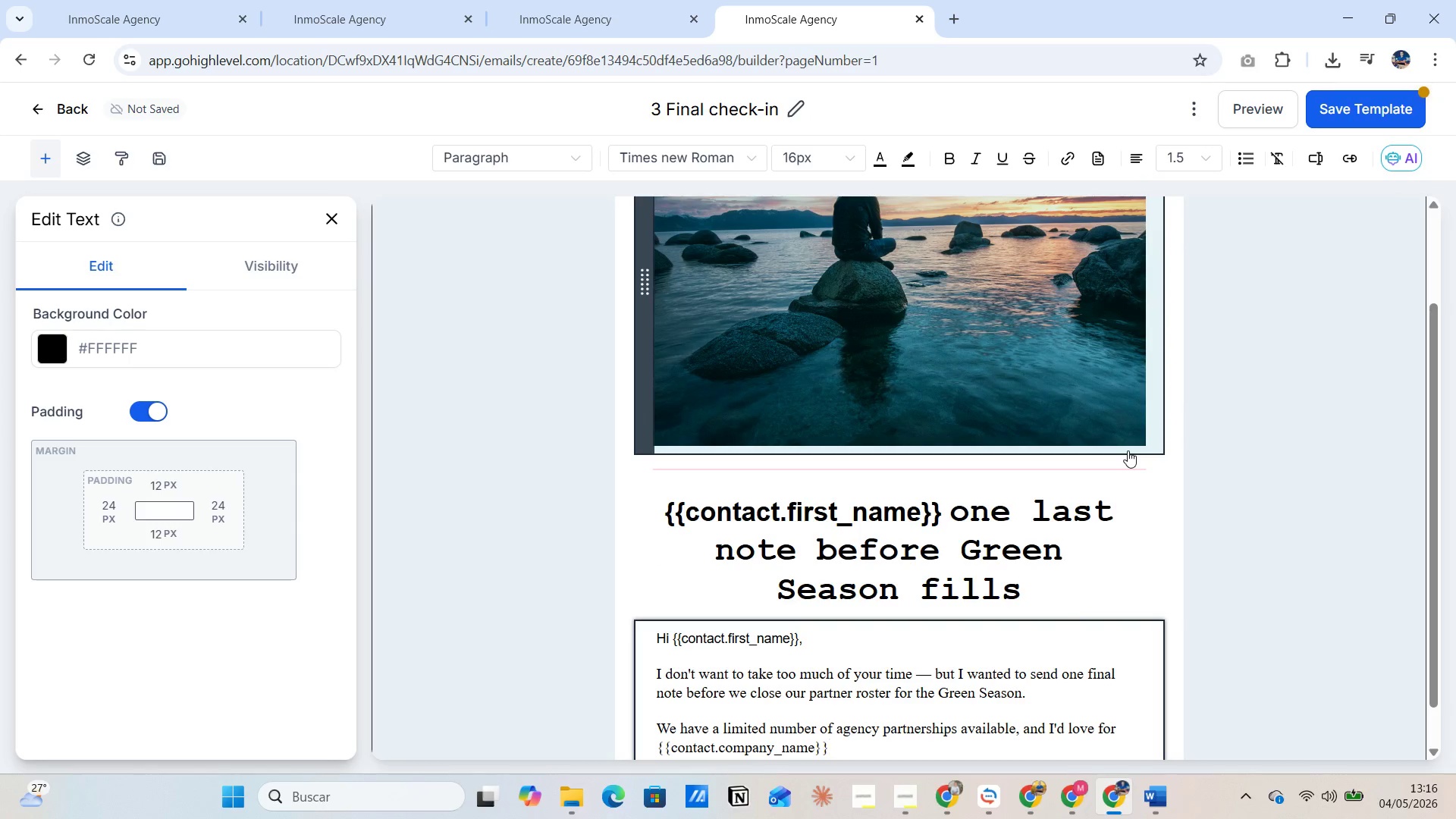 
key(Alt+Tab)
 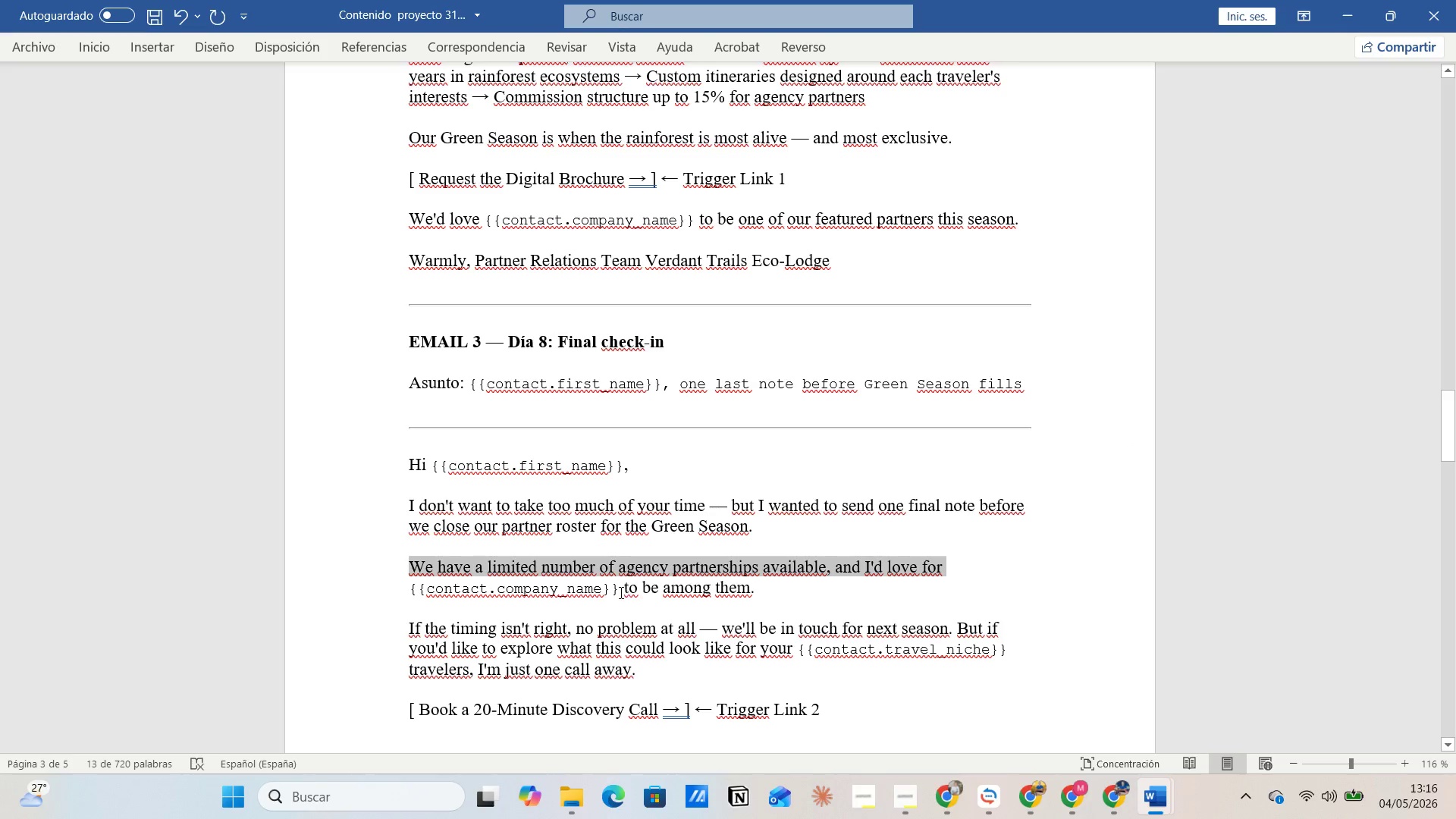 
left_click_drag(start_coordinate=[626, 590], to_coordinate=[758, 586])
 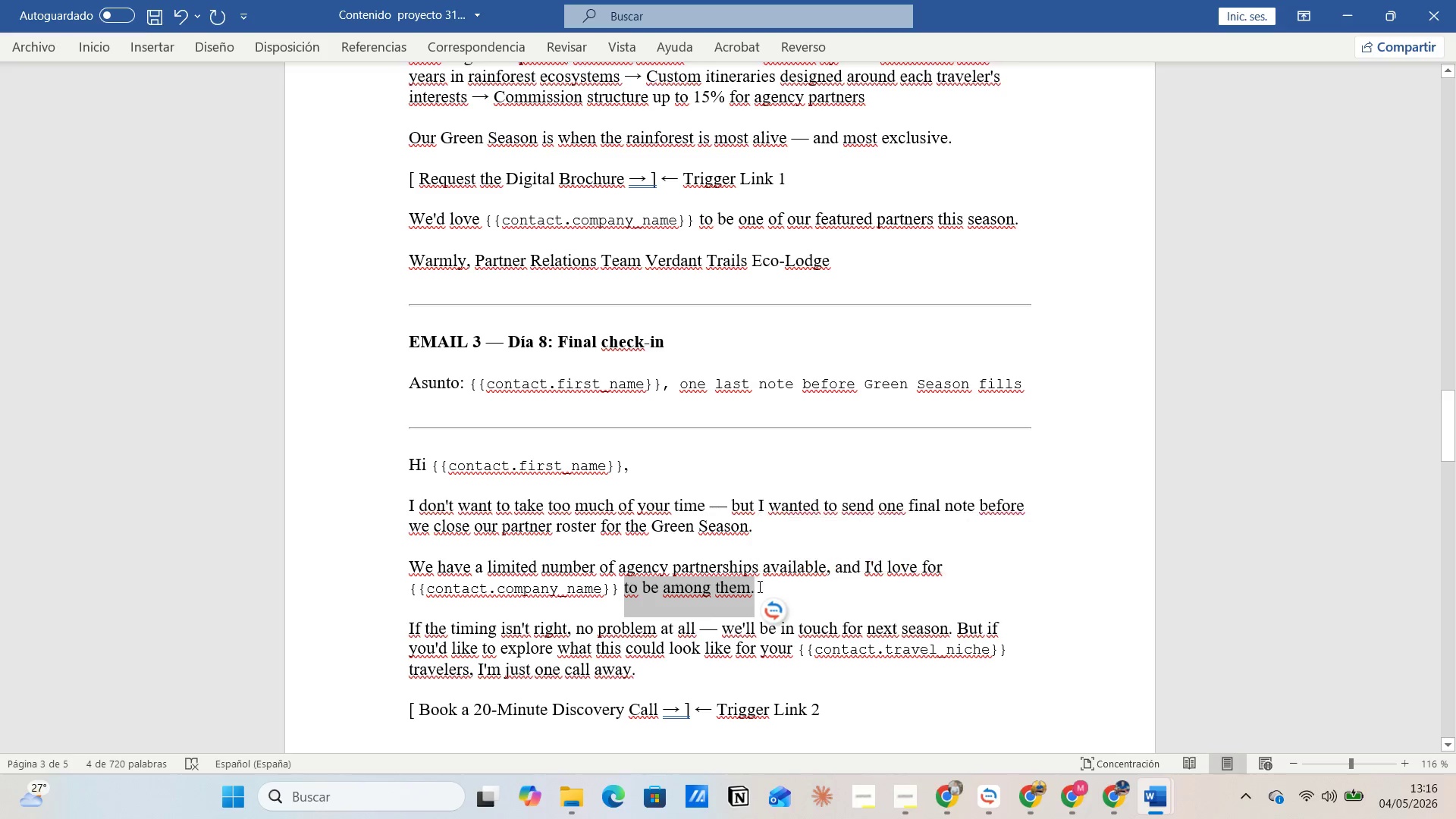 
key(Control+C)
 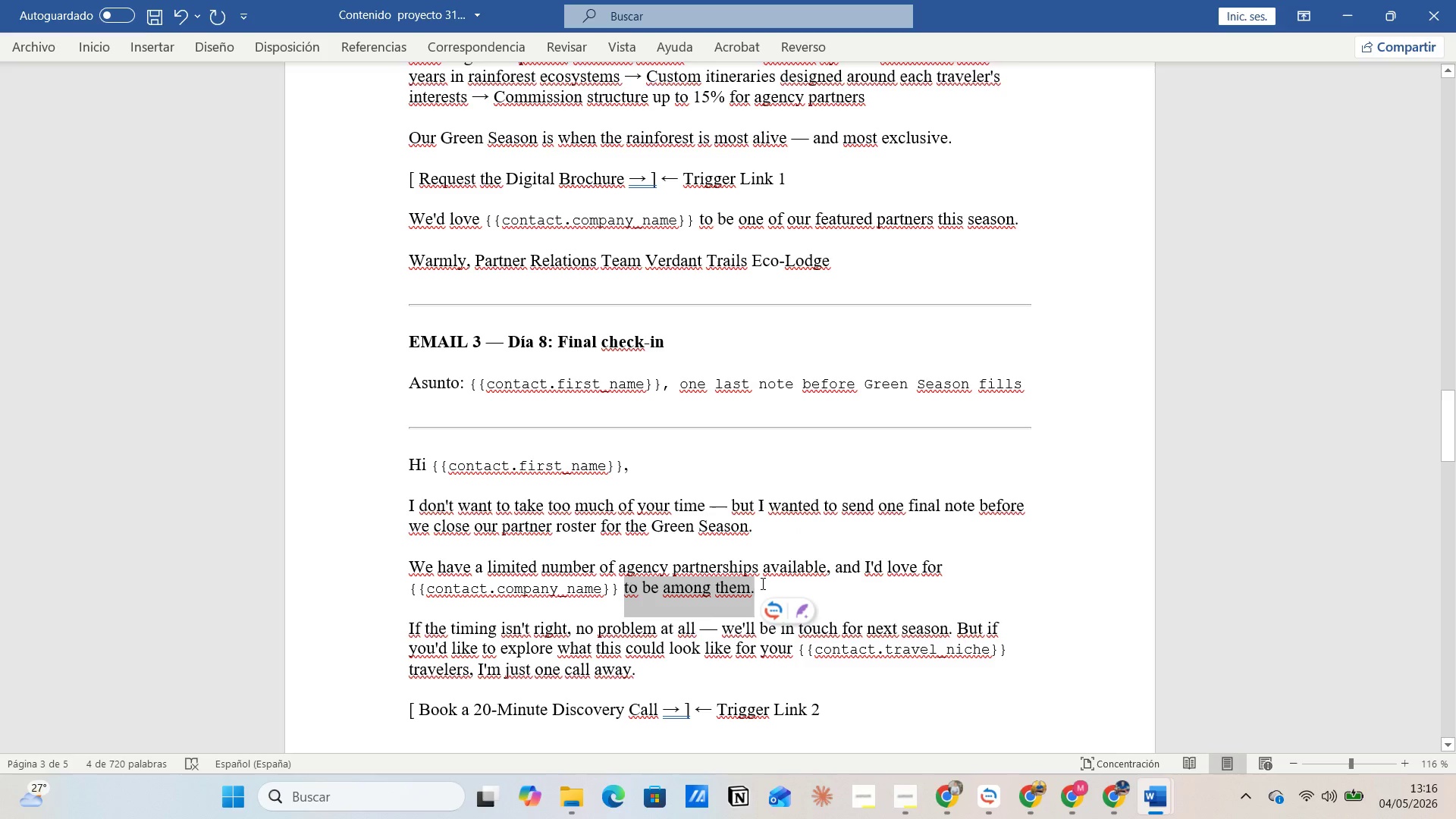 
key(Alt+AltLeft)
 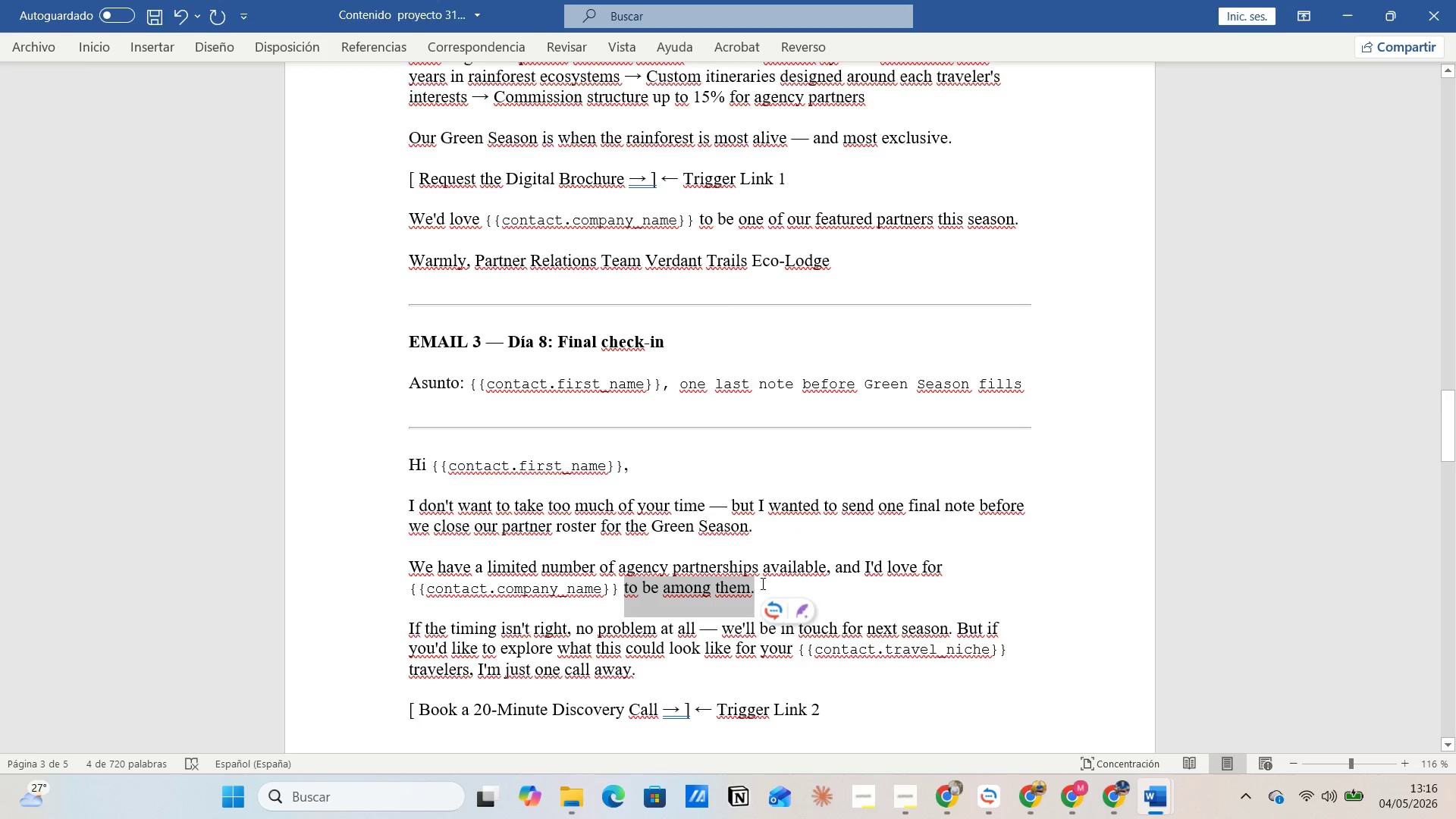 
key(Alt+Tab)
 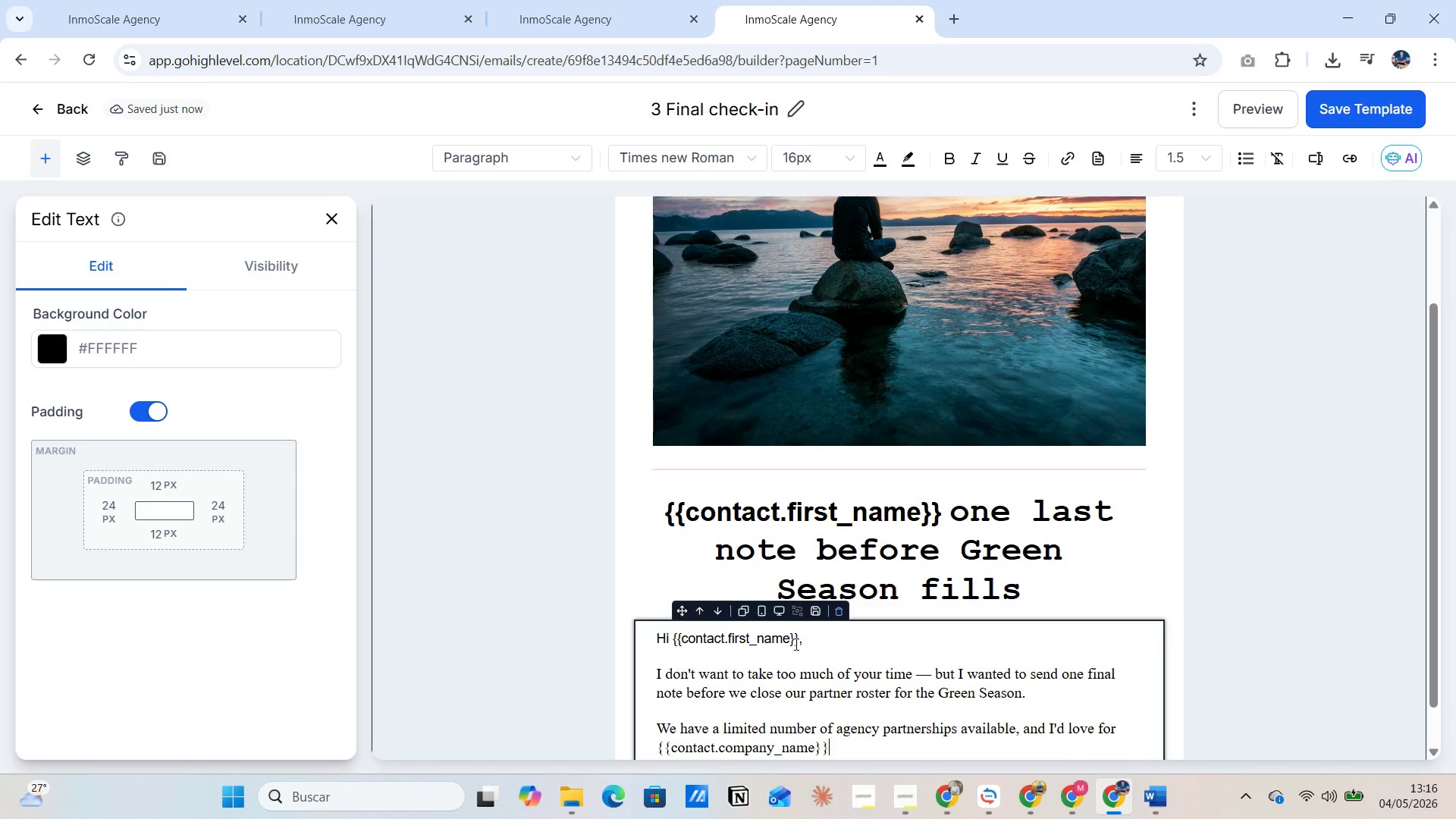 
key(Control+V)
 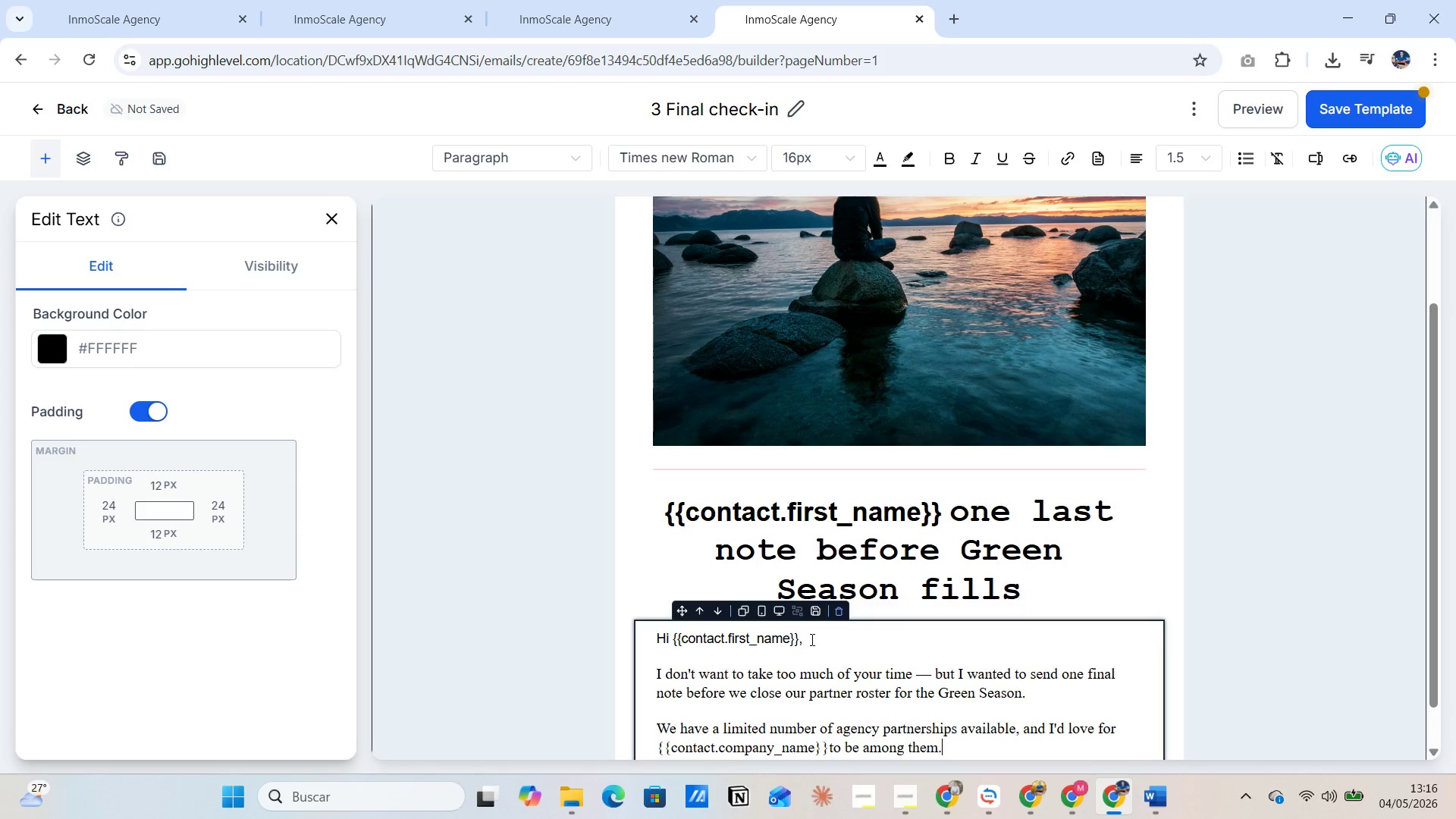 
key(Enter)
 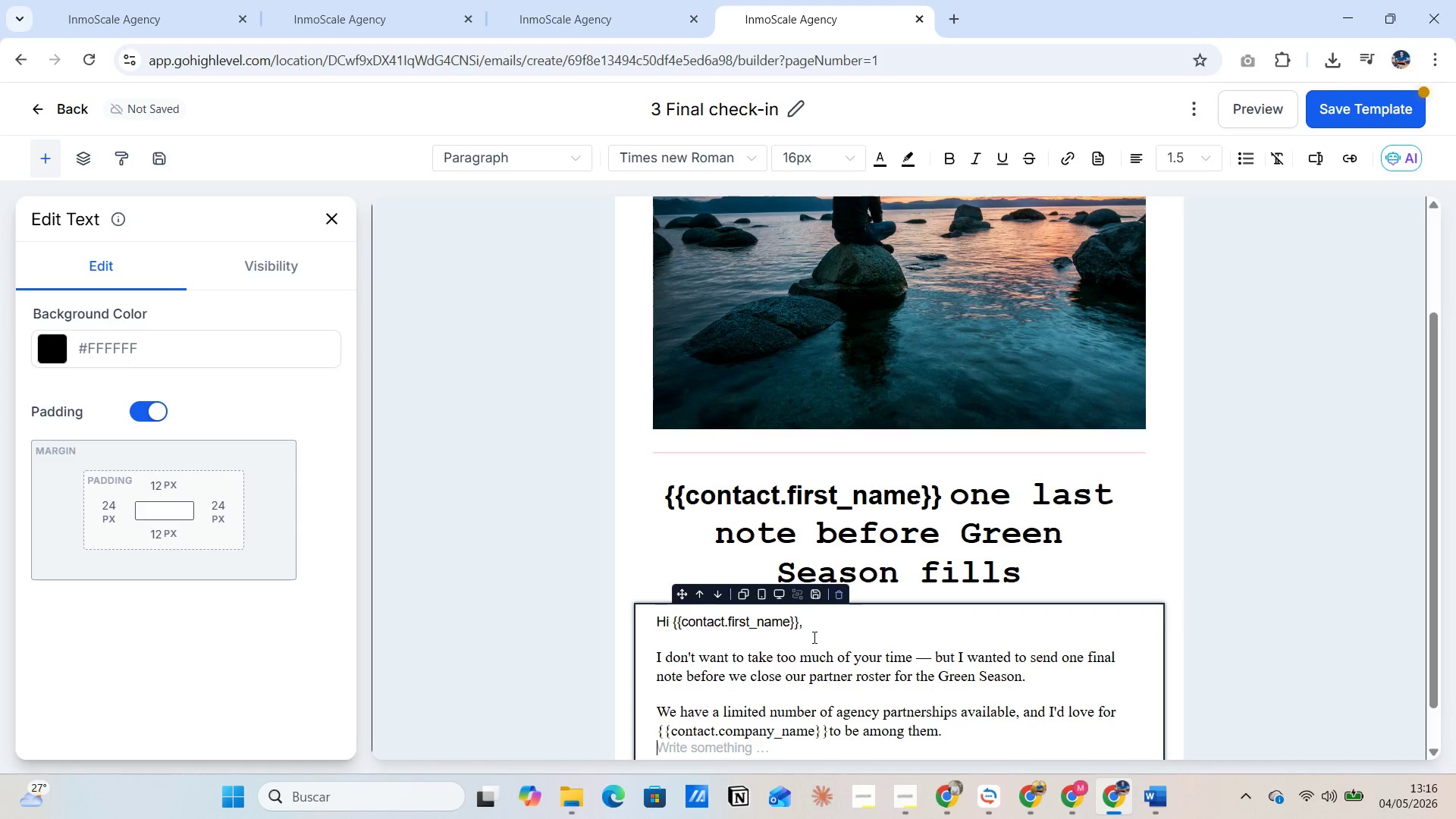 
key(Enter)
 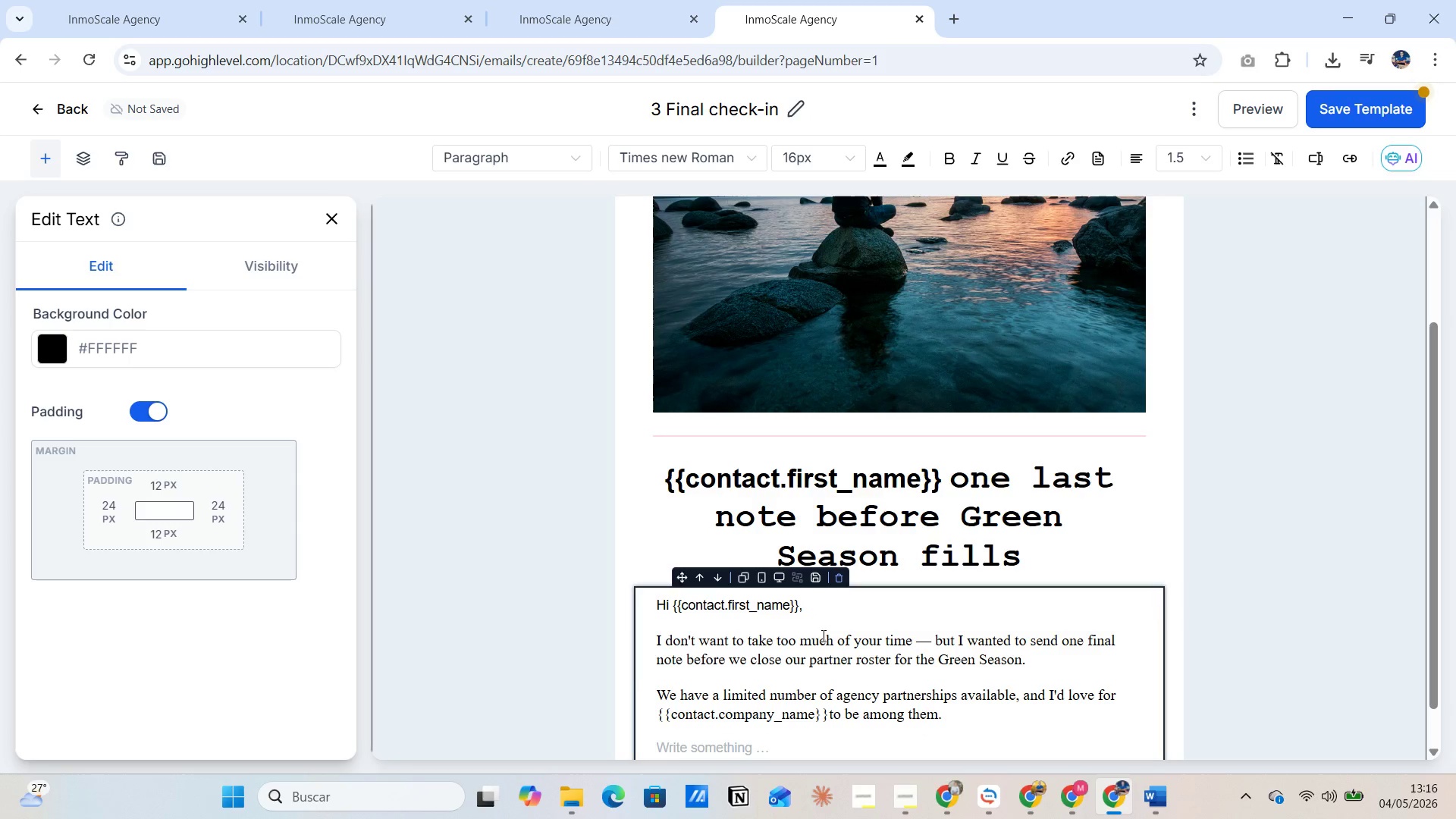 
key(Alt+AltLeft)
 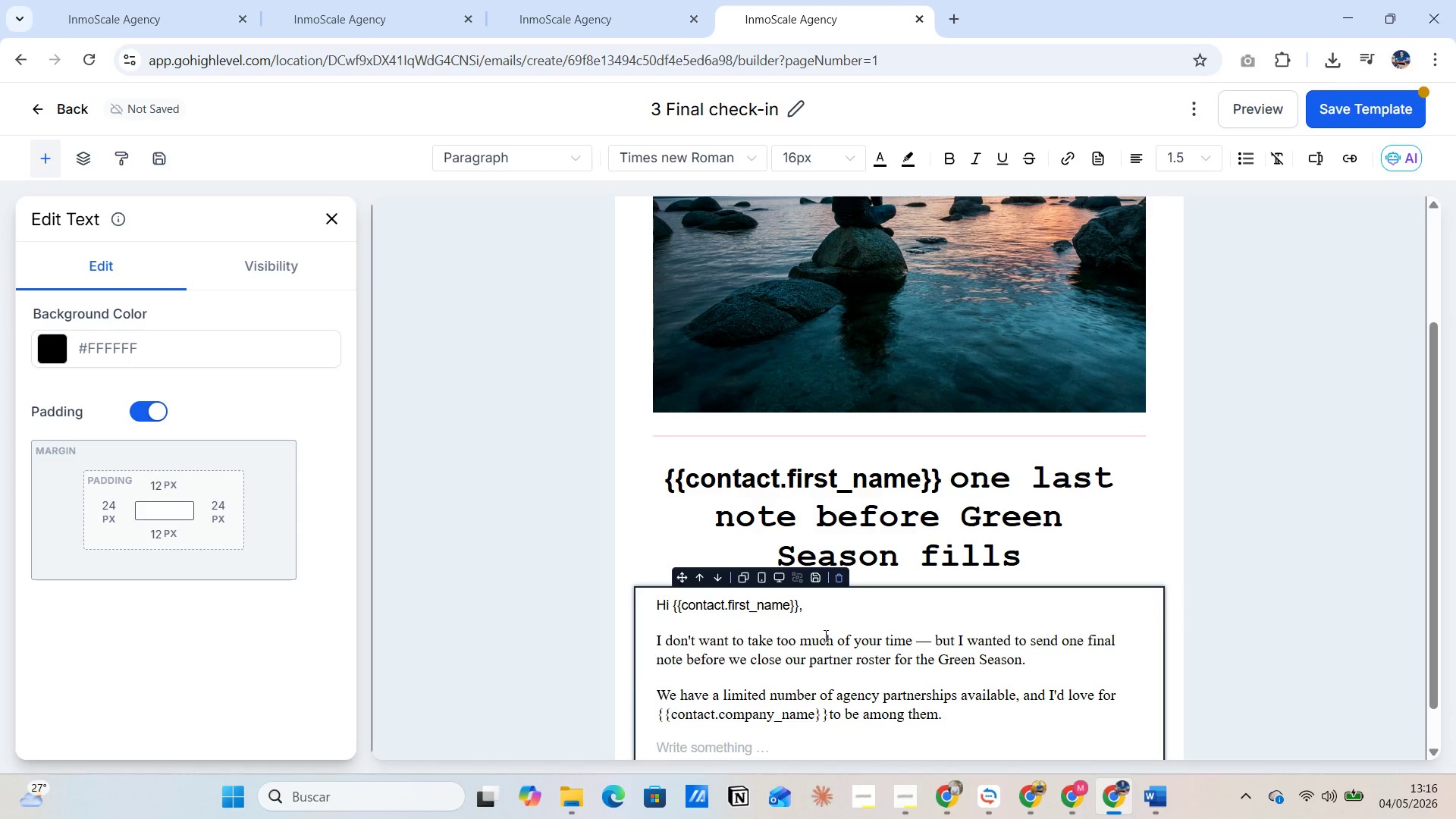 
key(Alt+Tab)
 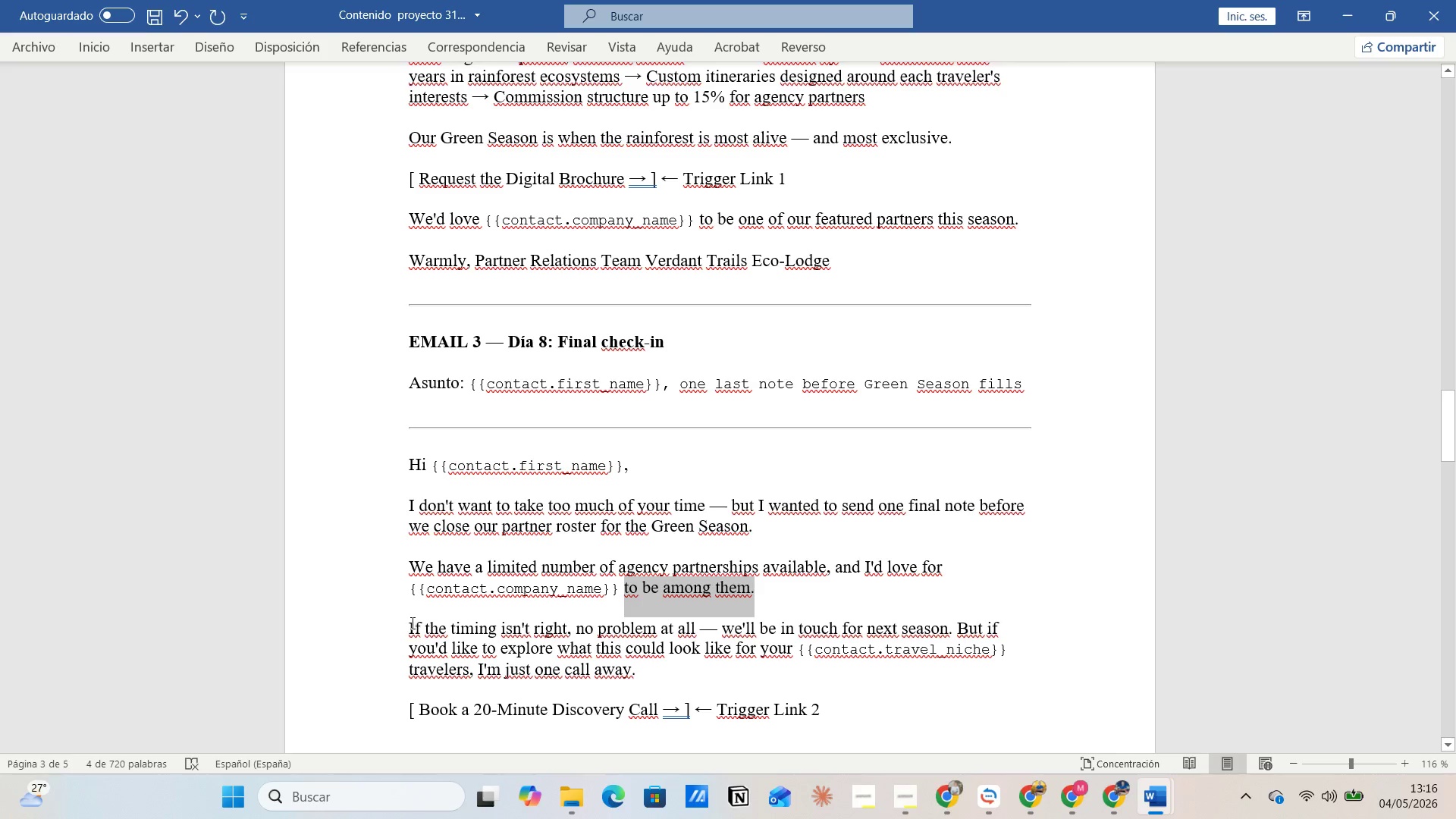 
left_click_drag(start_coordinate=[411, 623], to_coordinate=[783, 651])
 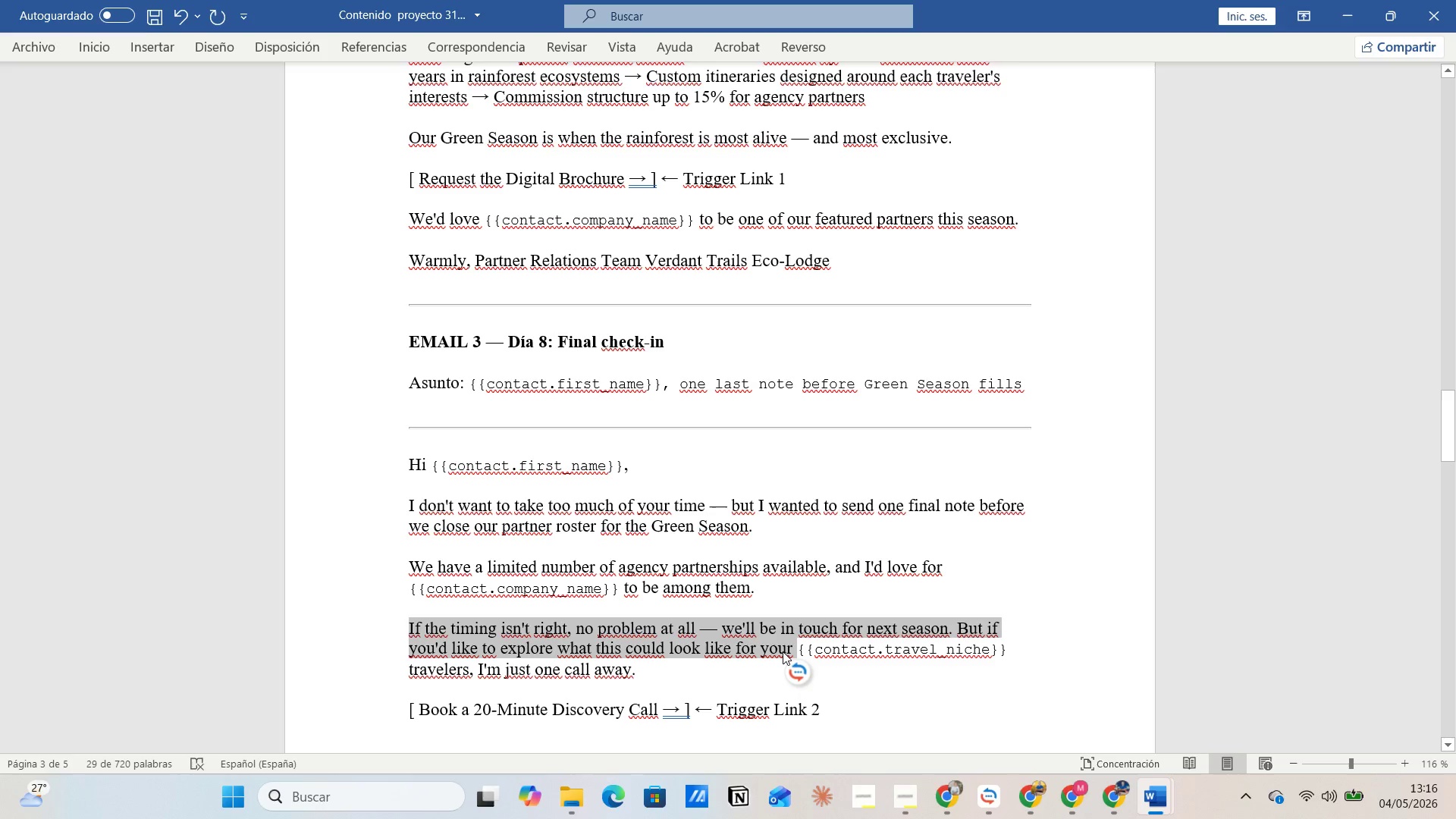 
key(Control+C)
 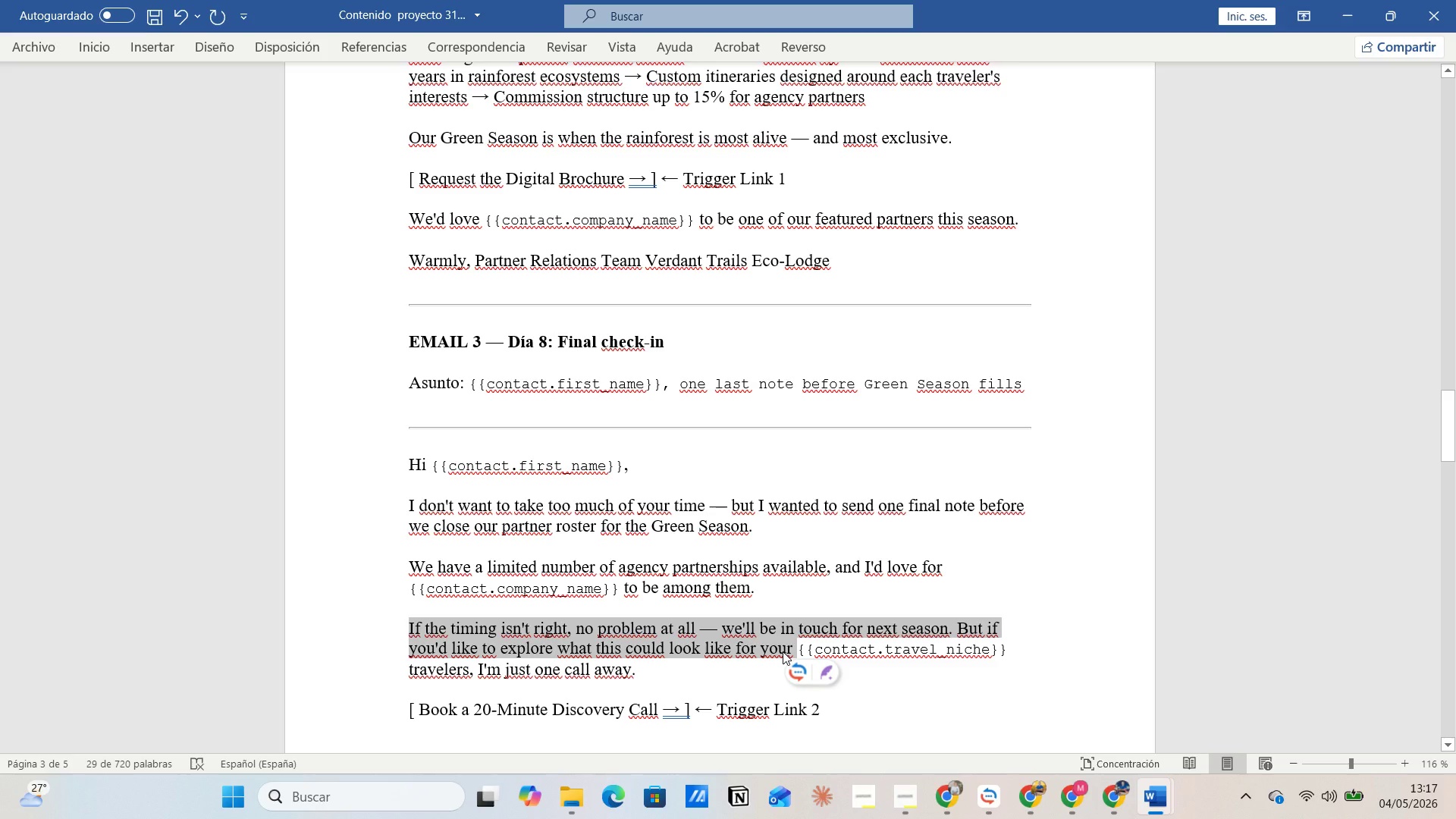 
key(Alt+Tab)
 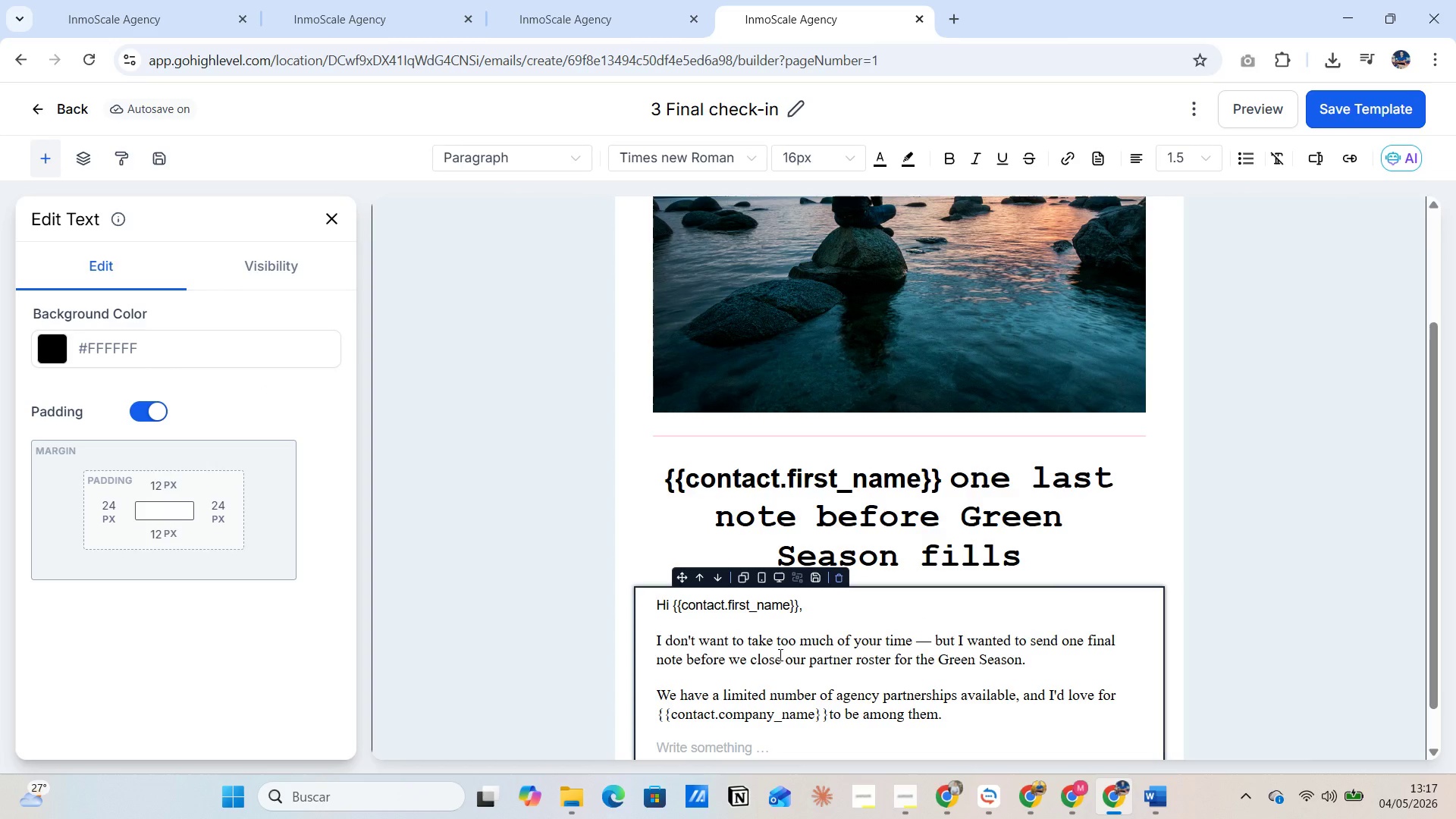 
key(Control+V)
 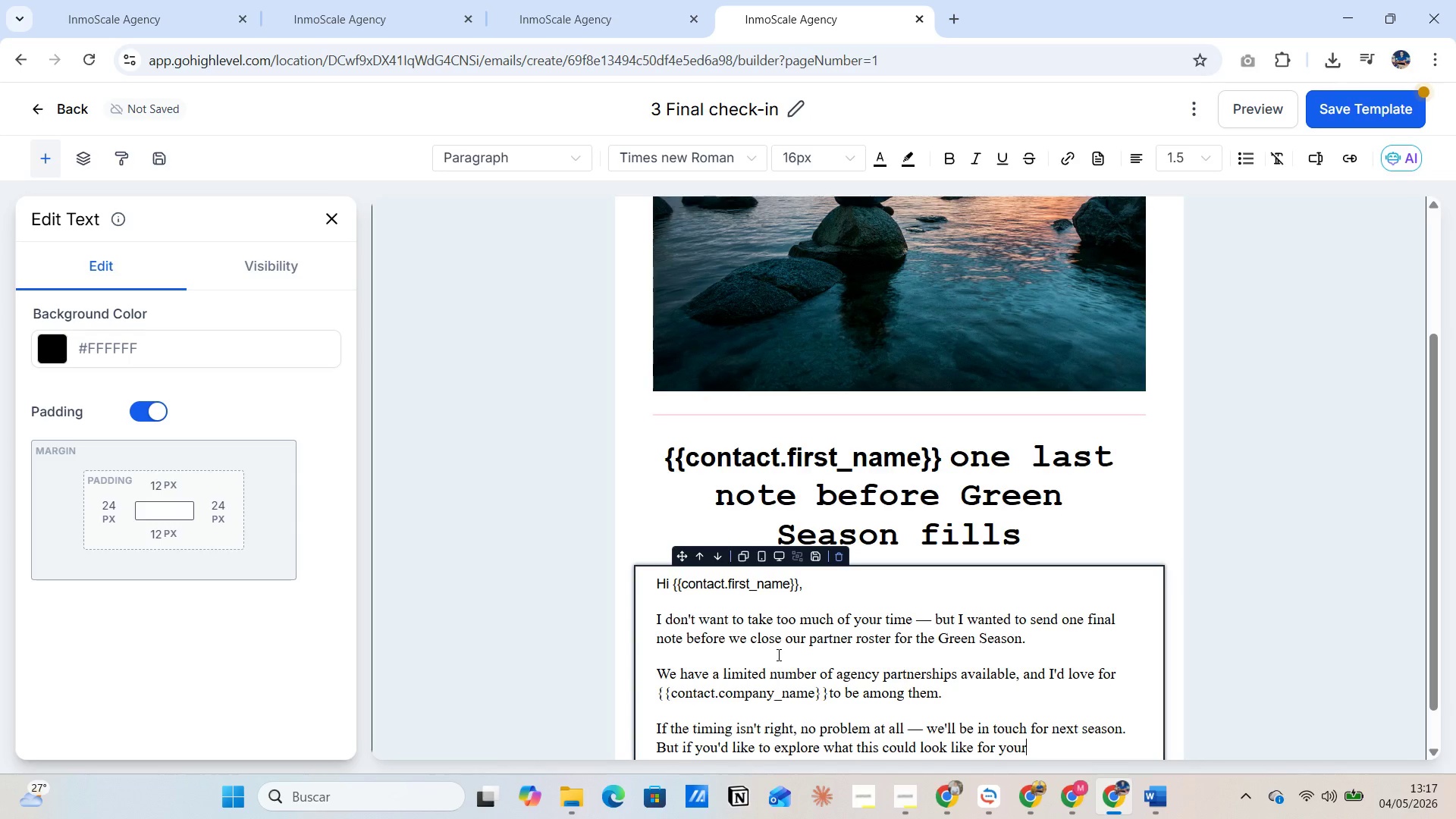 
key(Alt+AltLeft)
 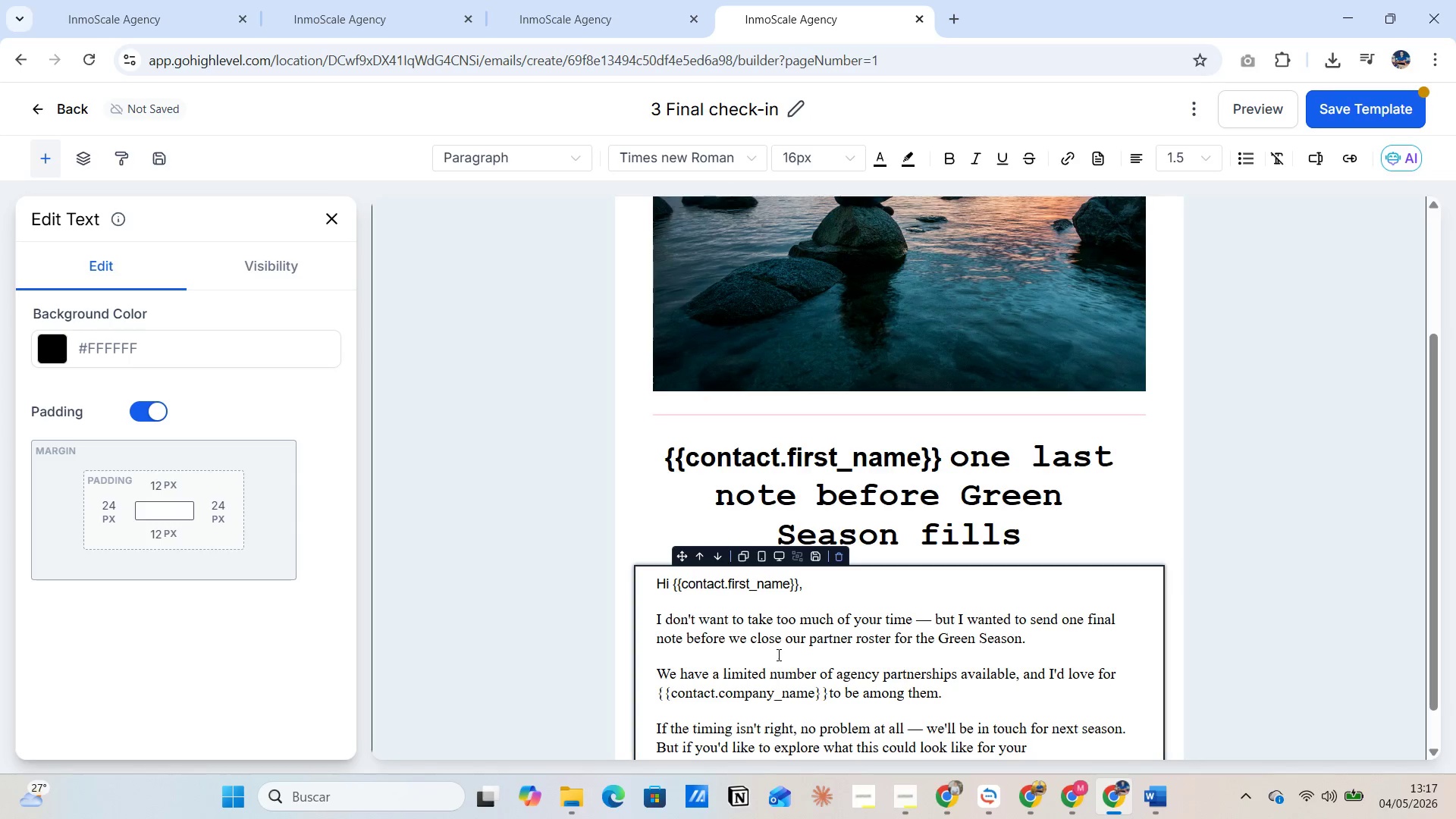 
key(Alt+Tab)
 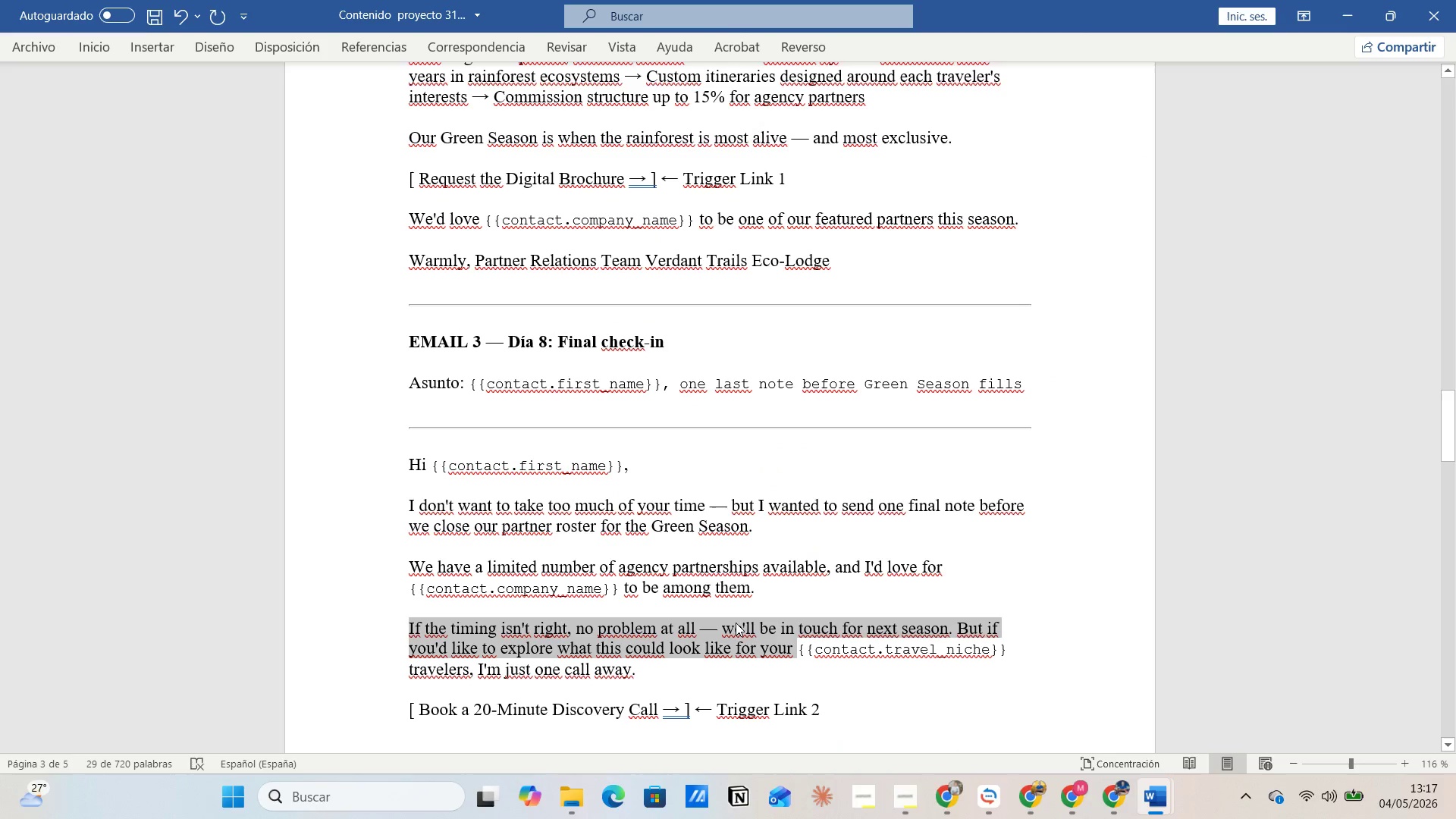 
key(Alt+AltLeft)
 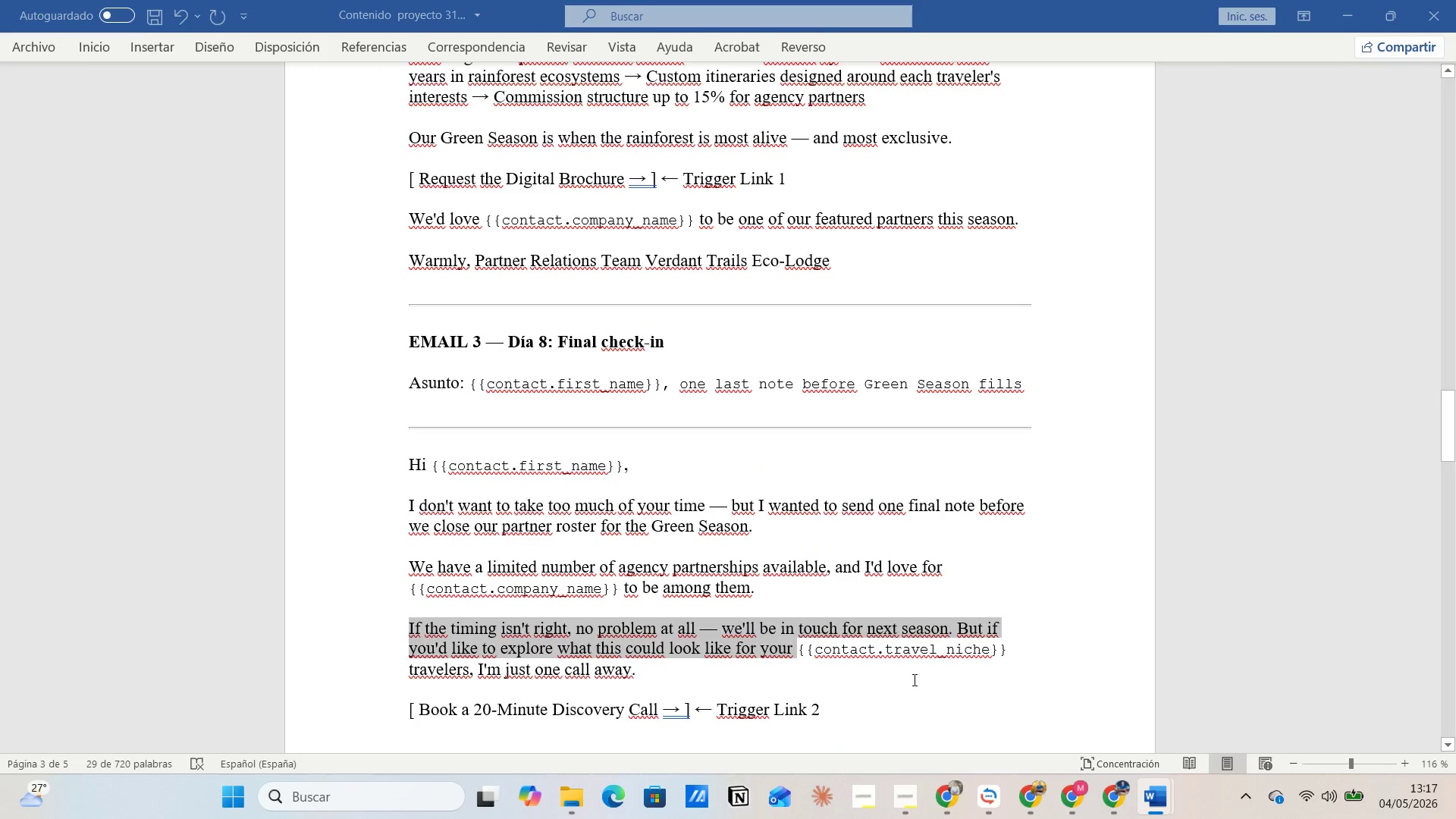 
key(Alt+Tab)
 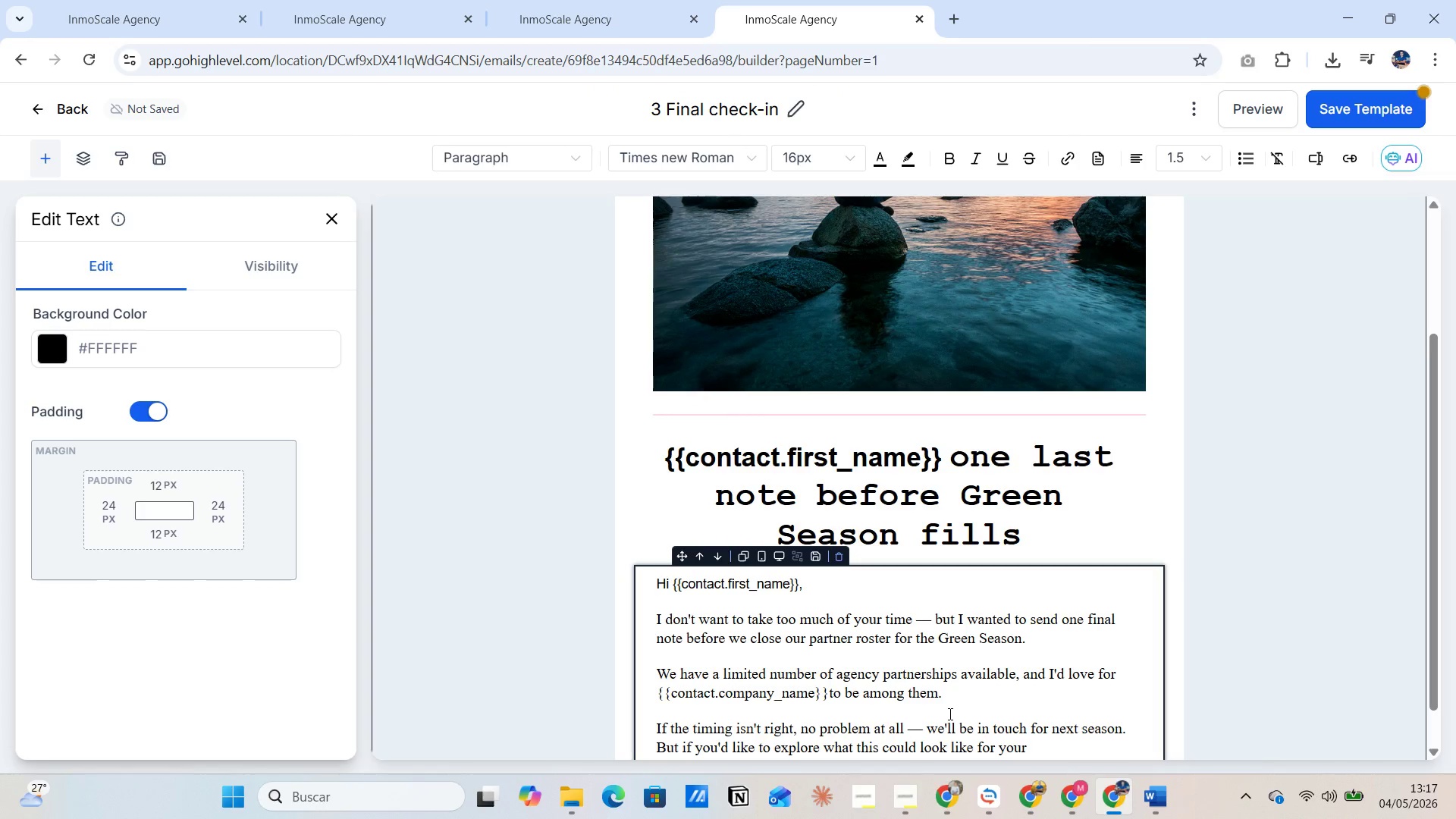 
key(Space)
 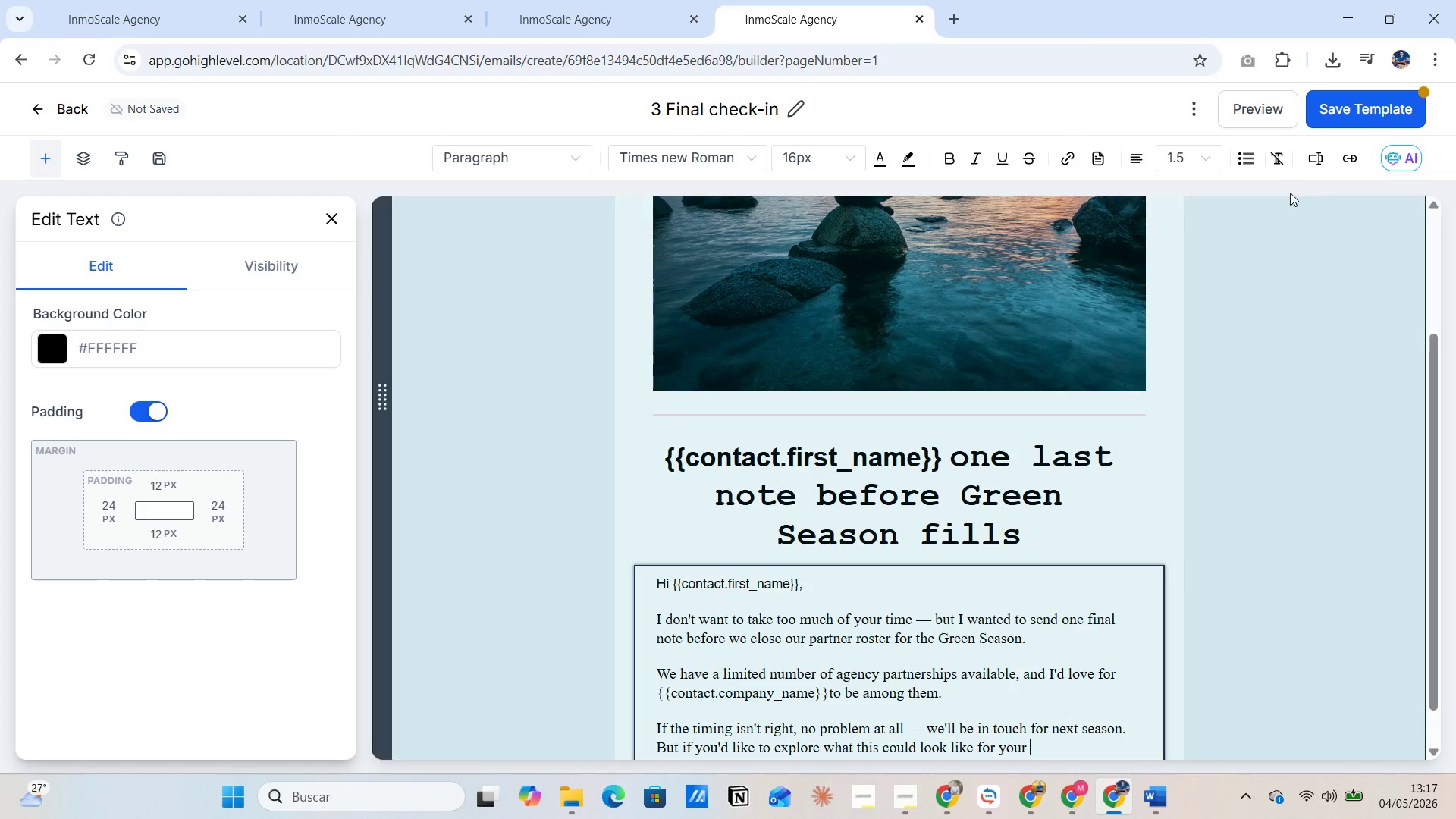 
left_click([1319, 156])
 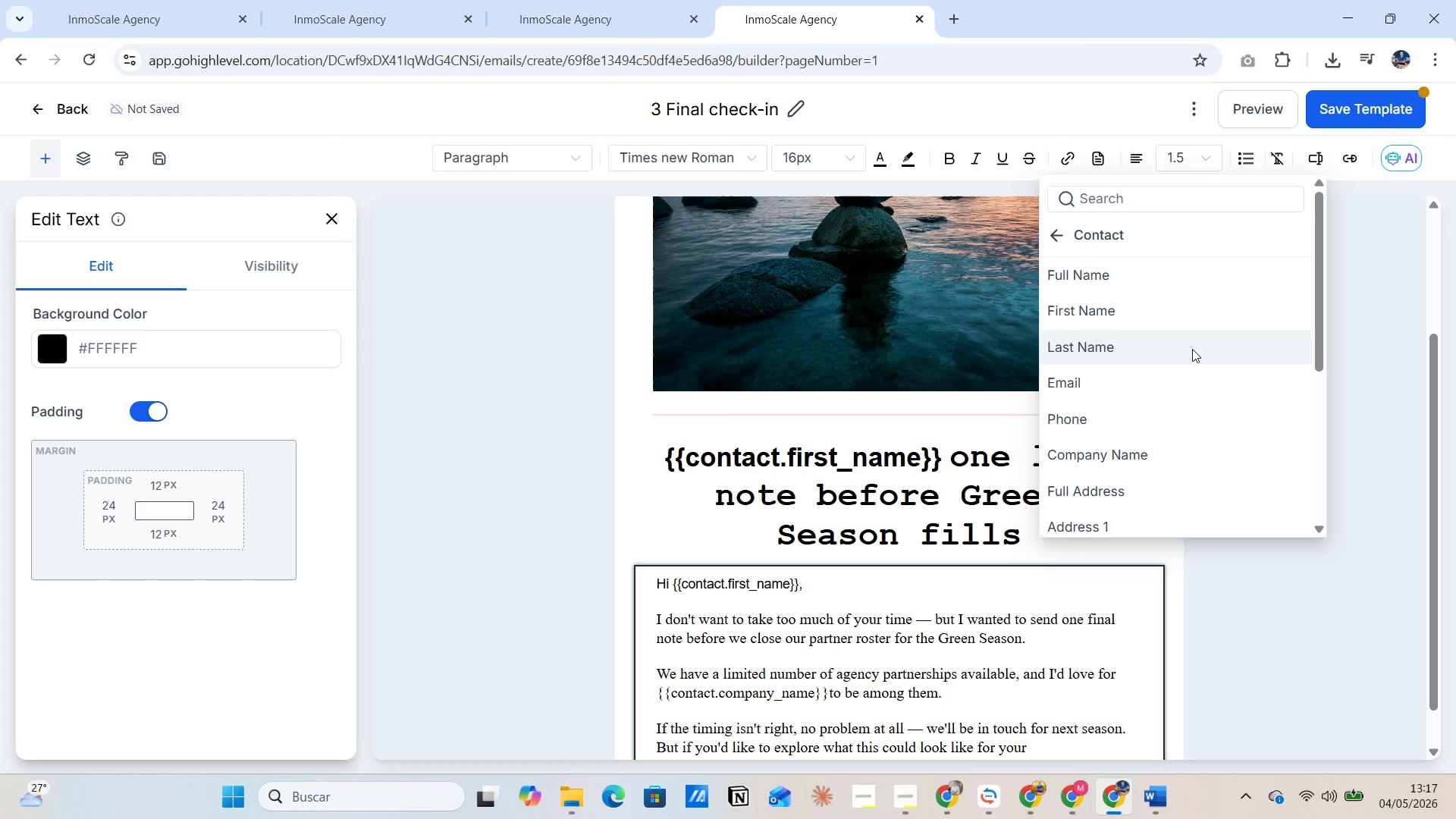 
scroll: coordinate [1191, 403], scroll_direction: down, amount: 12.0
 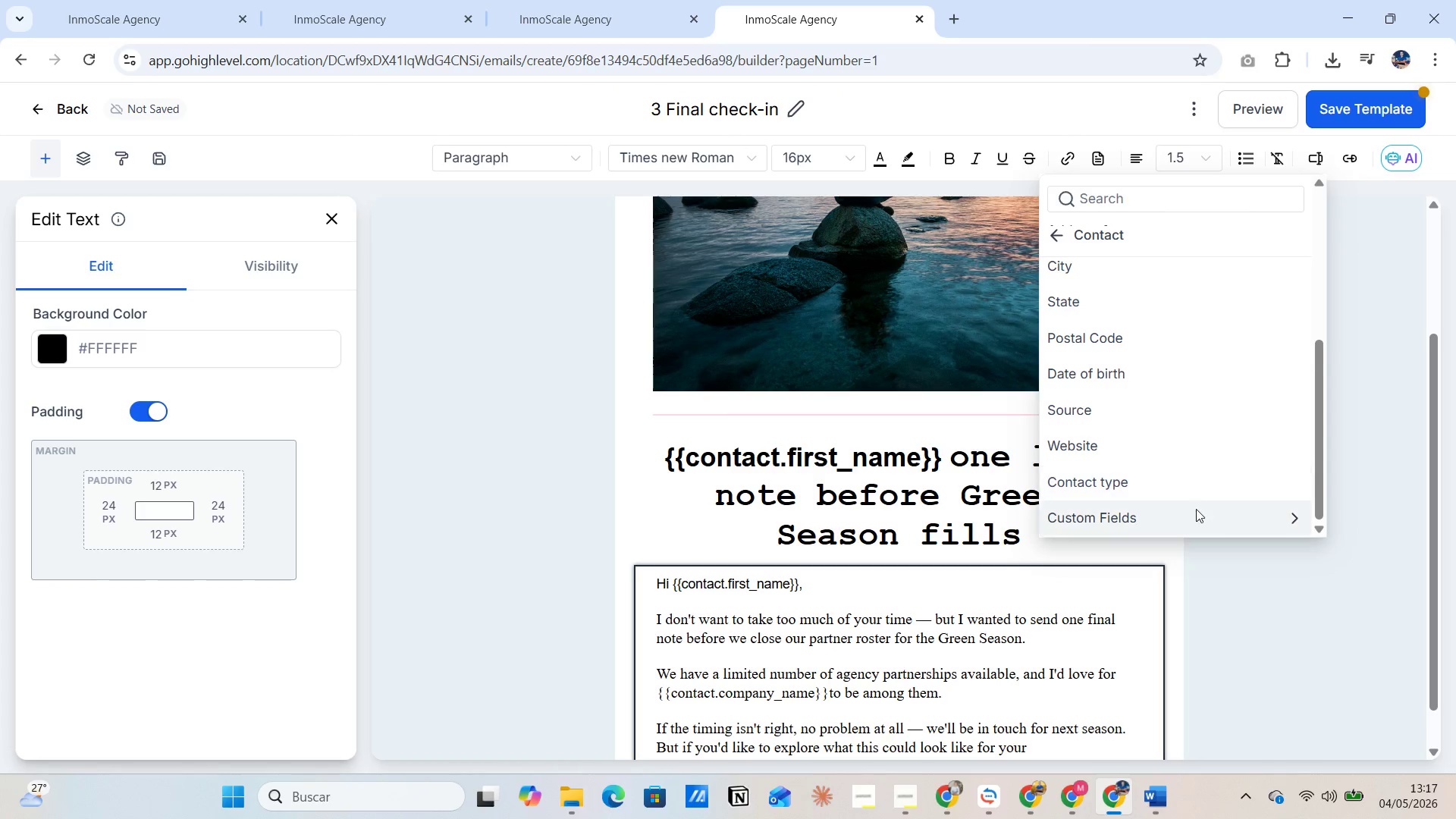 
left_click([1198, 516])
 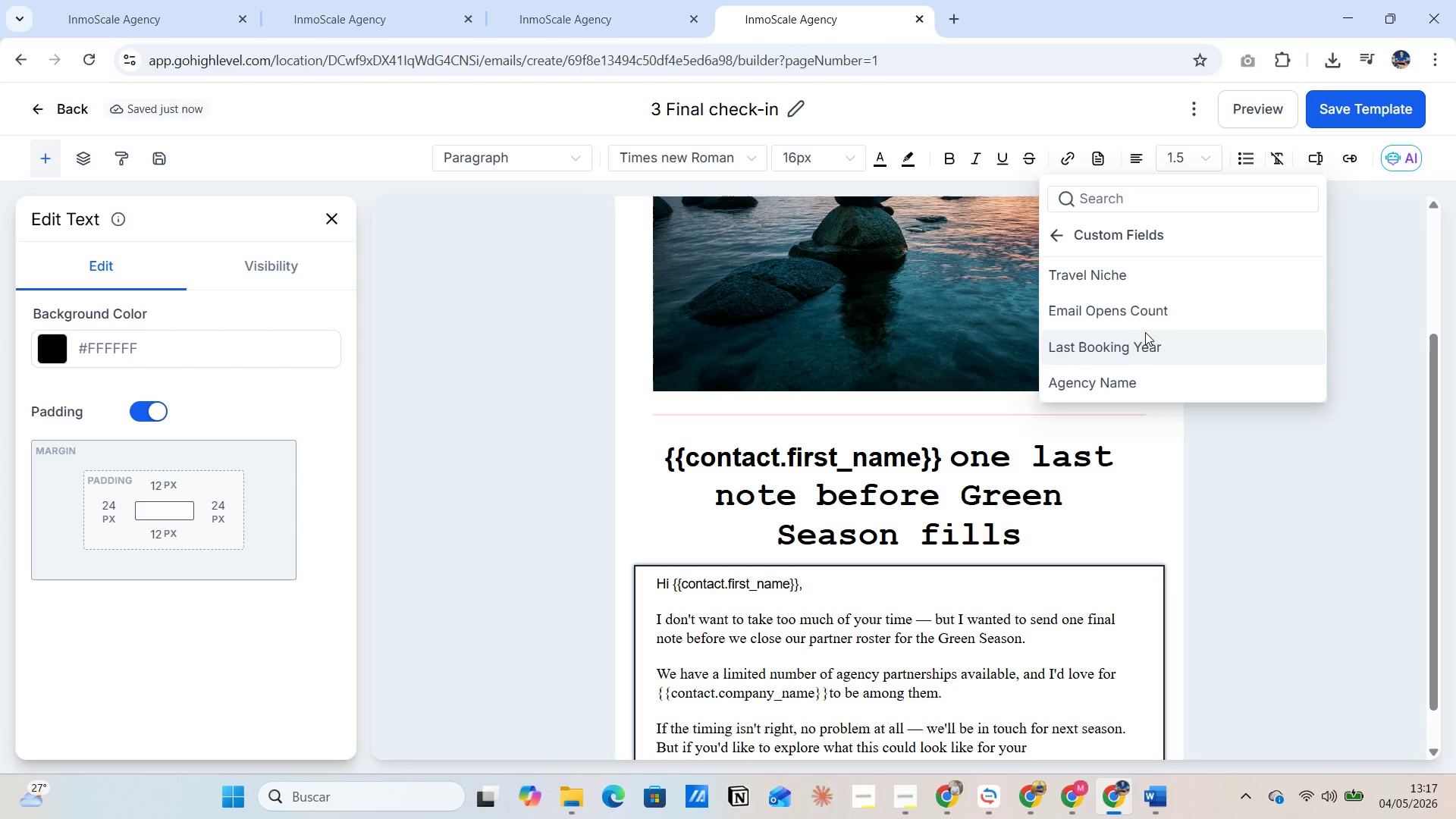 
left_click([1126, 279])
 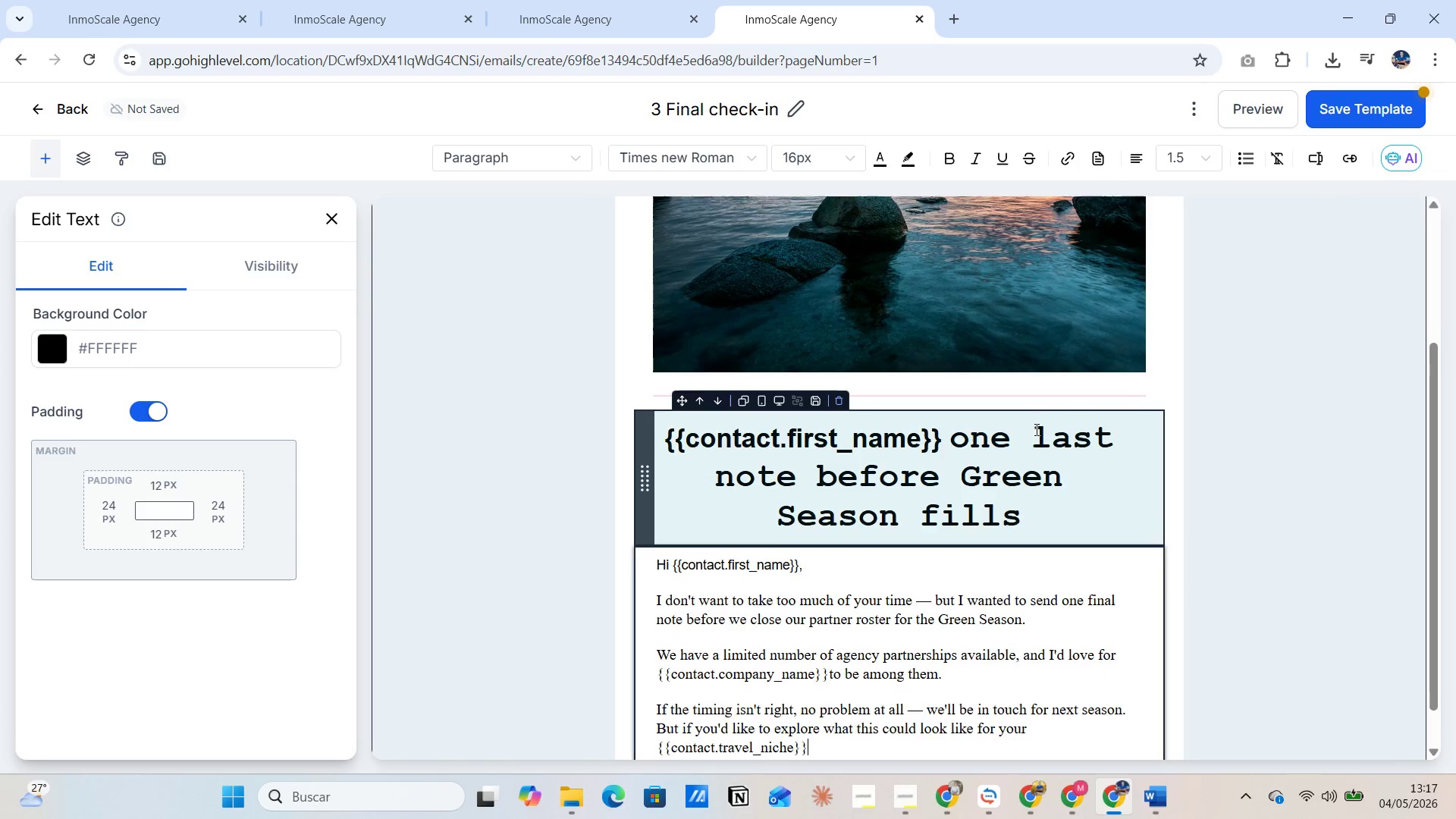 
scroll: coordinate [1031, 439], scroll_direction: down, amount: 4.0
 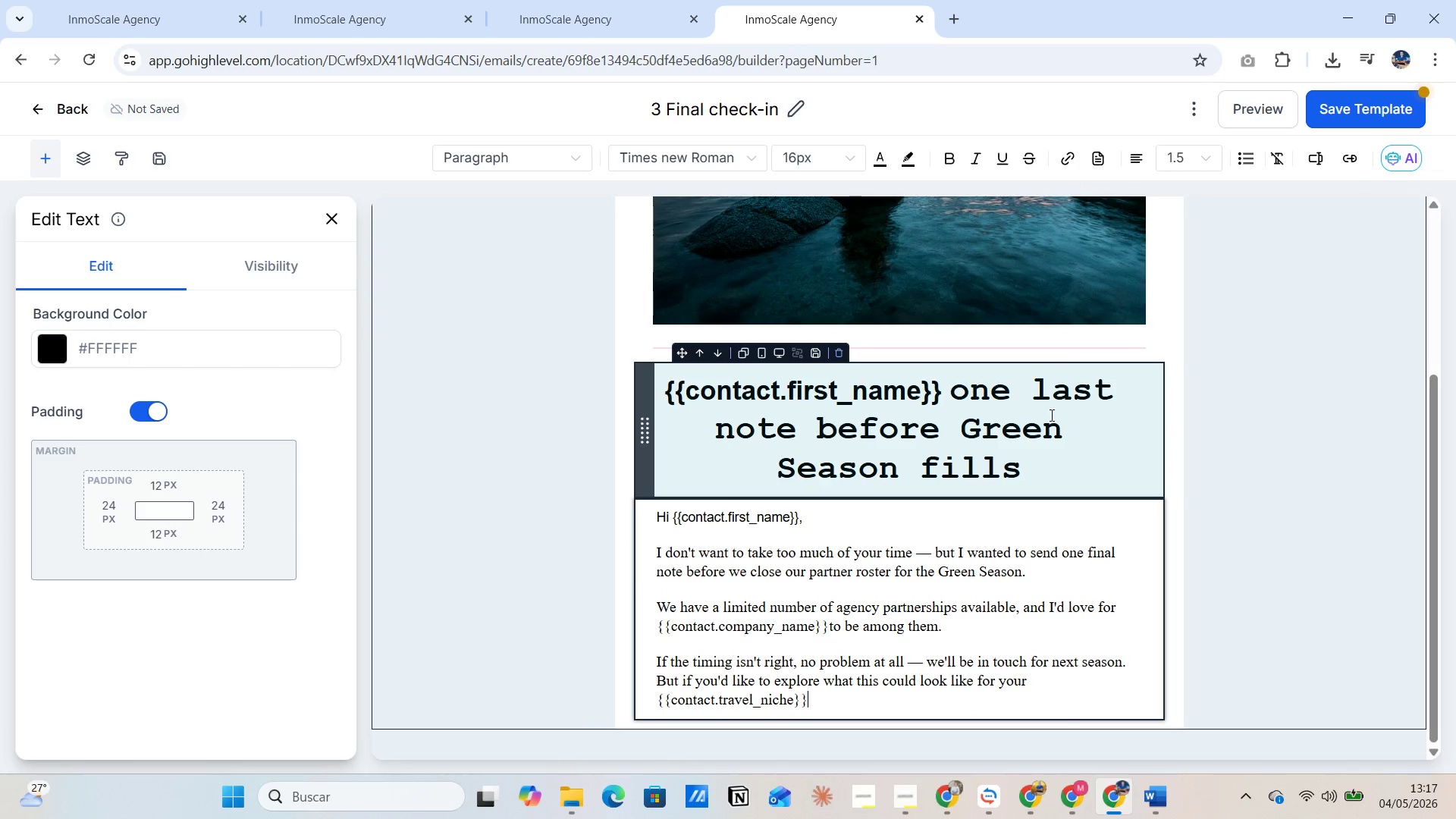 
key(Alt+AltLeft)
 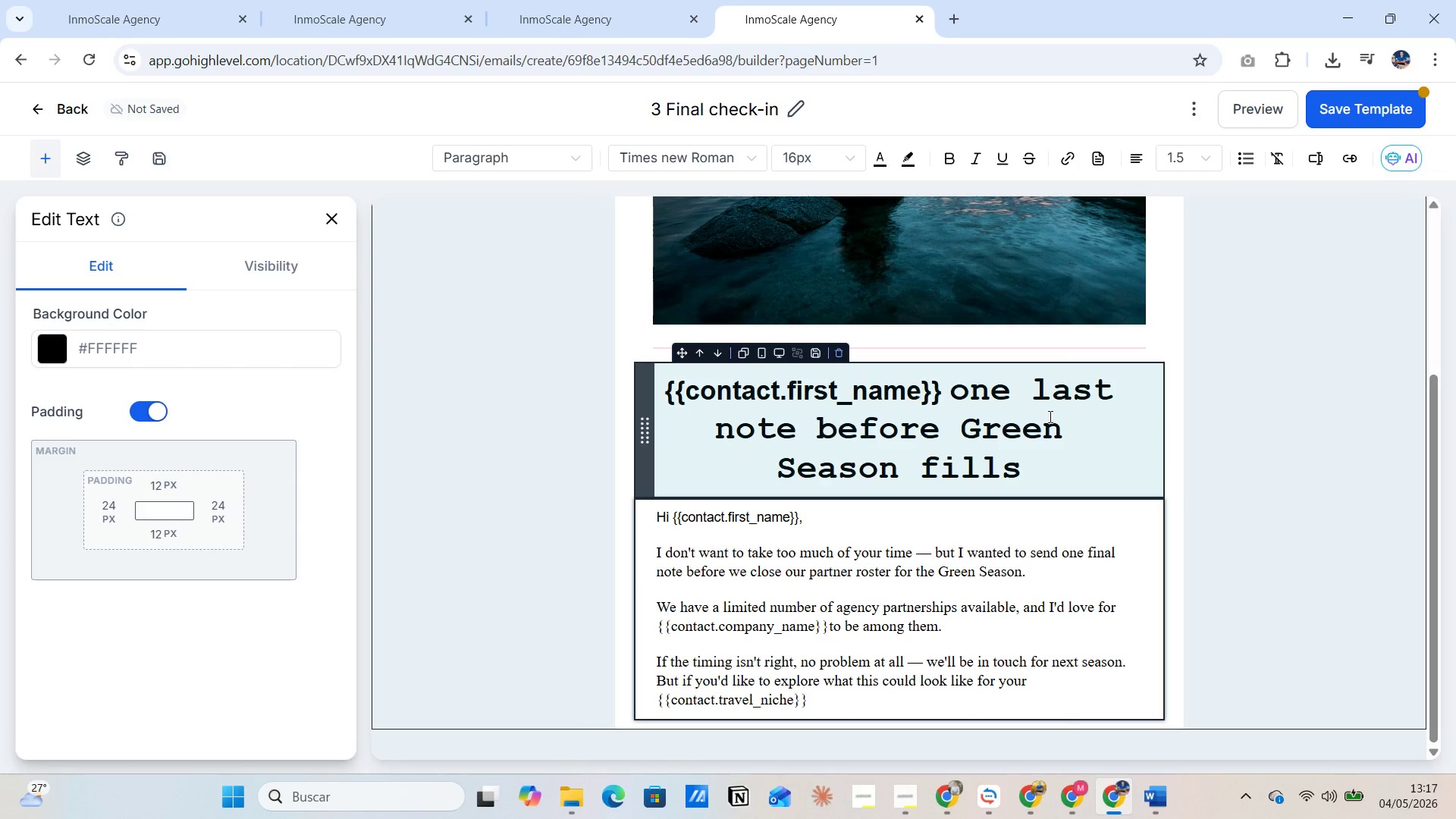 
key(Alt+Tab)
 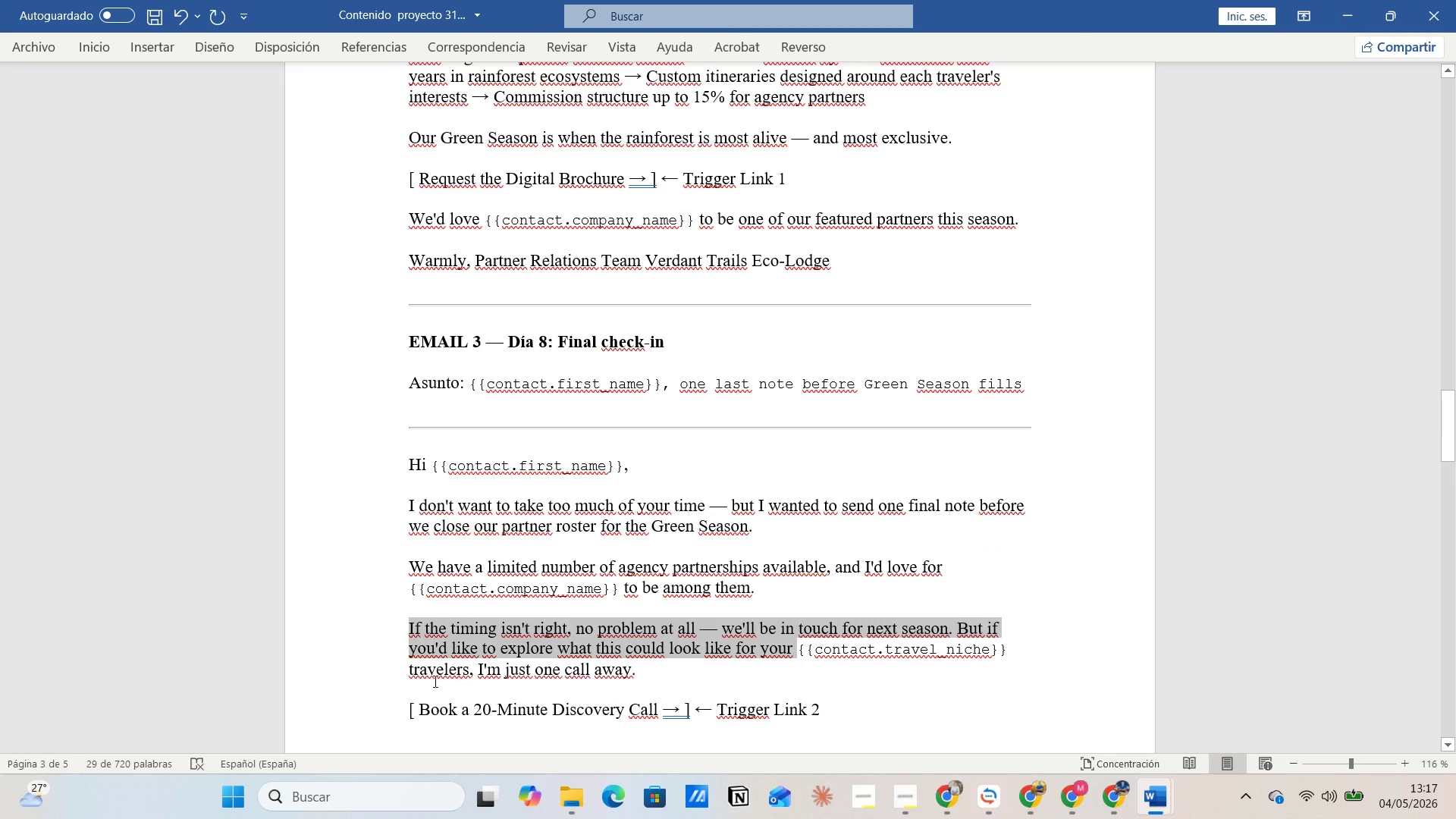 
left_click_drag(start_coordinate=[404, 668], to_coordinate=[643, 675])
 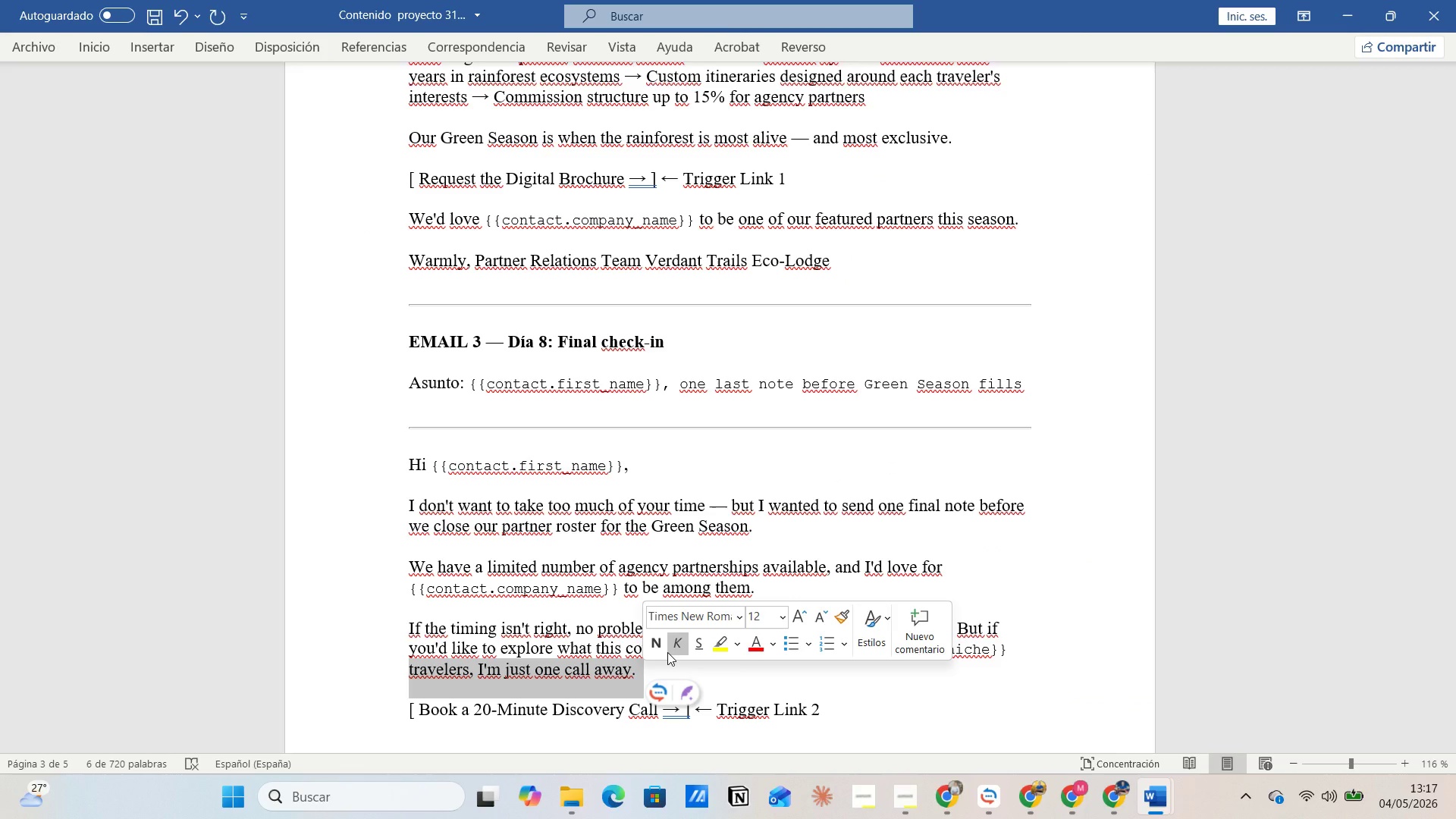 
key(Control+C)
 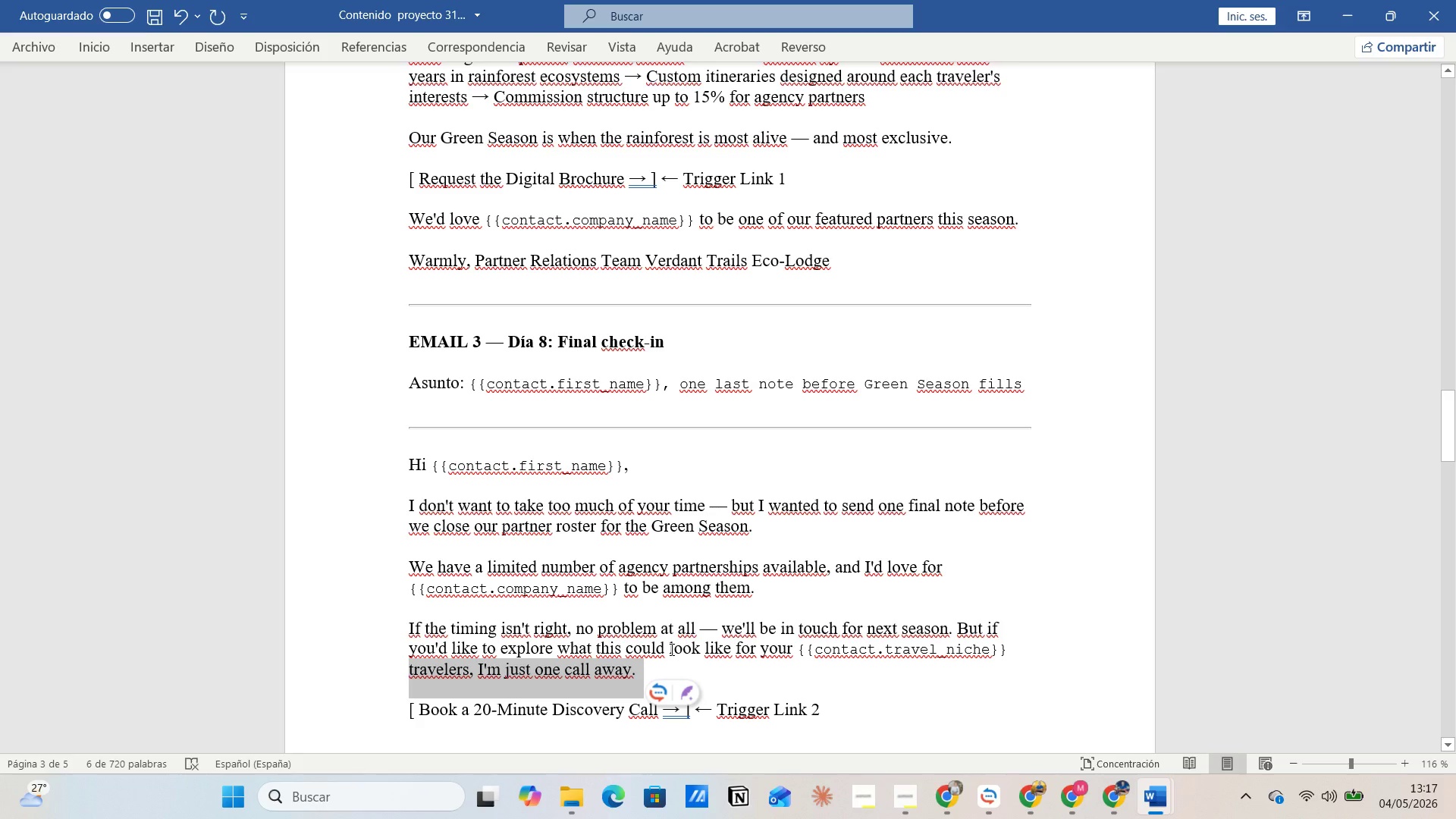 
key(Alt+AltLeft)
 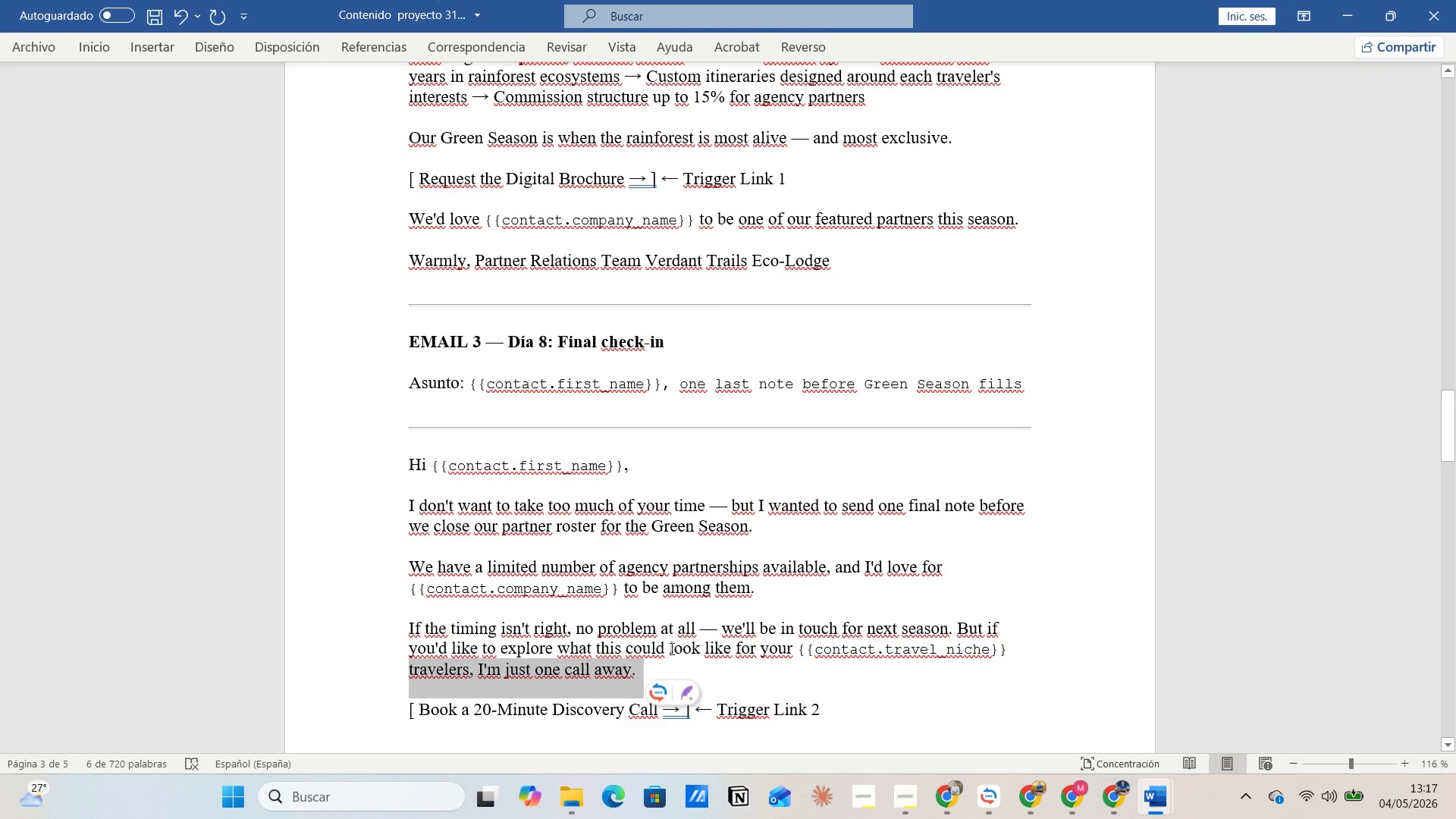 
key(Alt+Tab)
 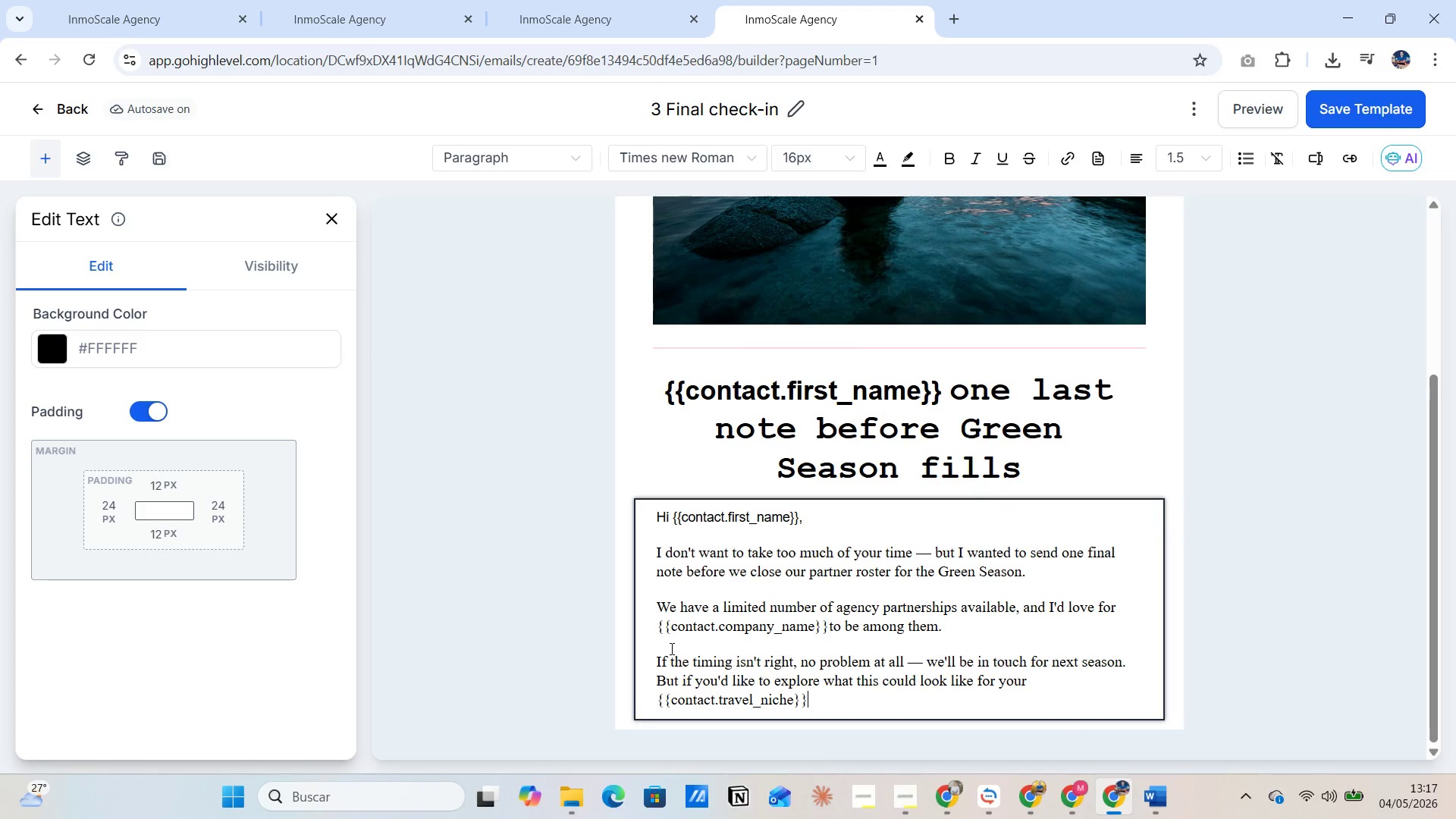 
key(Control+V)
 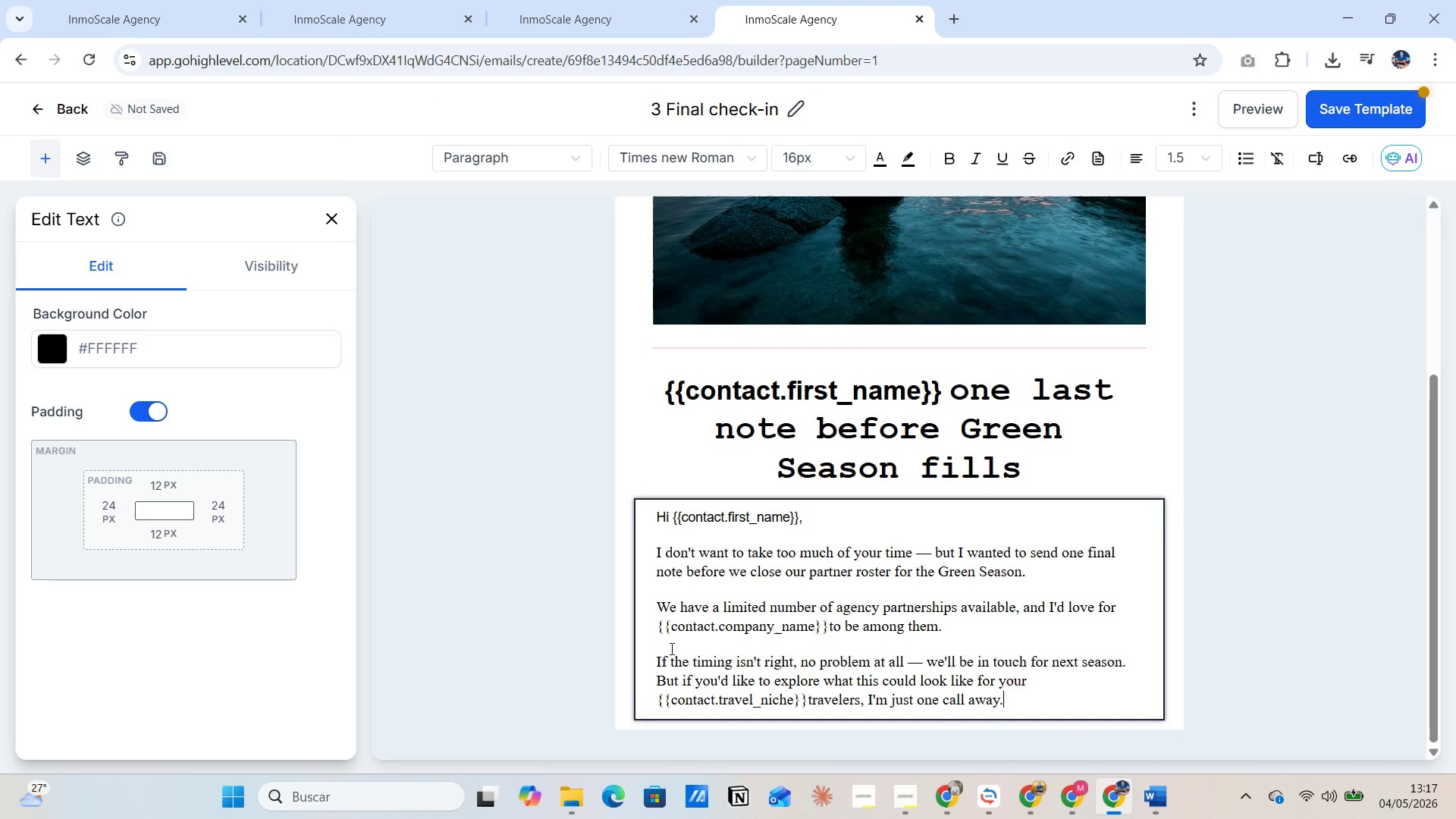 
key(Alt+AltLeft)
 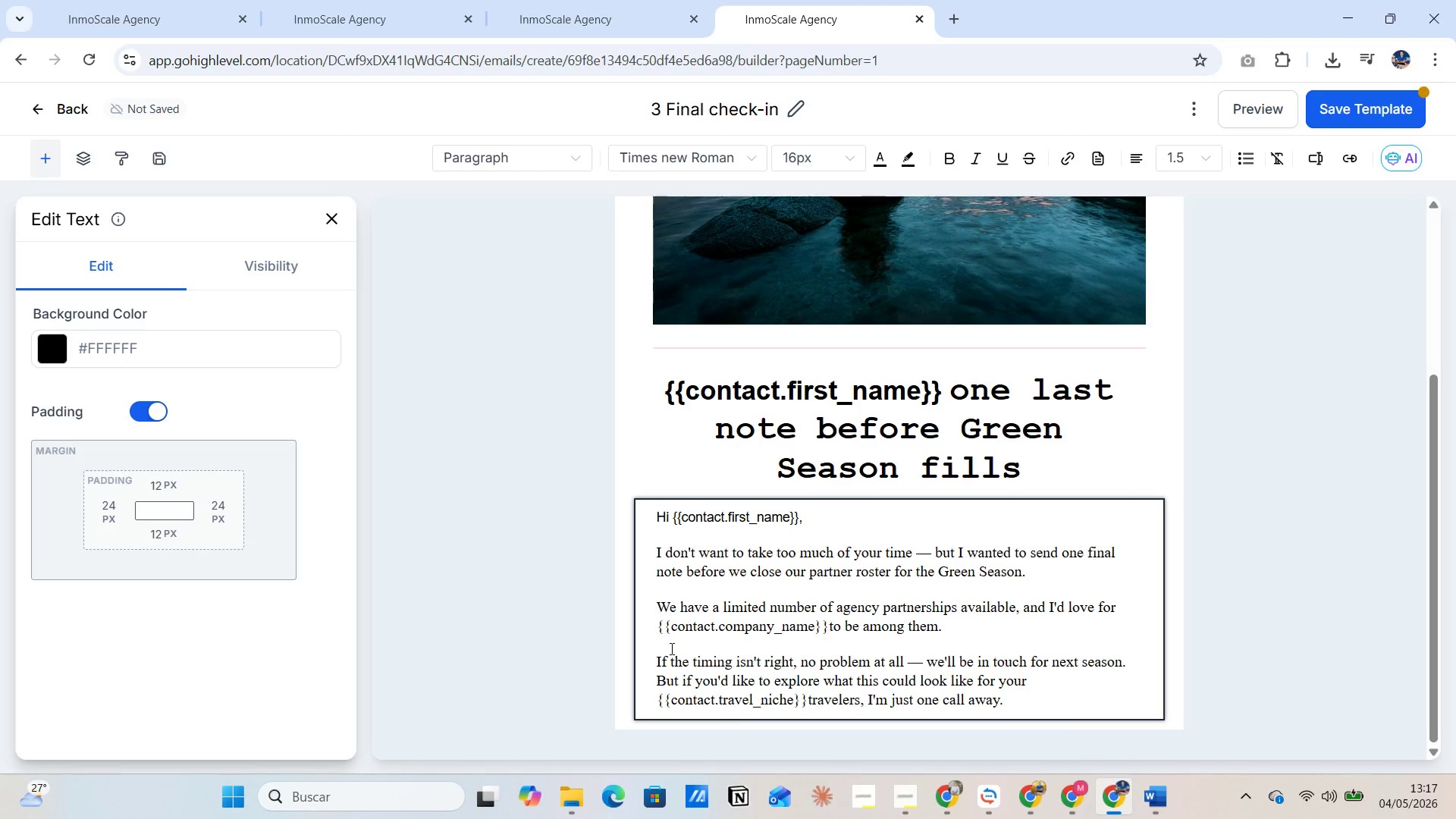 
key(Alt+Tab)
 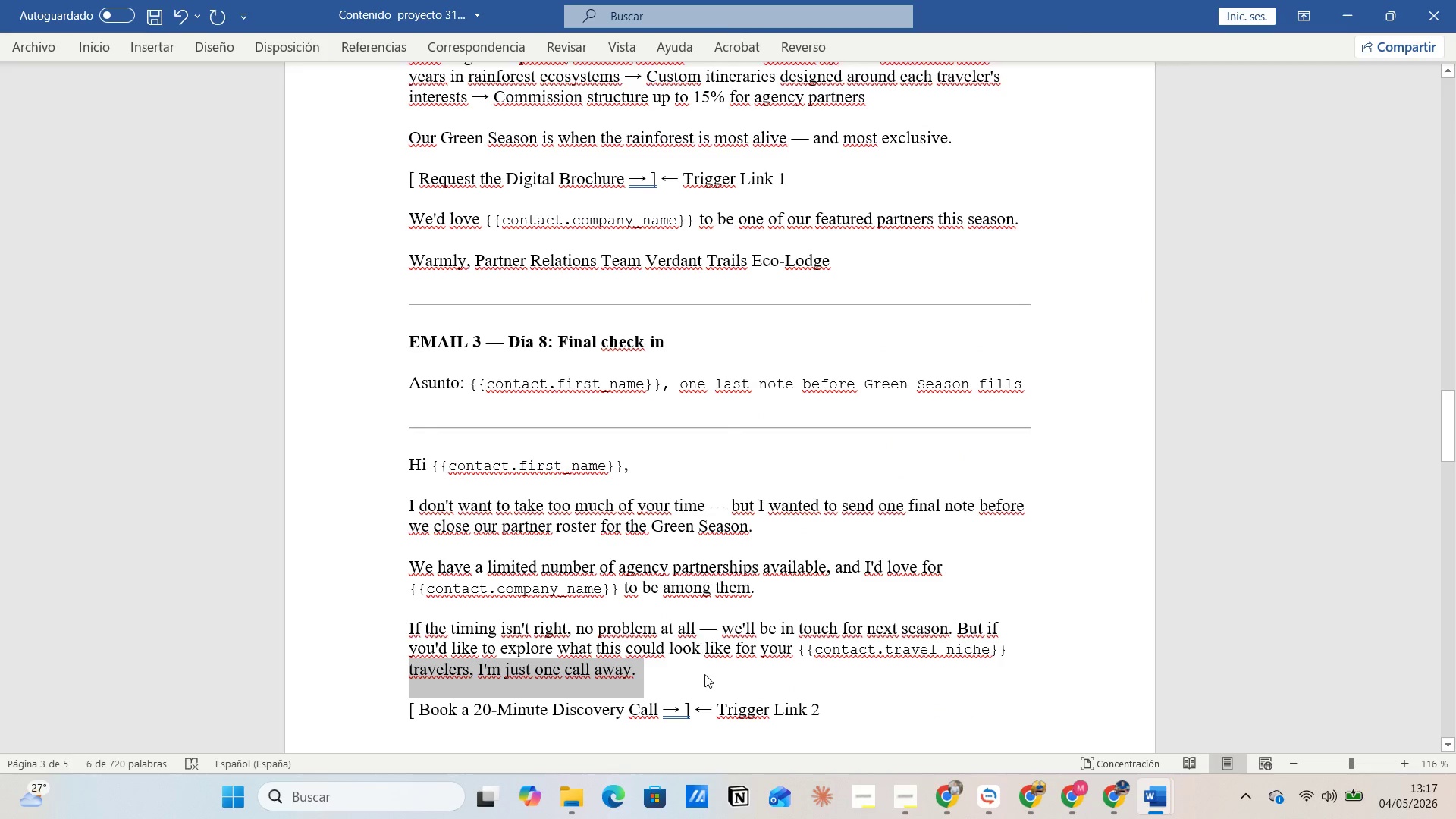 
left_click([704, 684])
 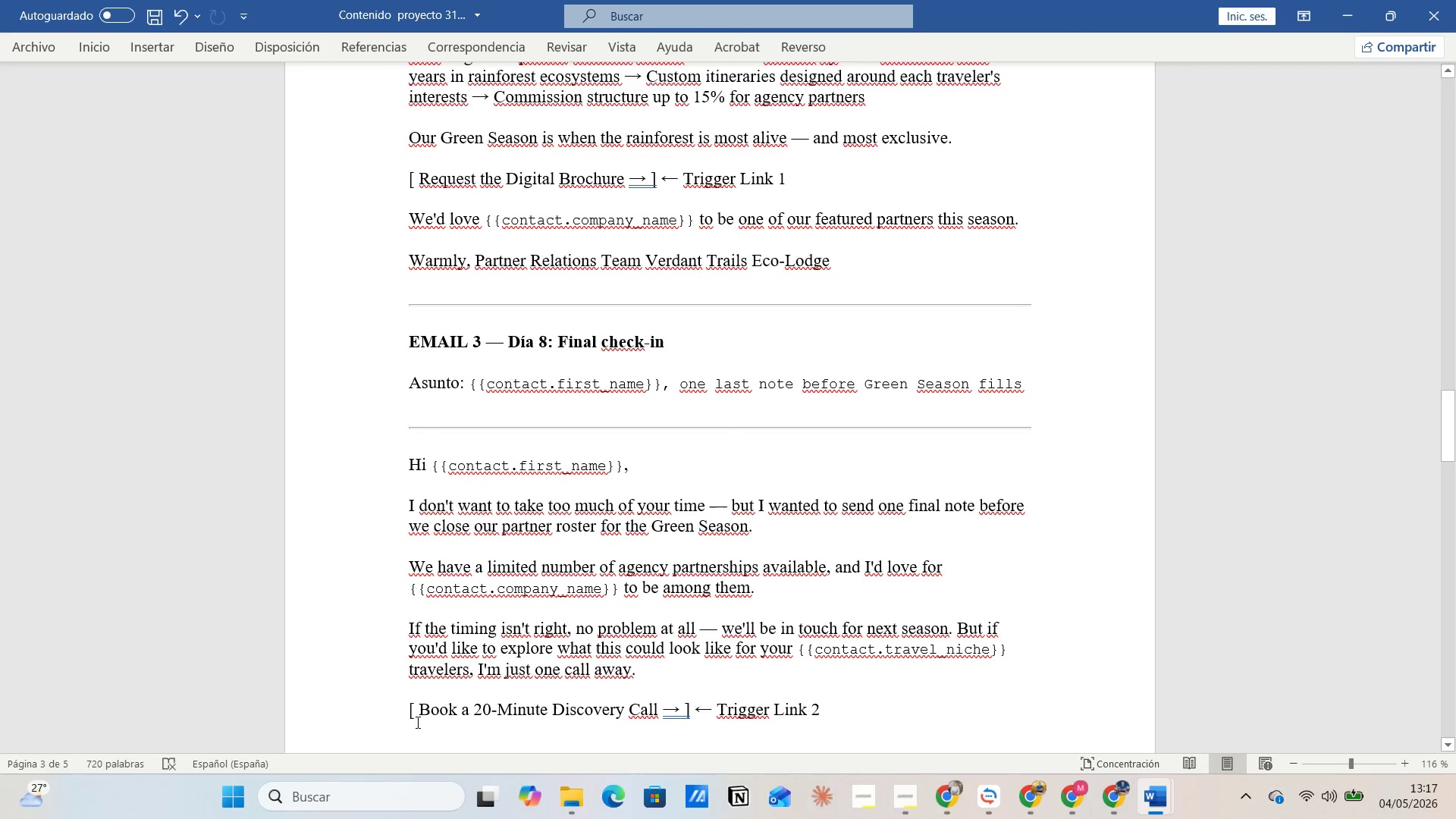 
left_click_drag(start_coordinate=[420, 710], to_coordinate=[656, 710])
 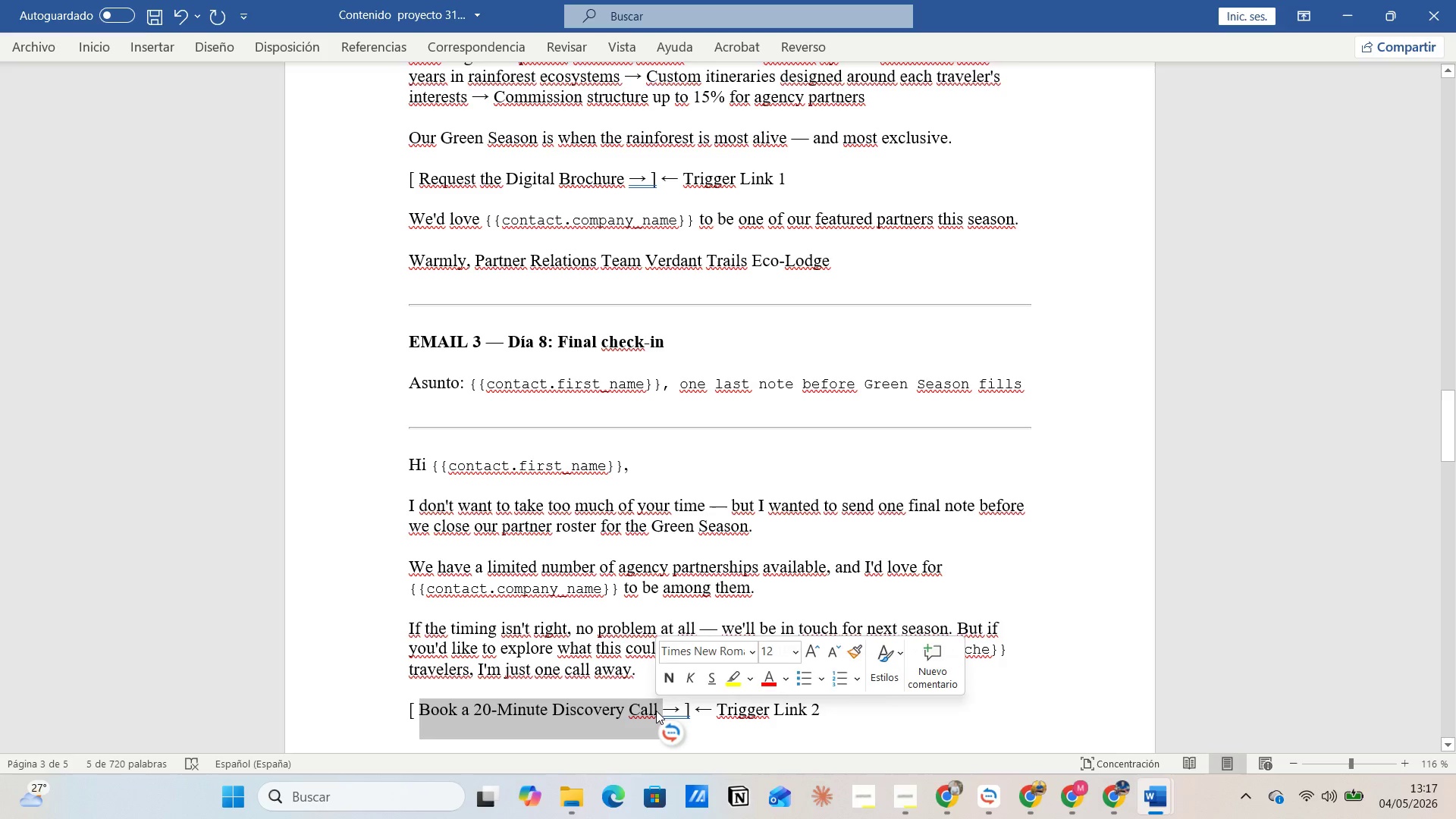 
key(Control+C)
 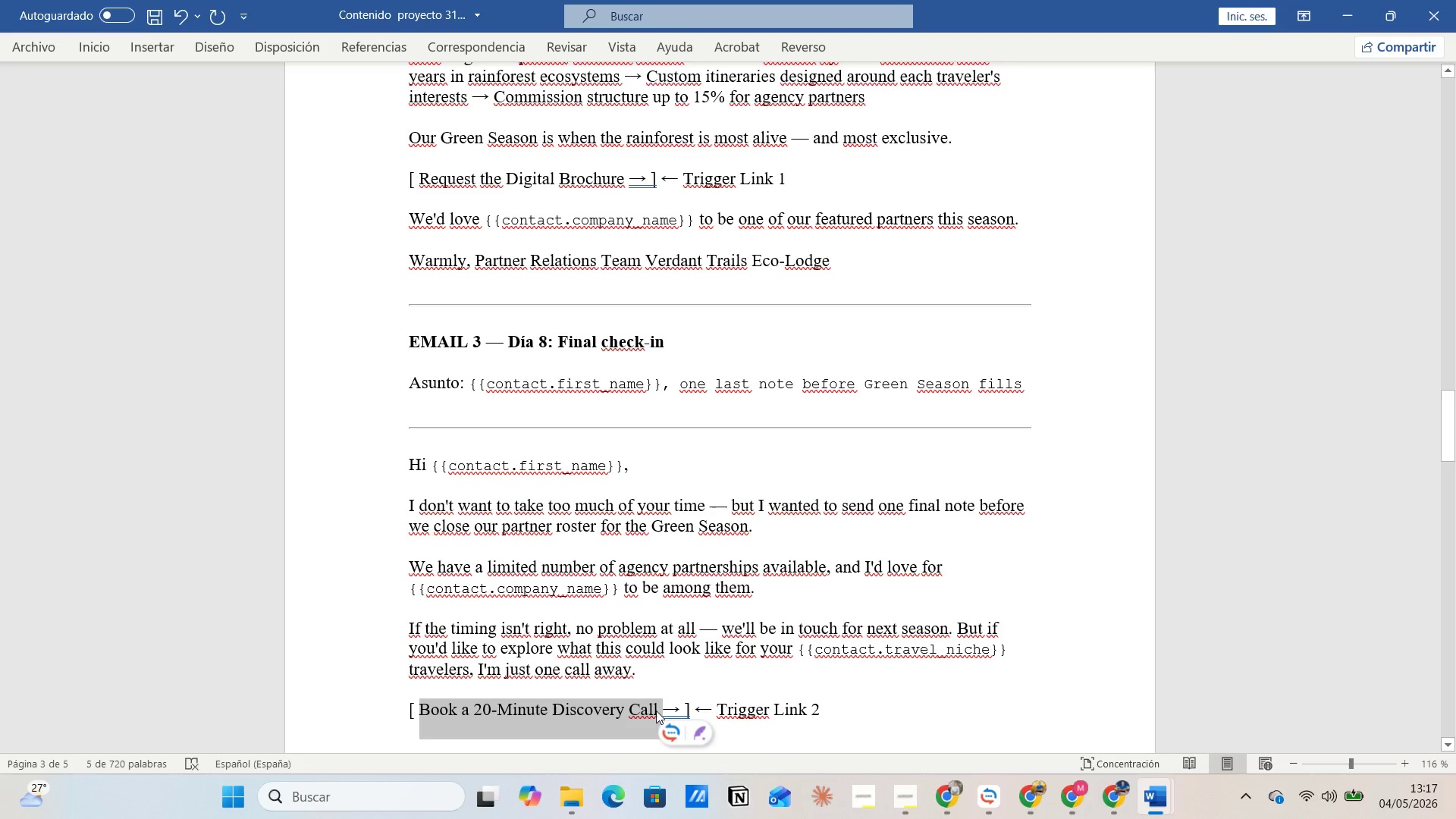 
key(Alt+AltLeft)
 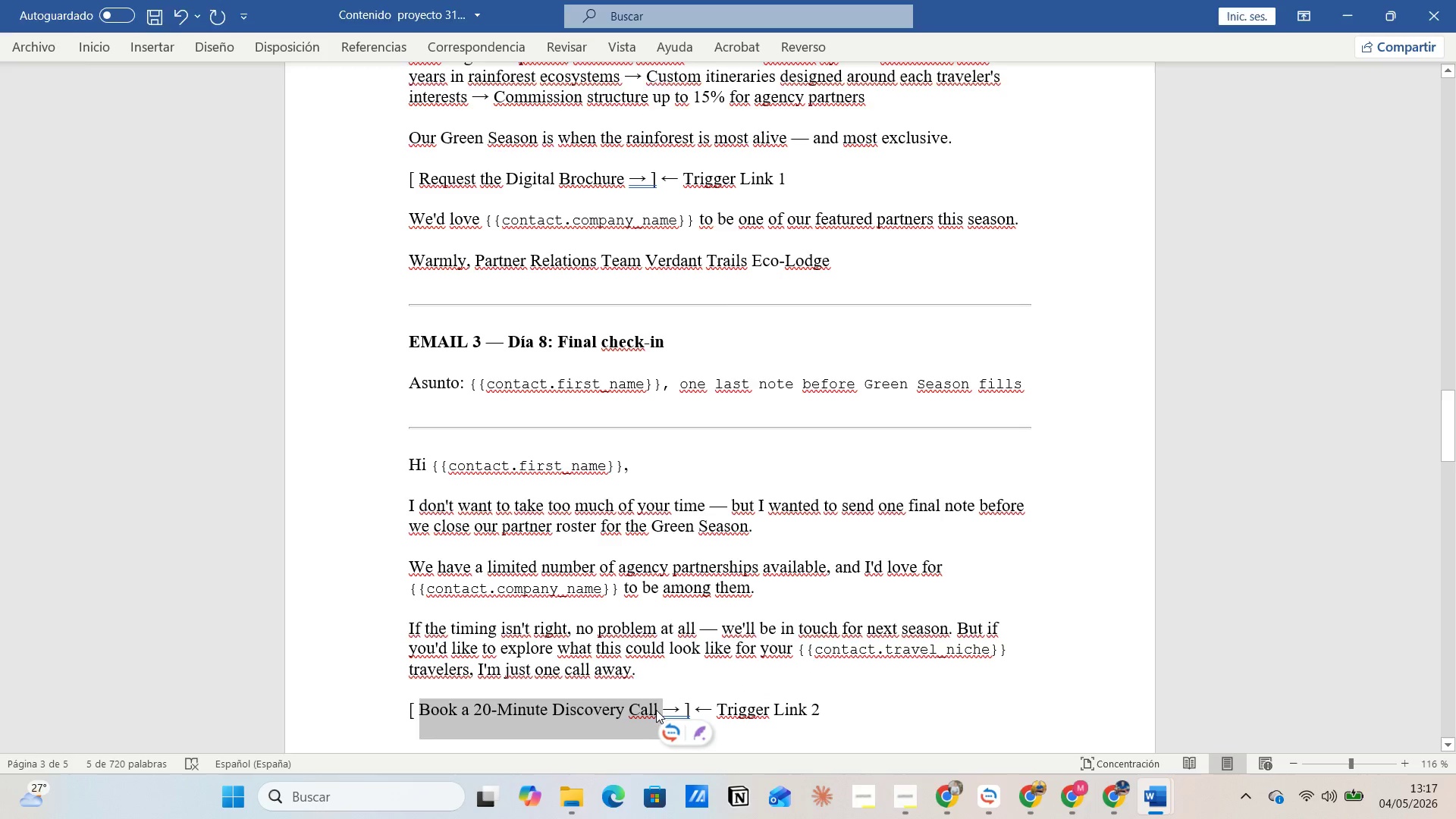 
key(Alt+Tab)
 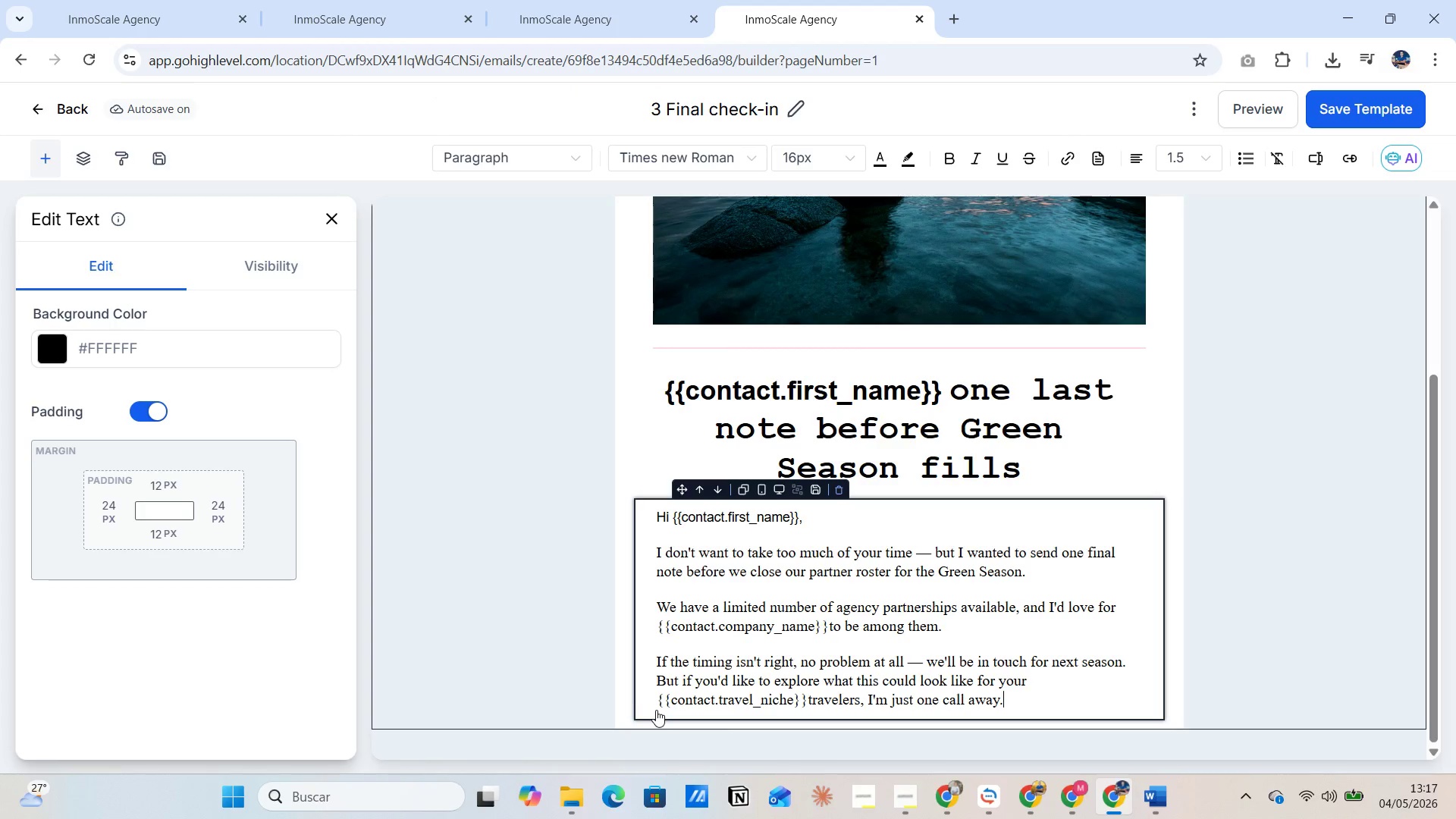 
key(Enter)
 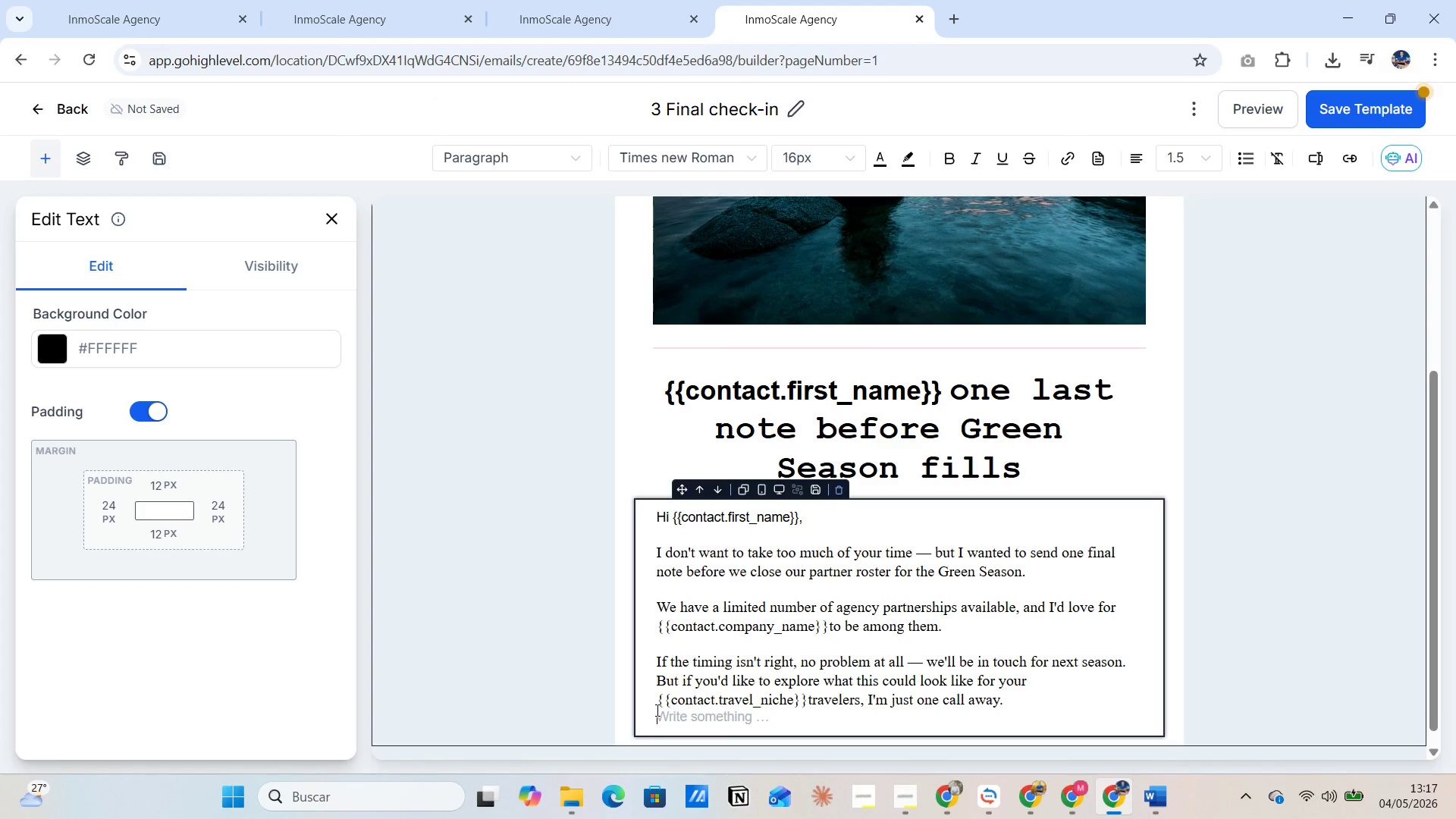 
key(Enter)
 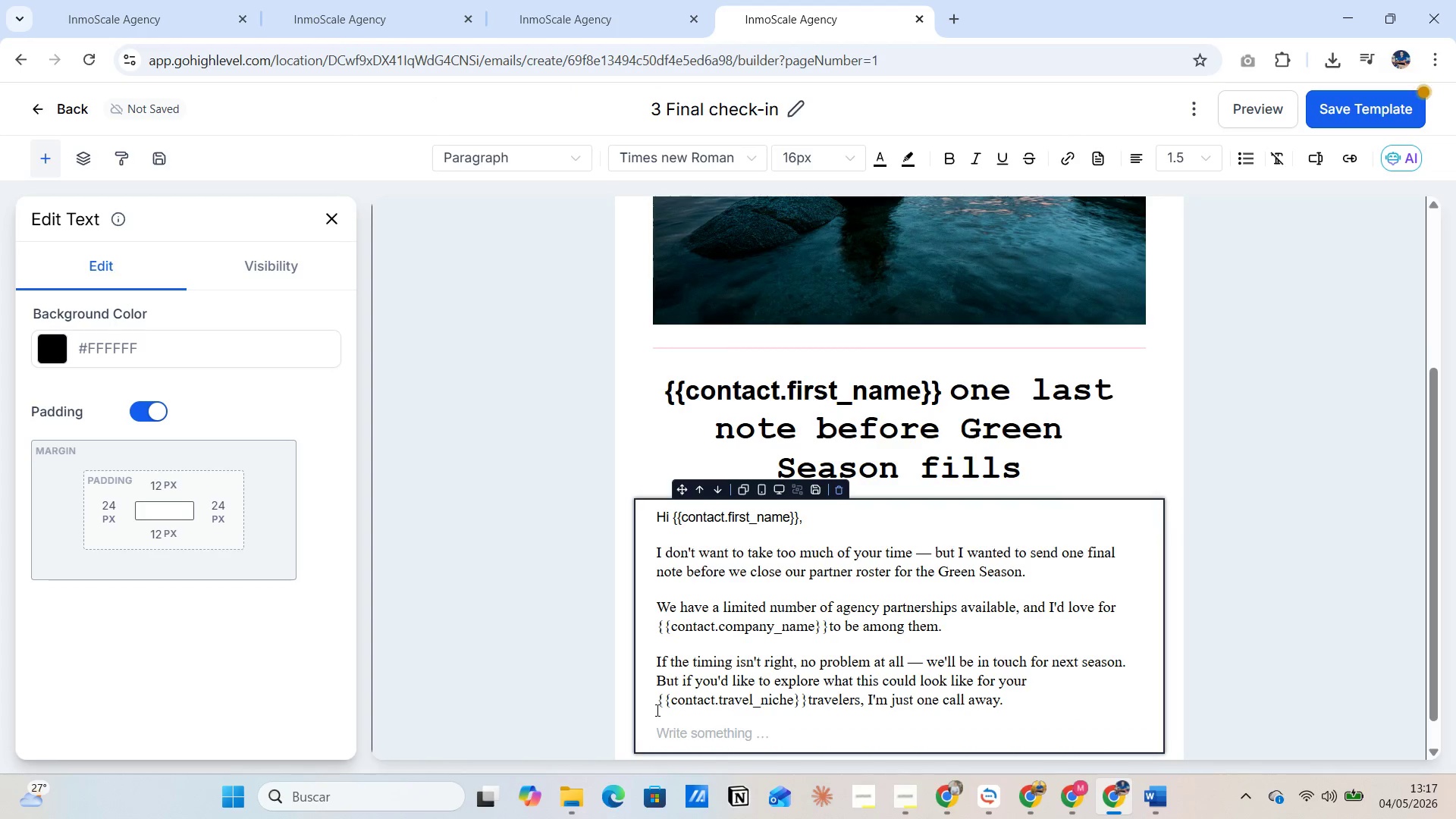 
key(Control+V)
 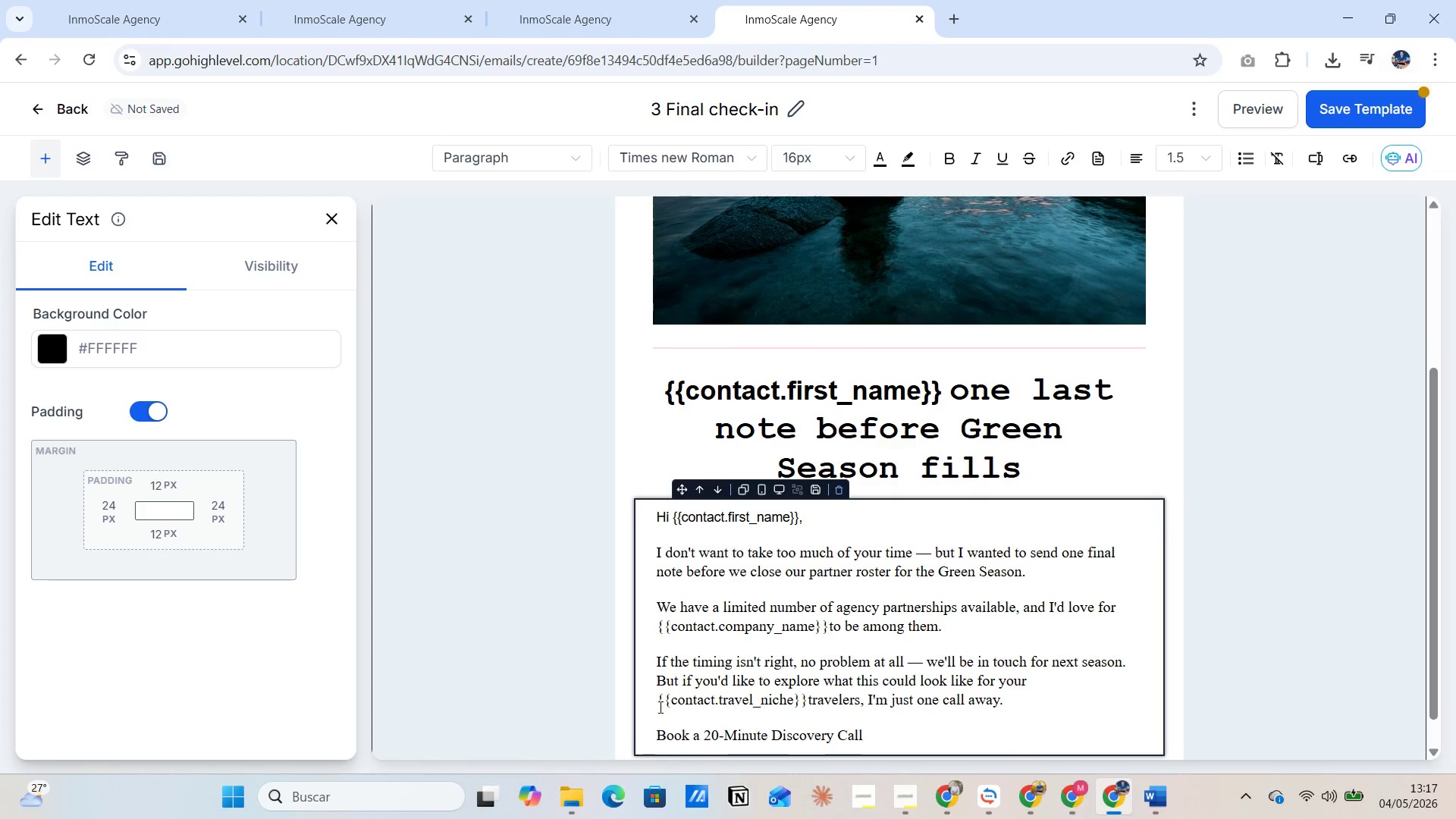 
key(Space)
 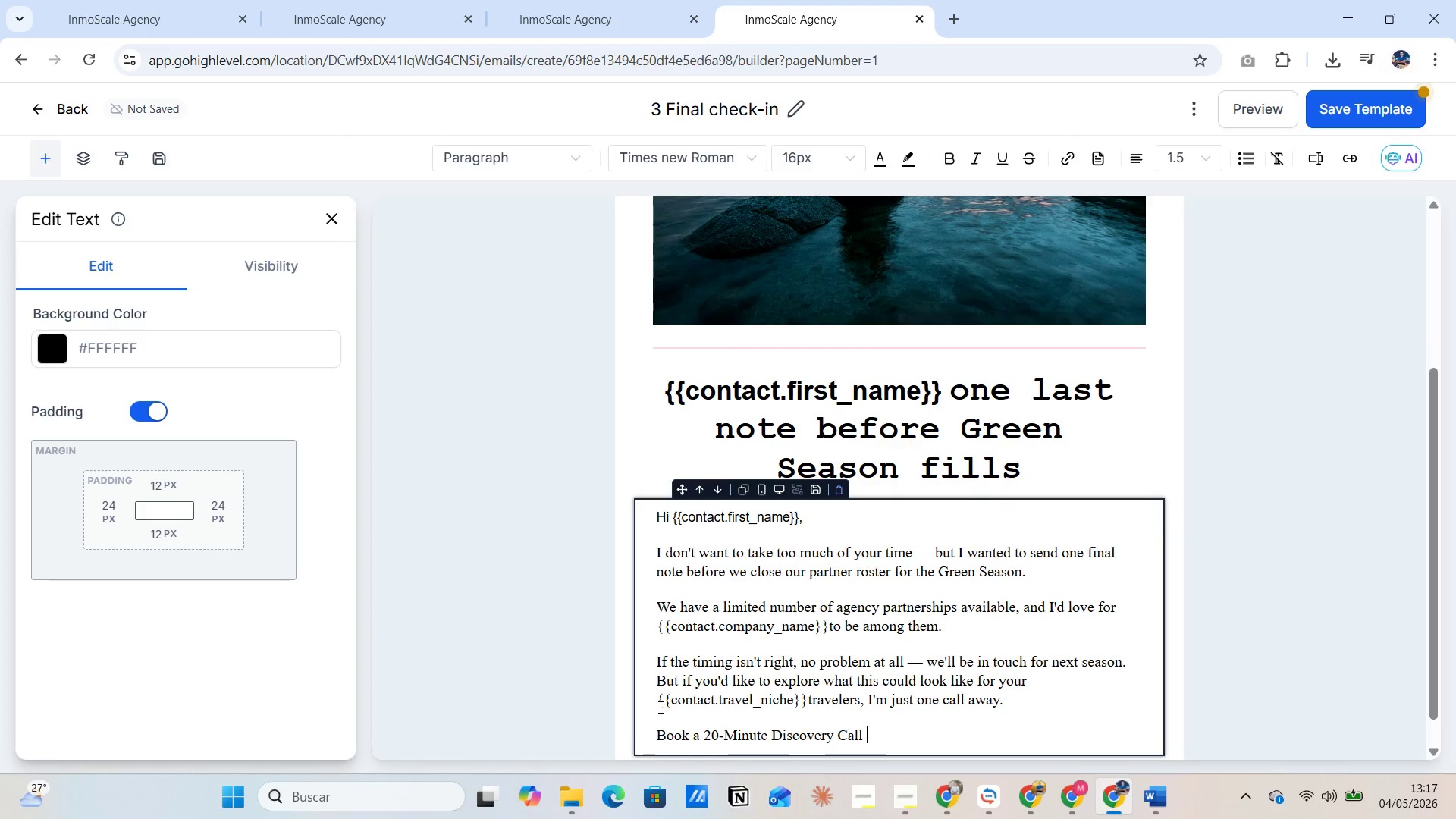 
key(Space)
 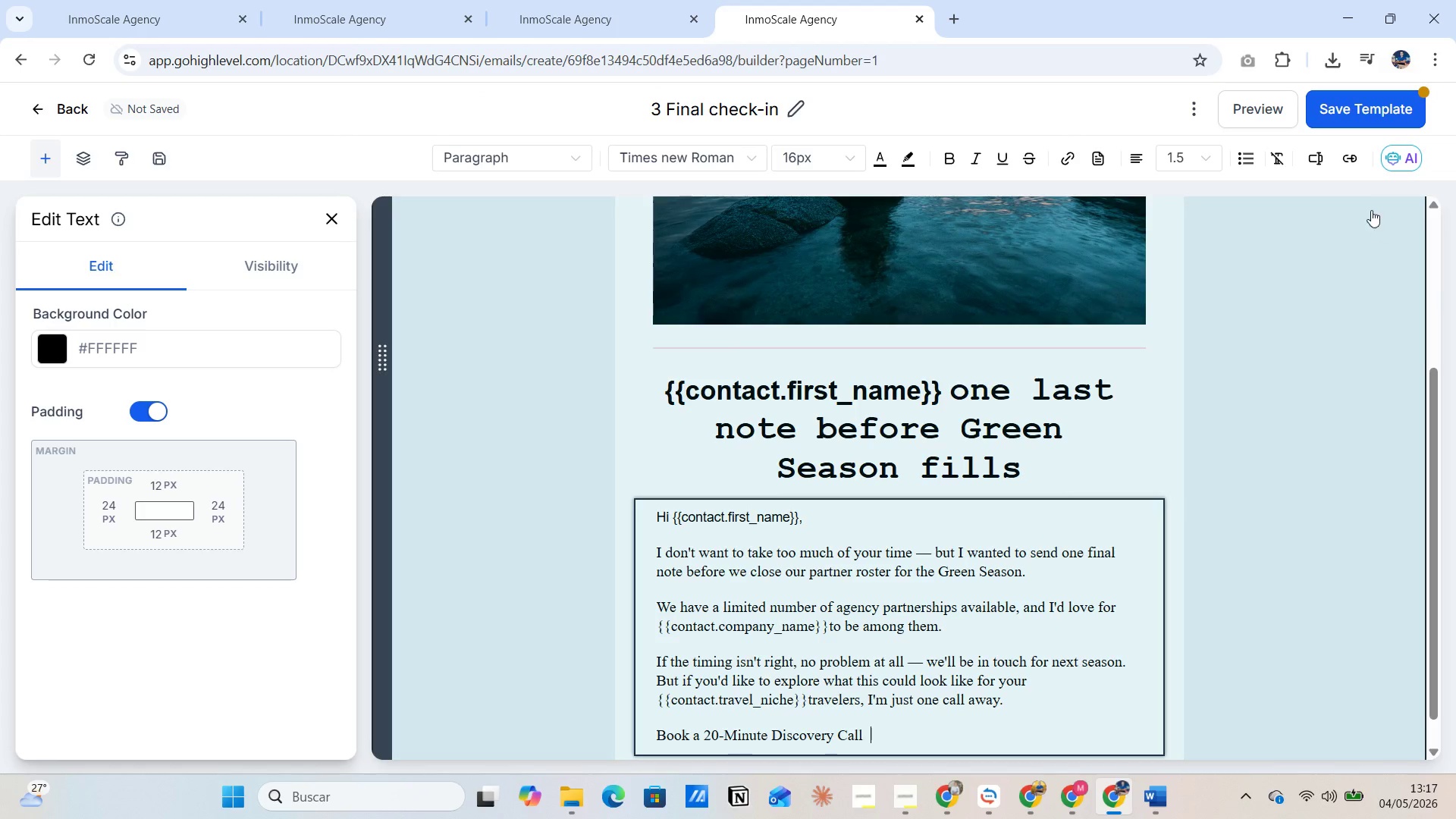 
left_click([1351, 152])
 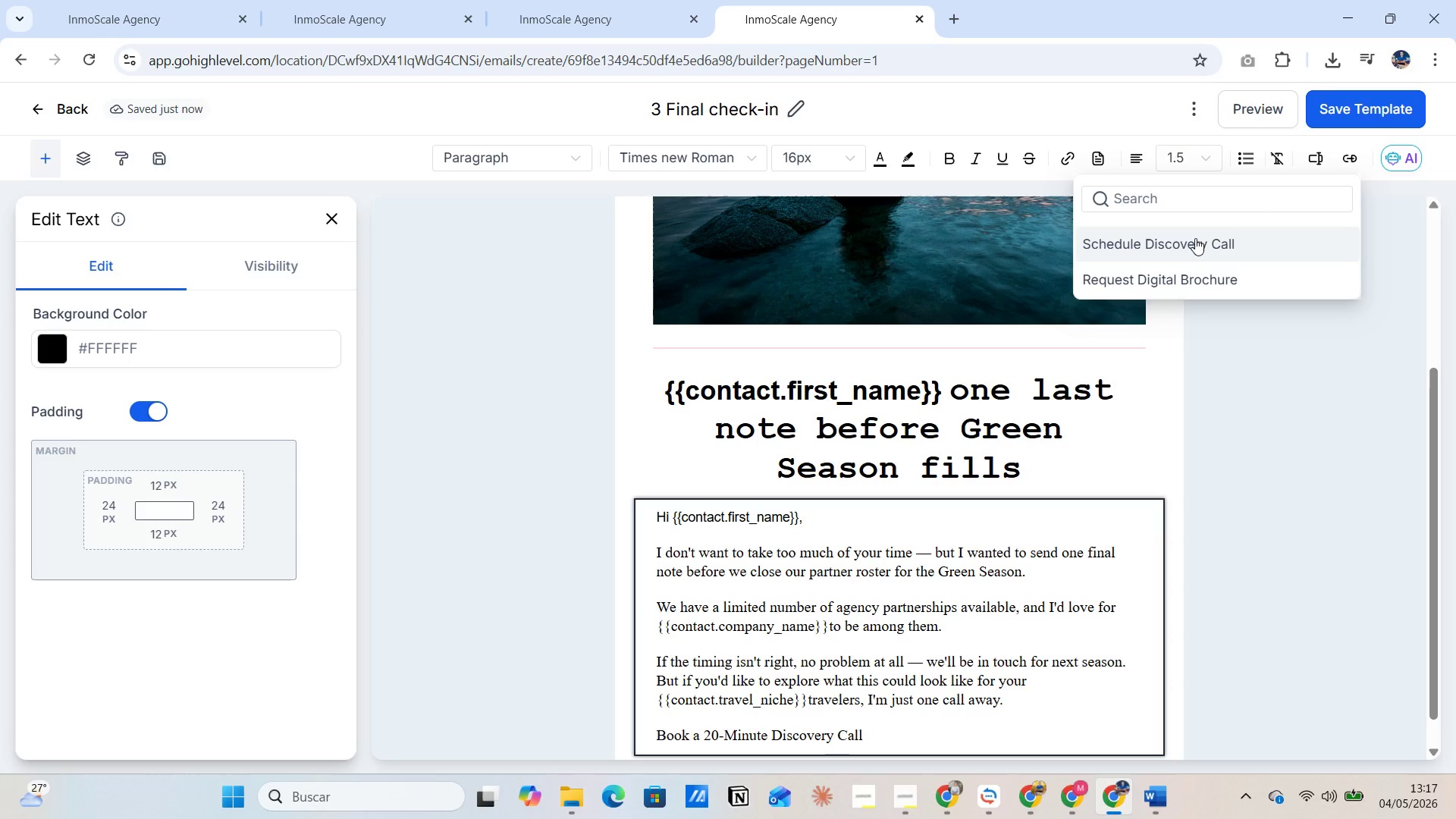 
wait(11.28)
 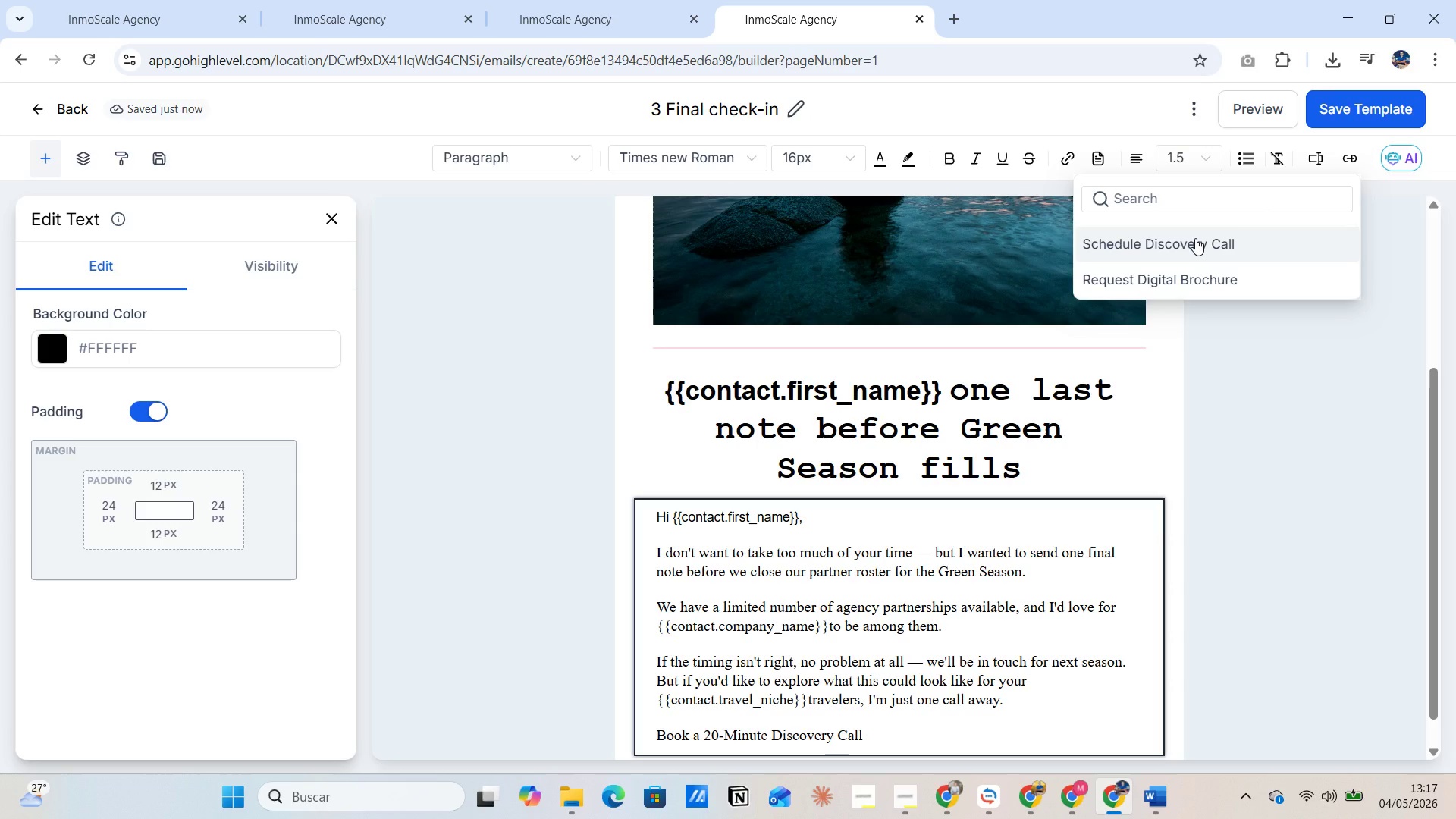 
left_click([1195, 238])
 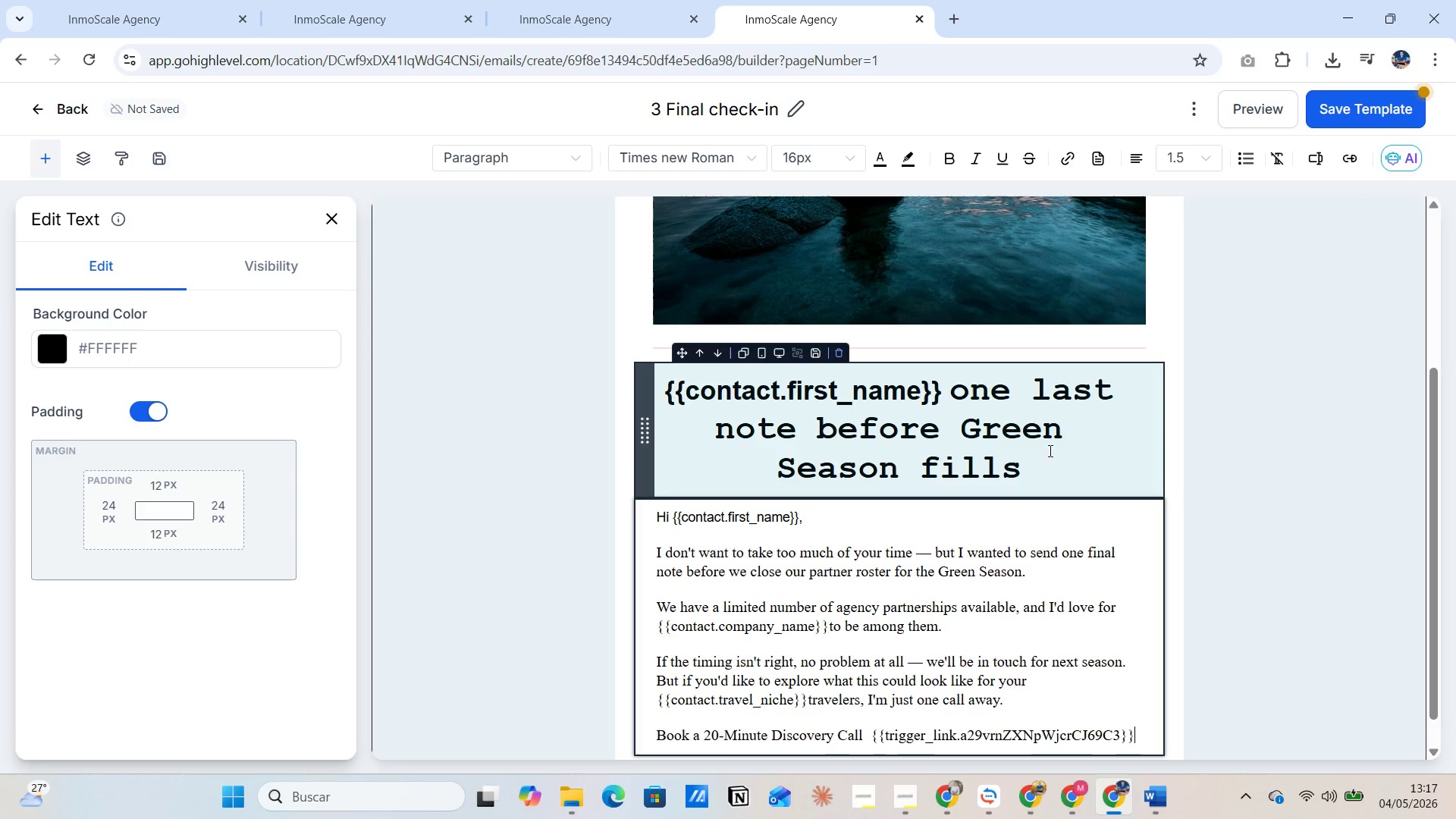 
key(Enter)
 